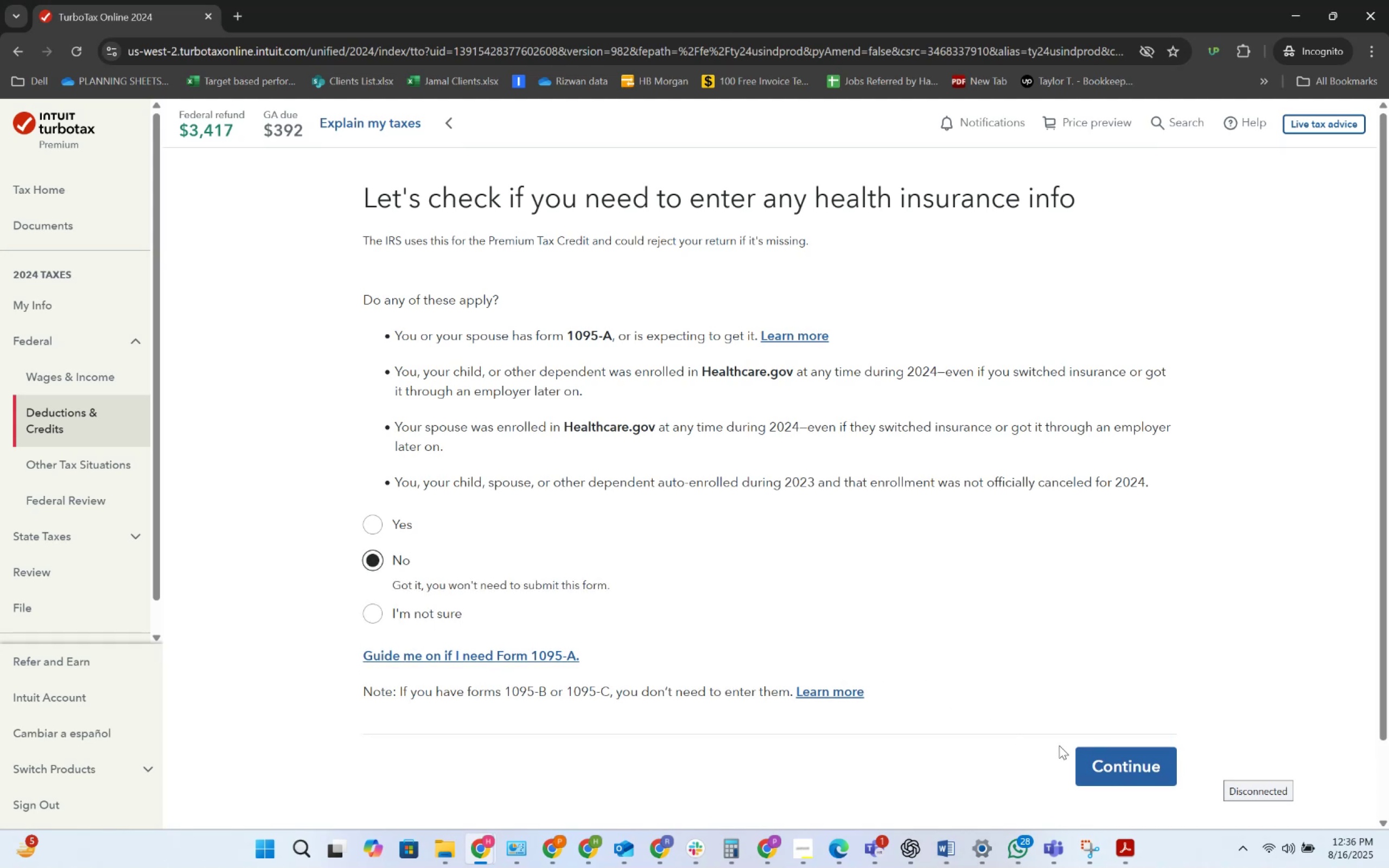 
left_click([1094, 751])
 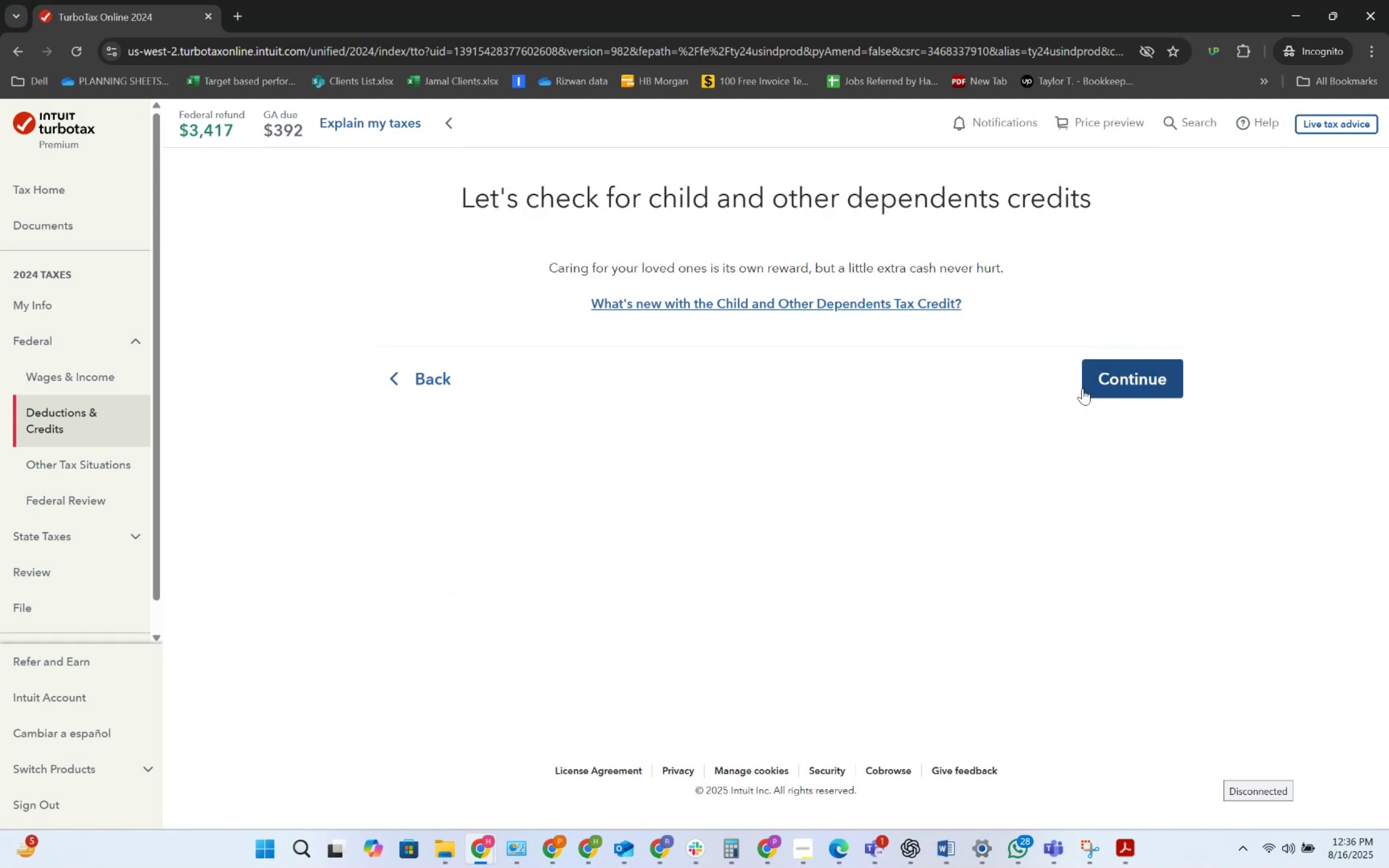 
wait(6.12)
 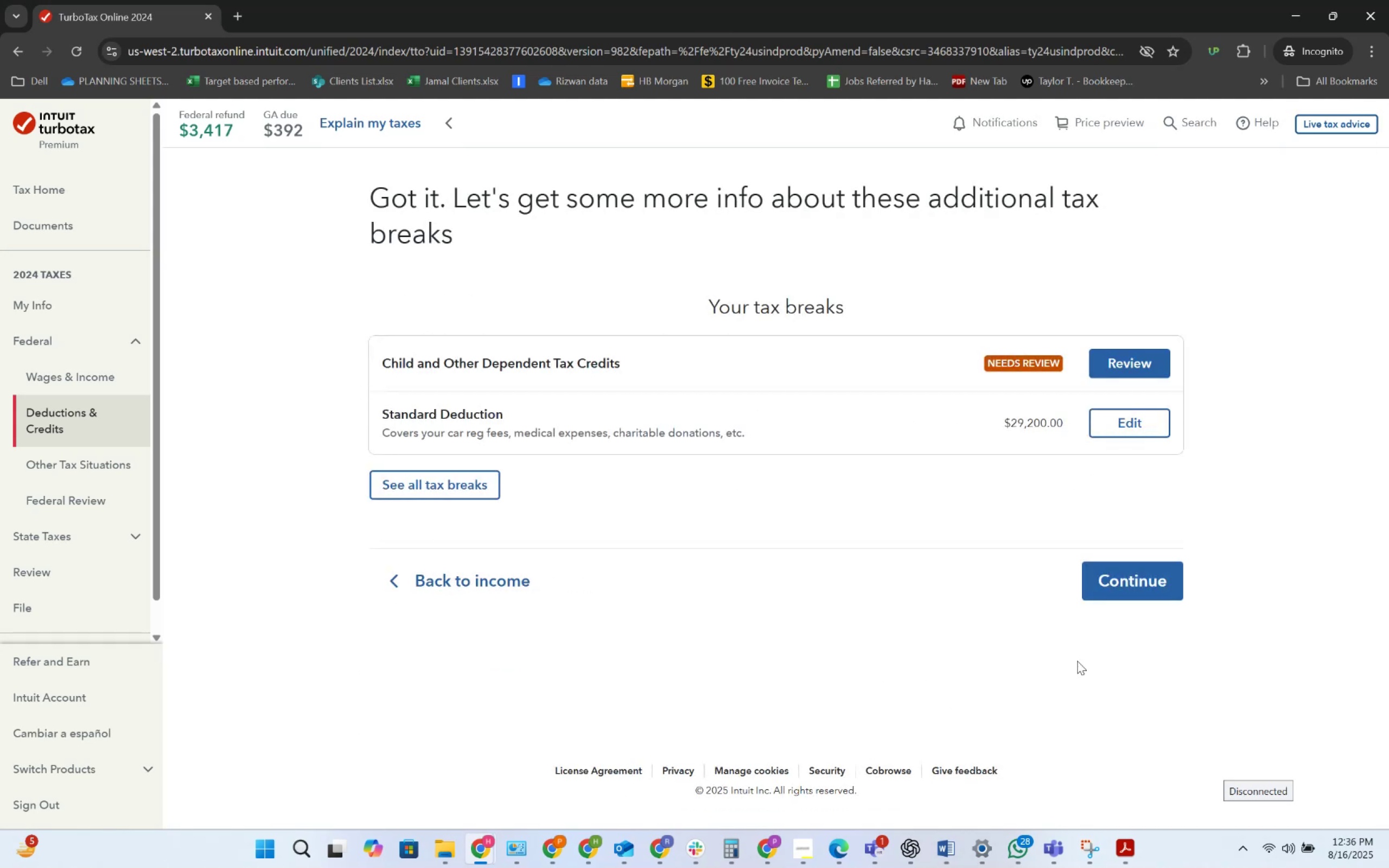 
left_click([1112, 382])
 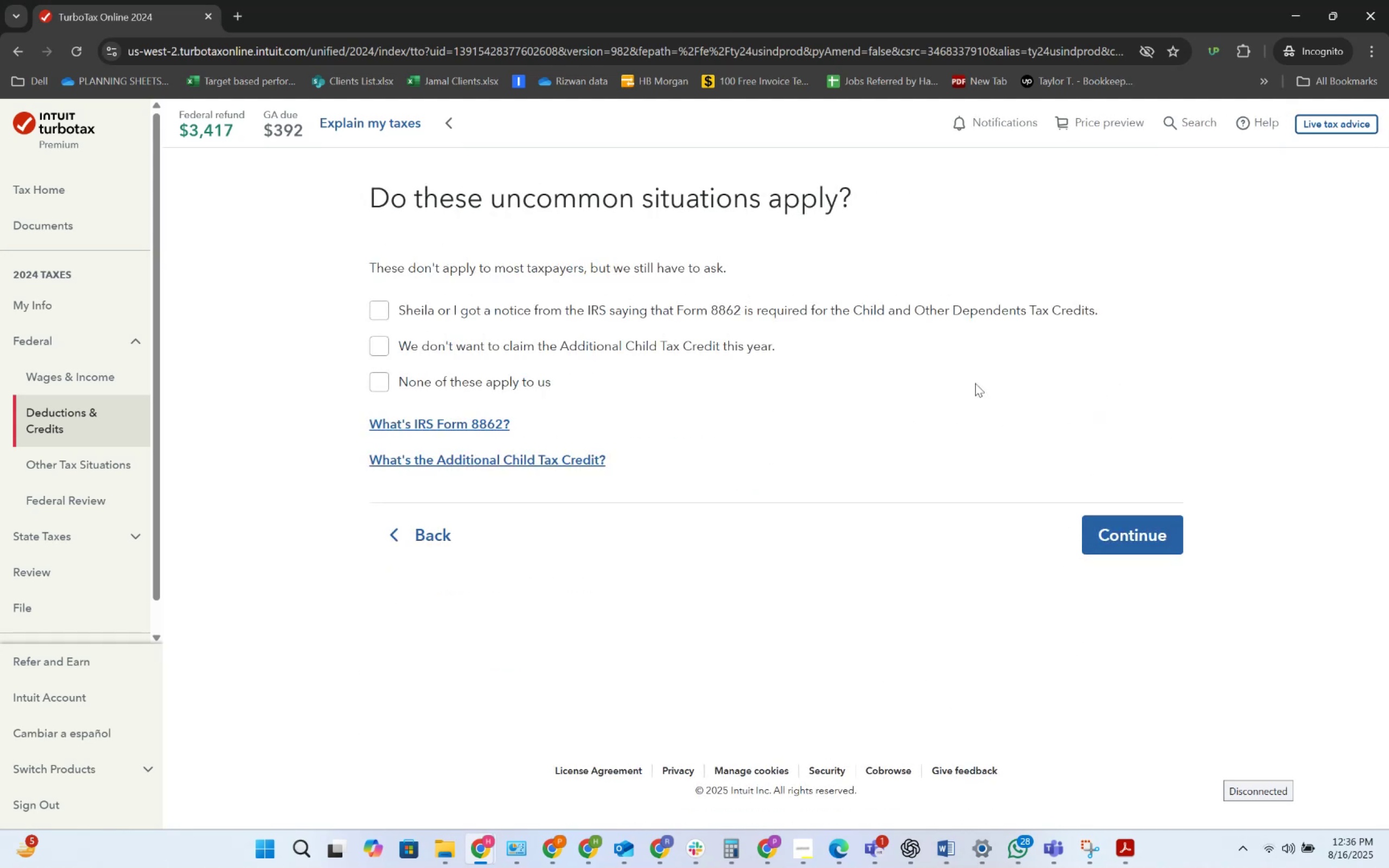 
left_click([541, 374])
 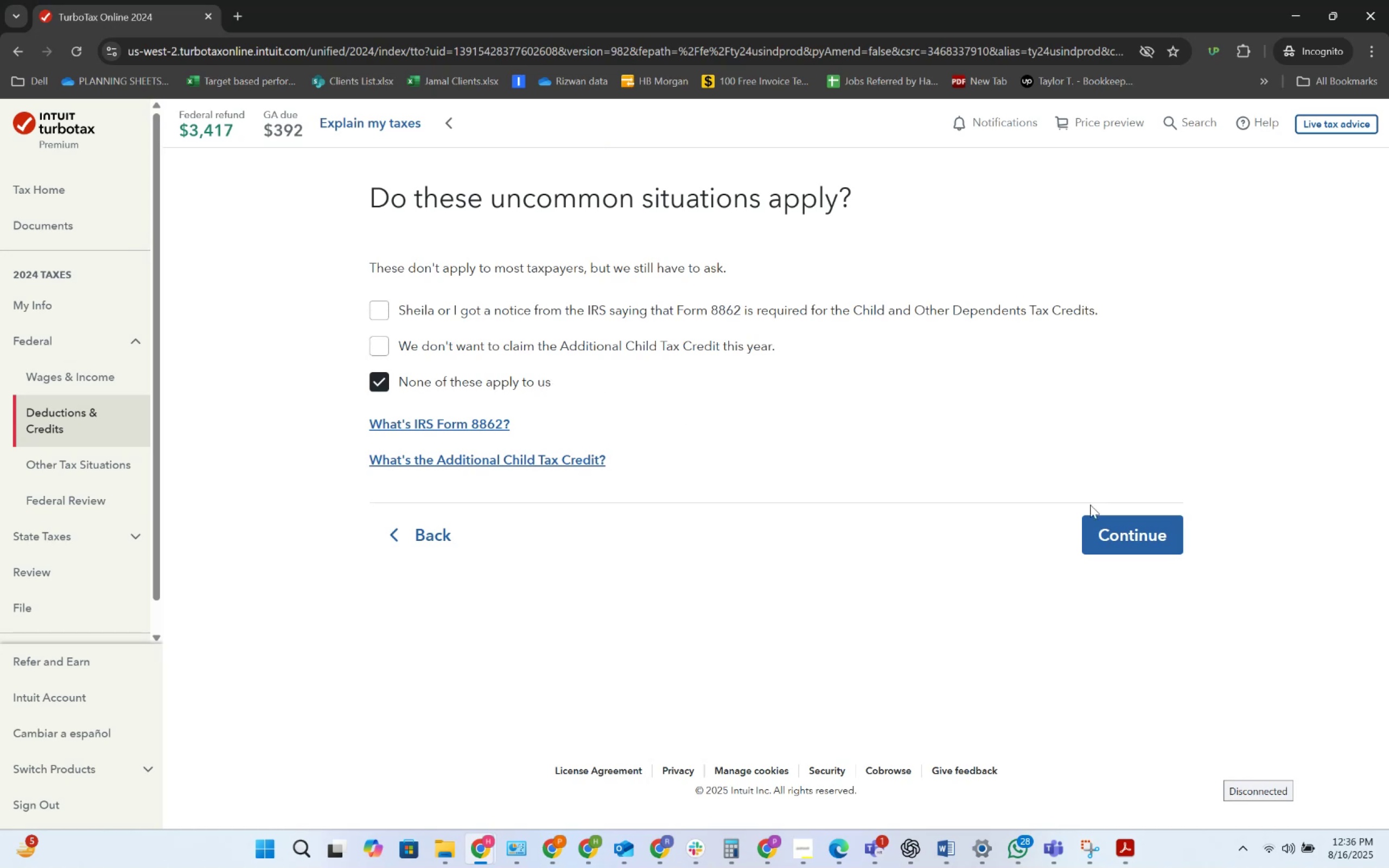 
left_click([1150, 536])
 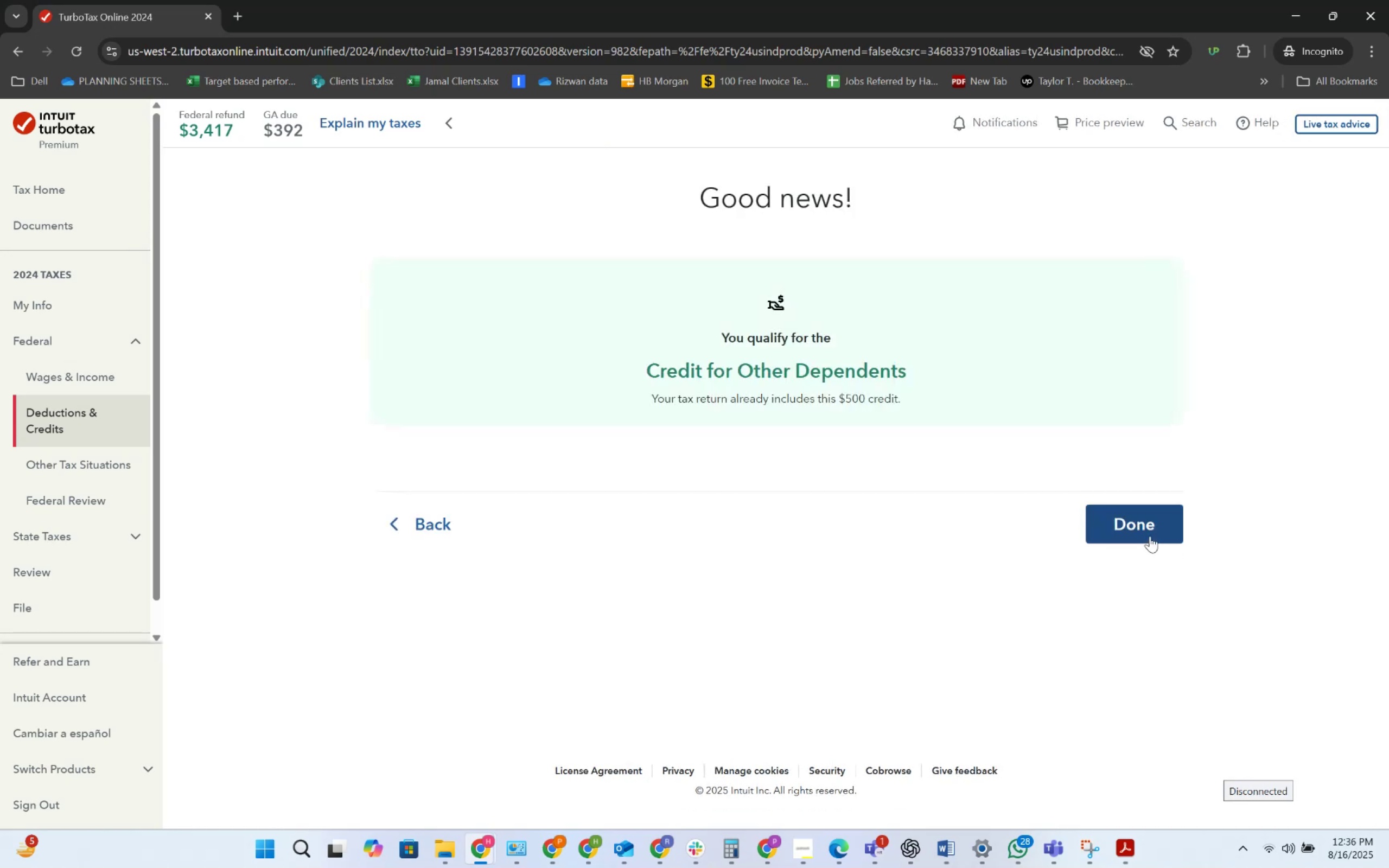 
left_click([1150, 536])
 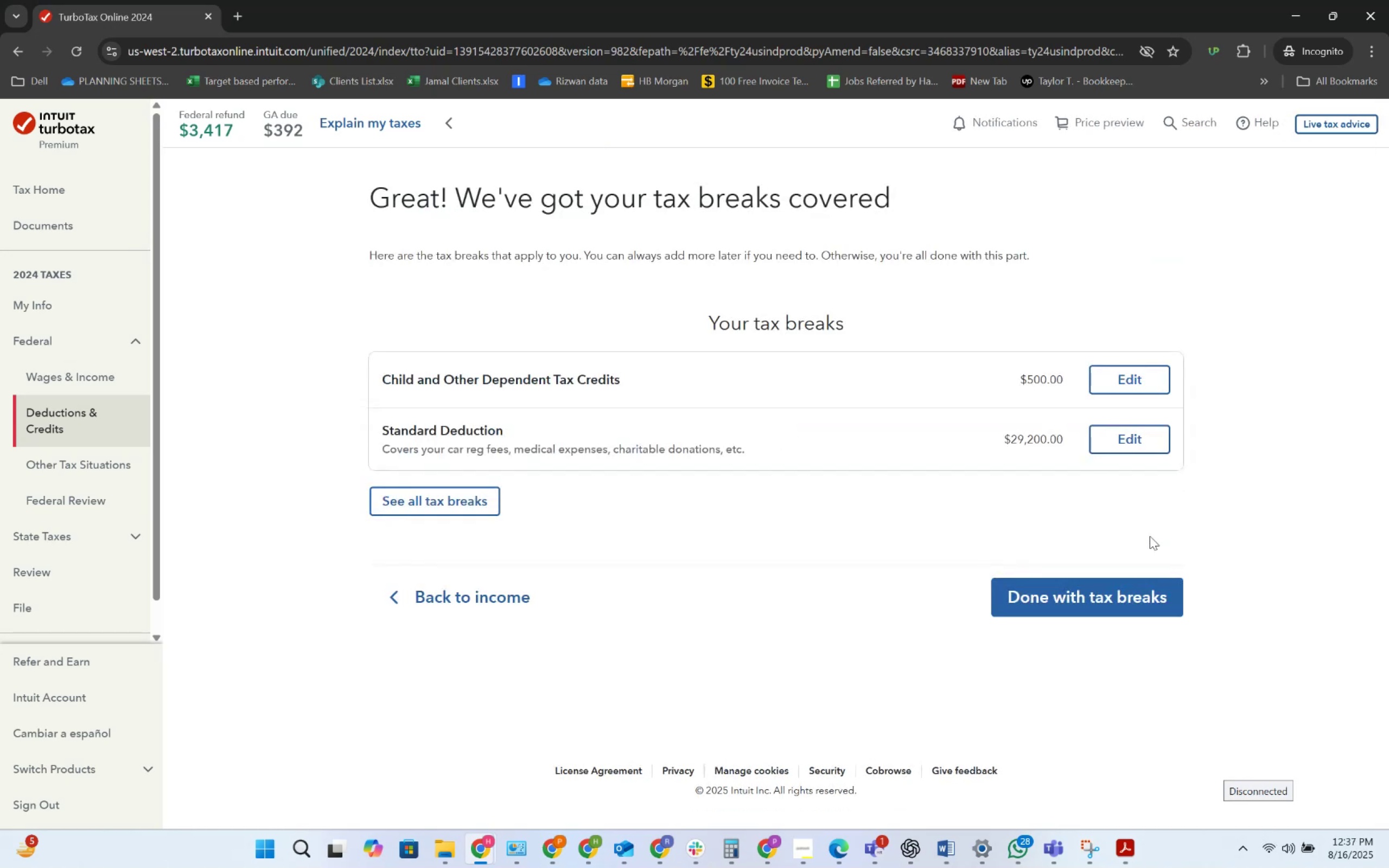 
left_click([1111, 591])
 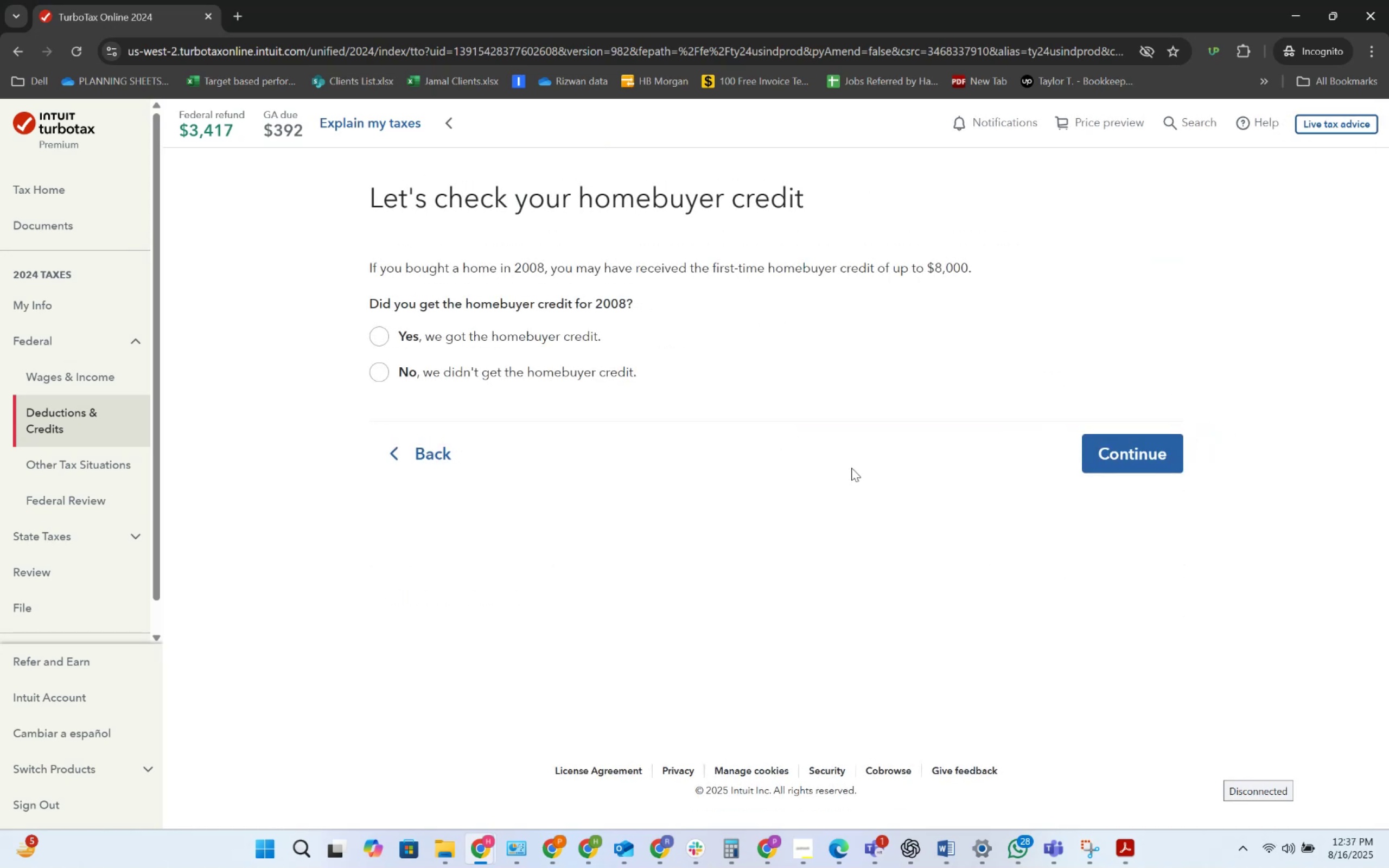 
left_click([562, 376])
 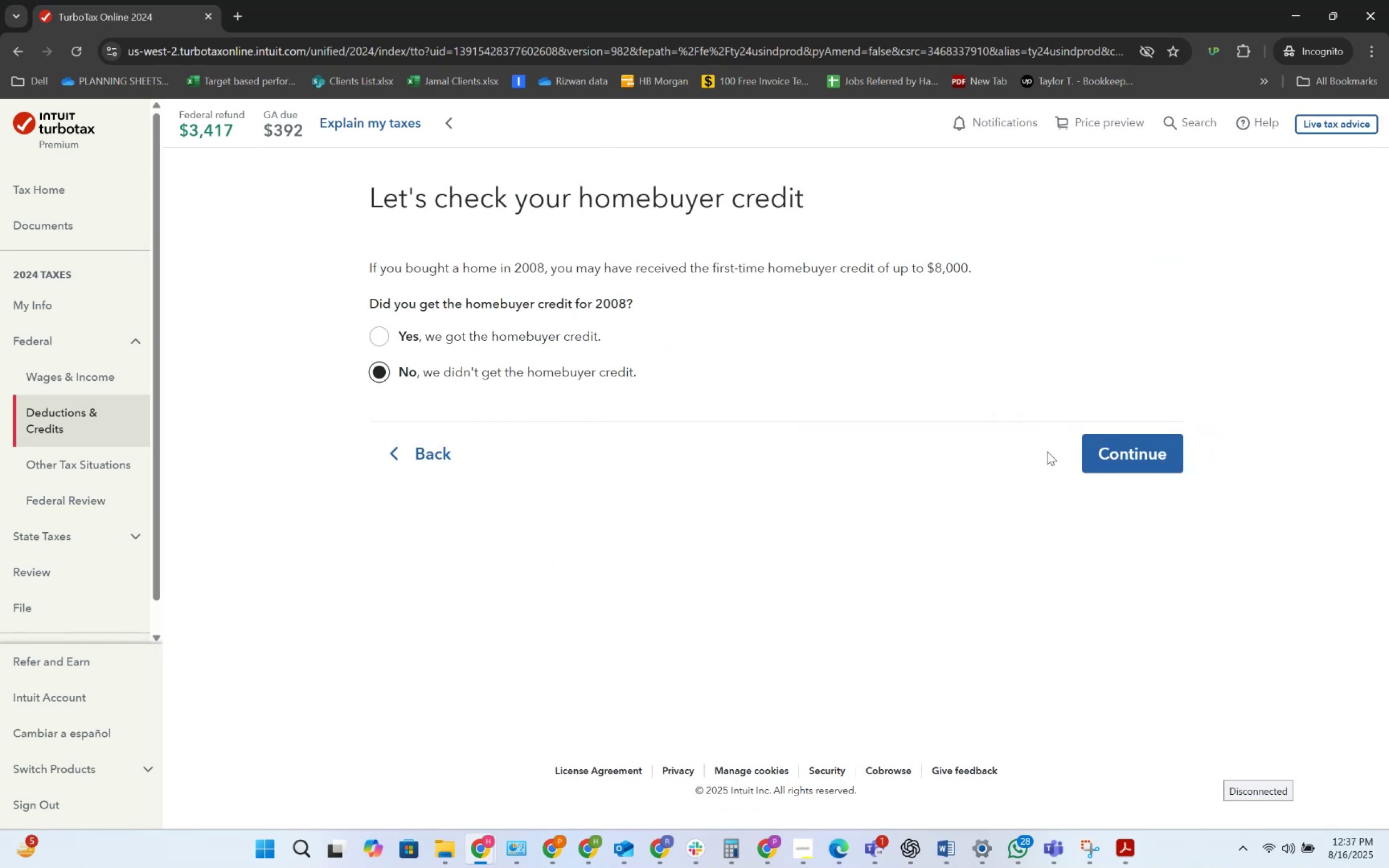 
left_click([1098, 451])
 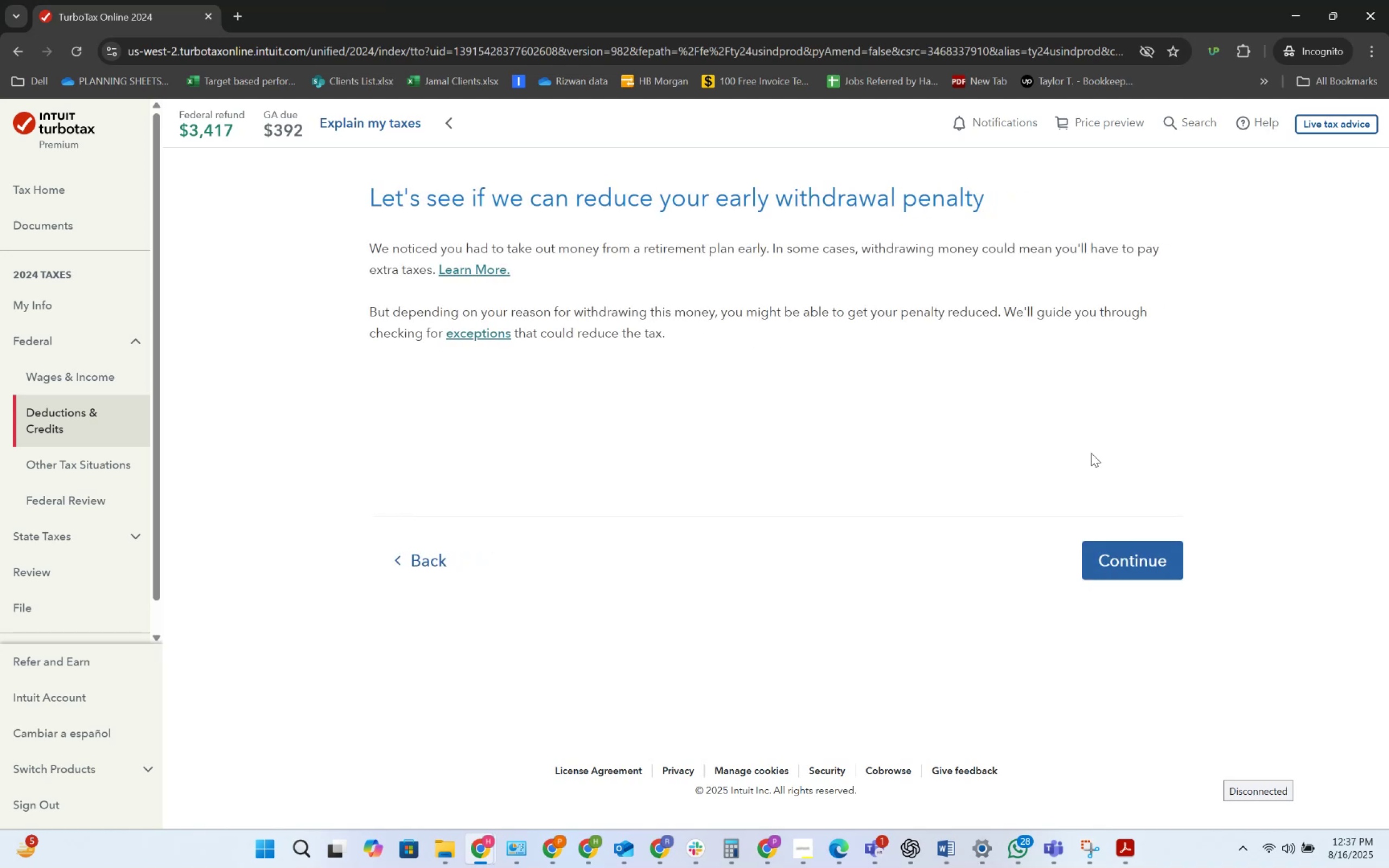 
wait(5.07)
 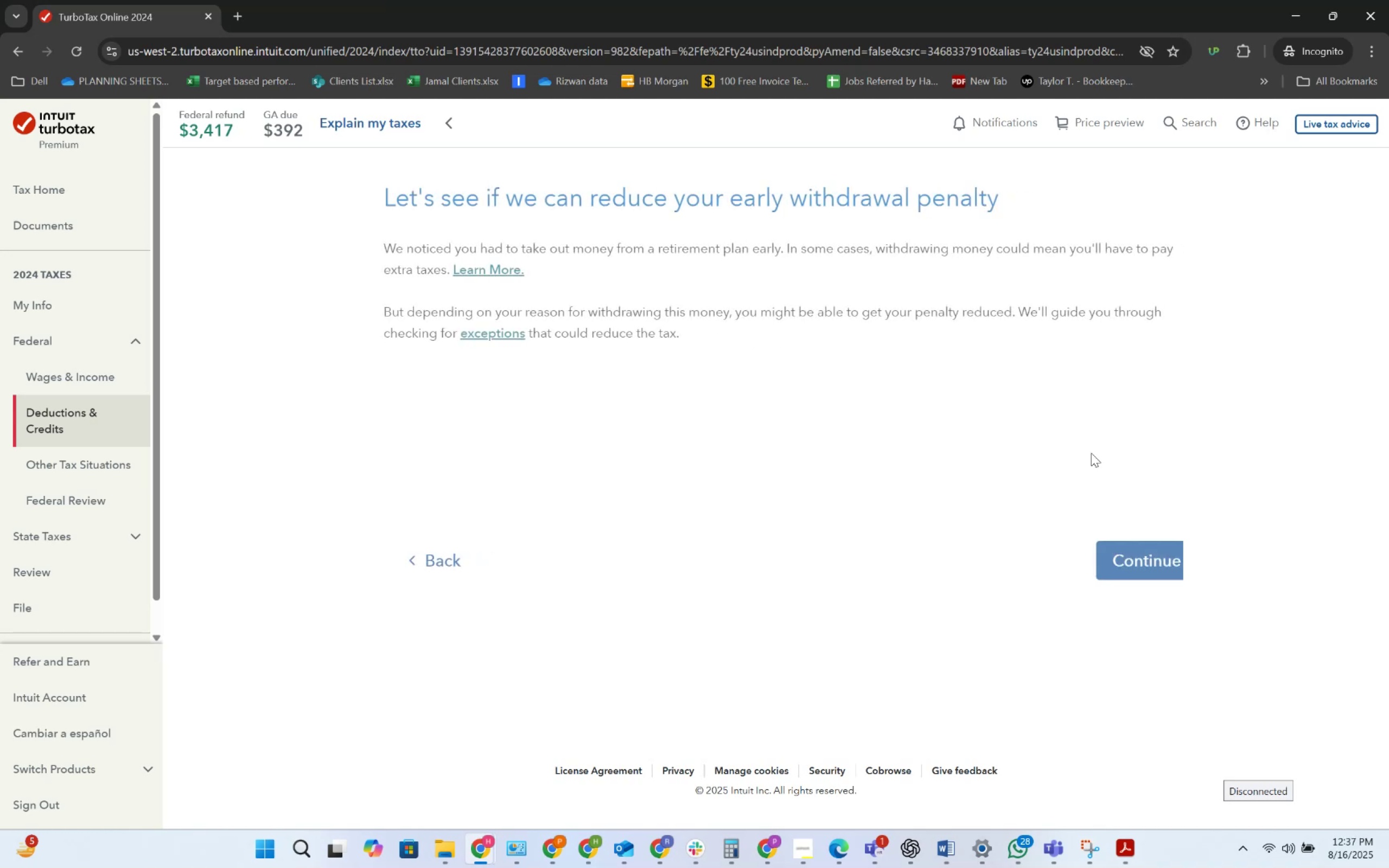 
left_click([1145, 556])
 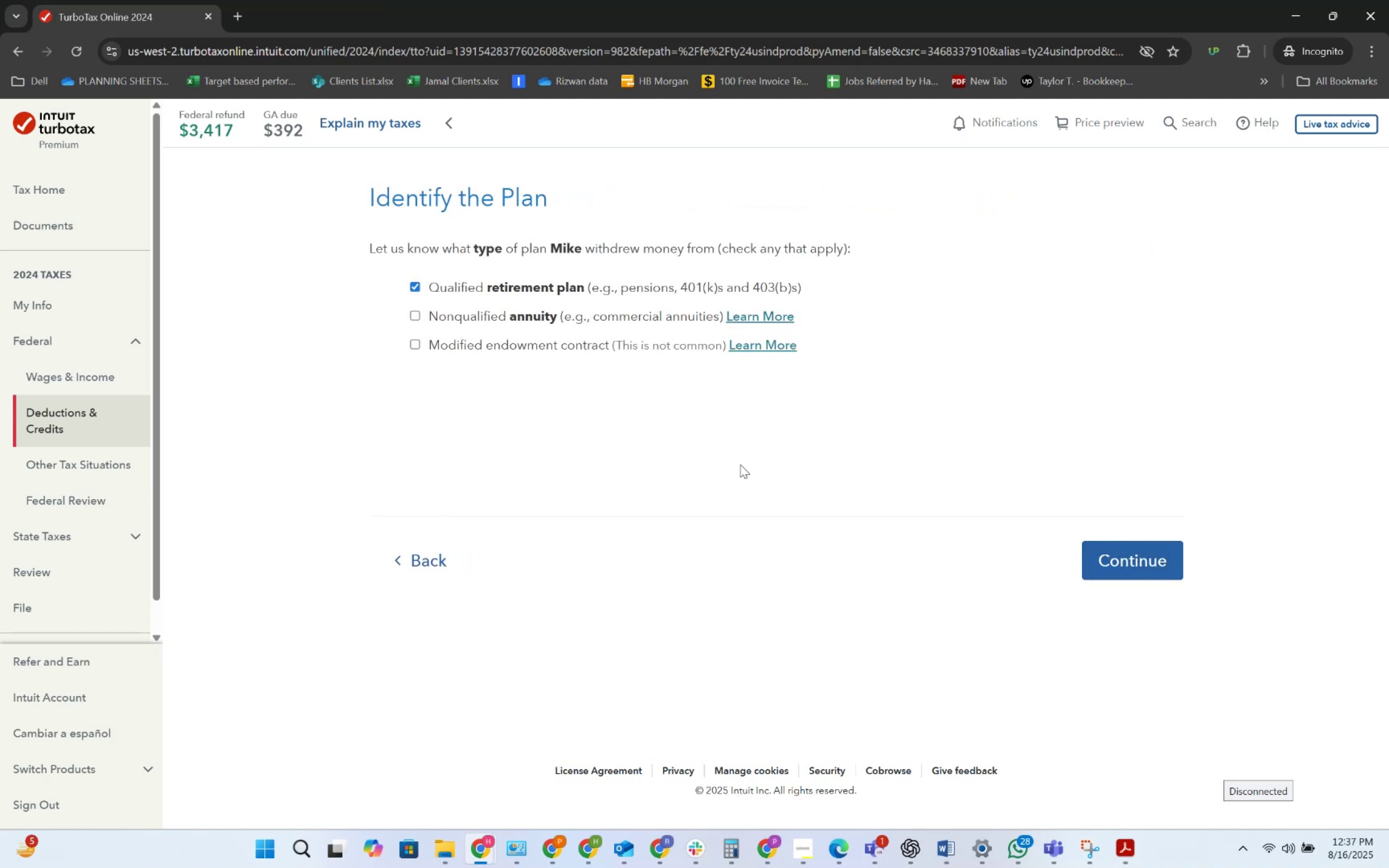 
left_click([1126, 547])
 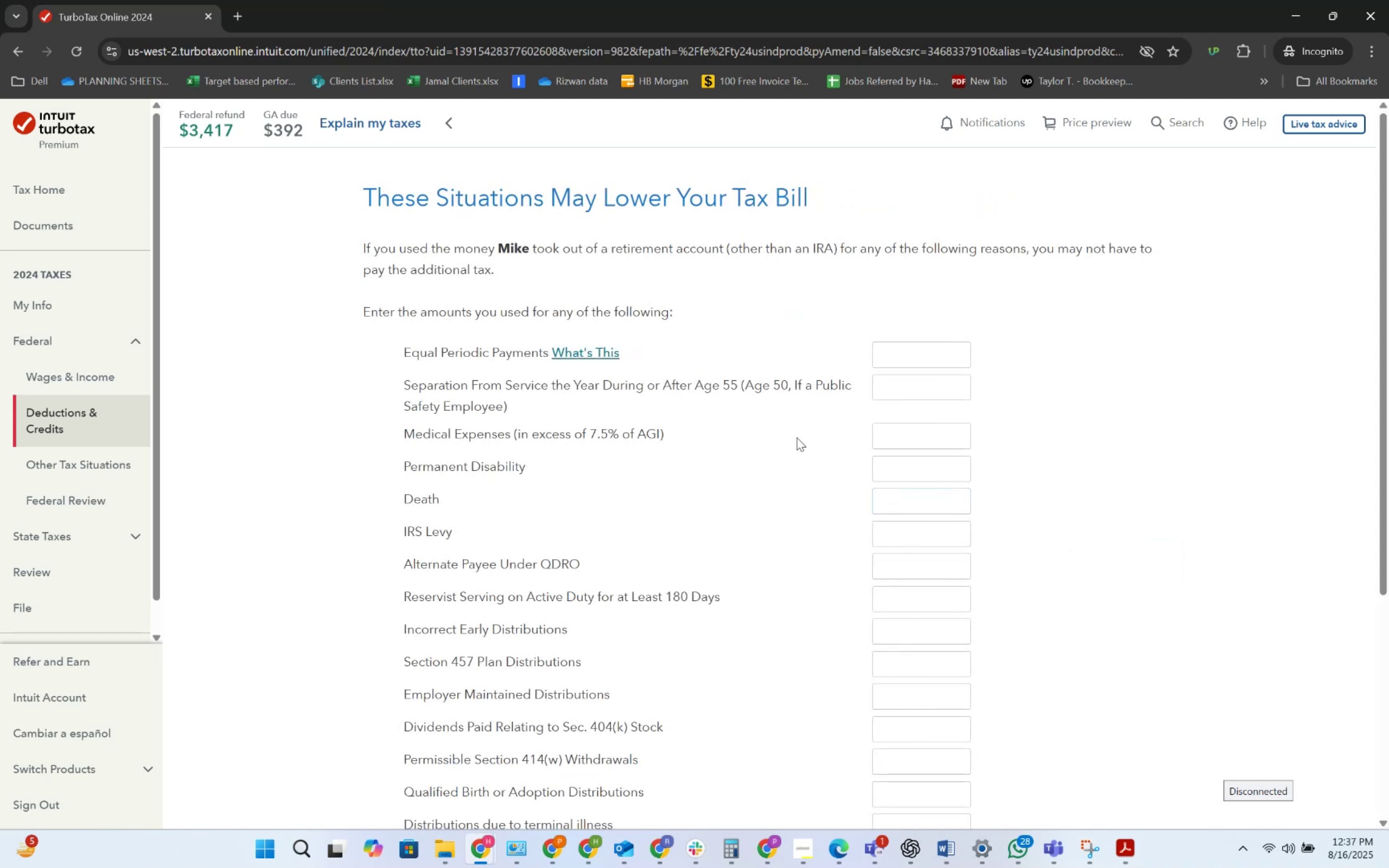 
scroll: coordinate [797, 437], scroll_direction: down, amount: 6.0
 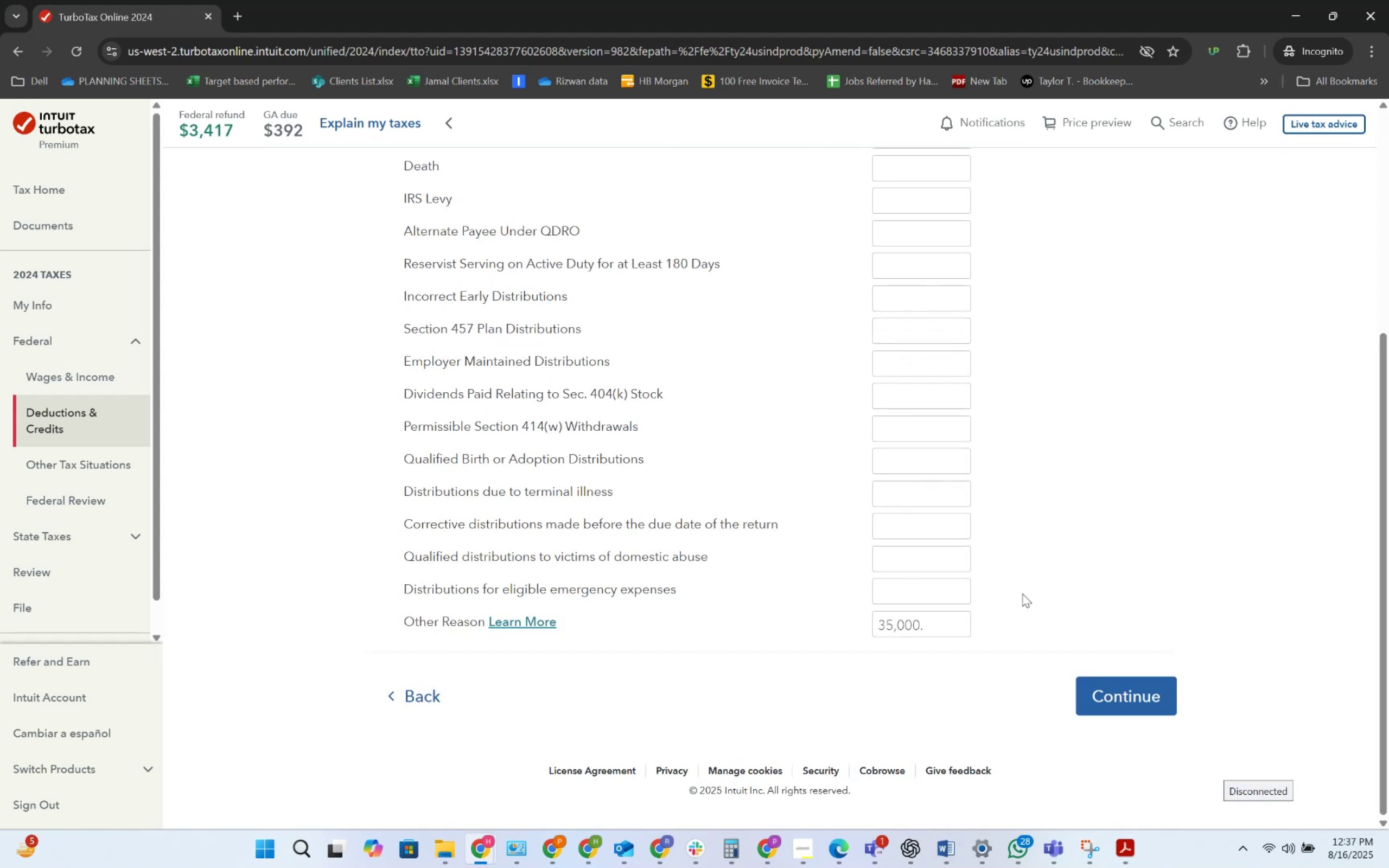 
left_click([1111, 685])
 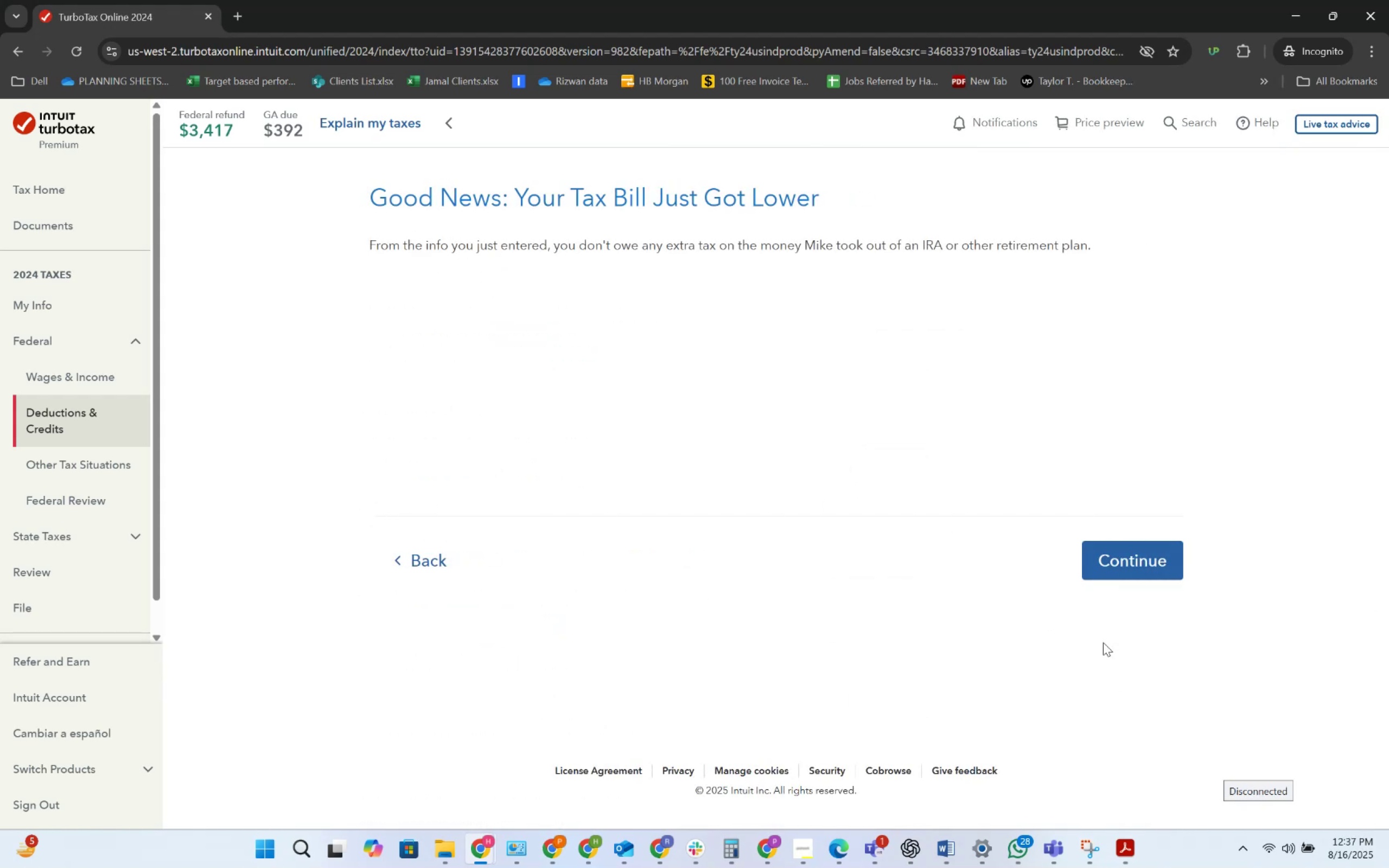 
left_click([1107, 564])
 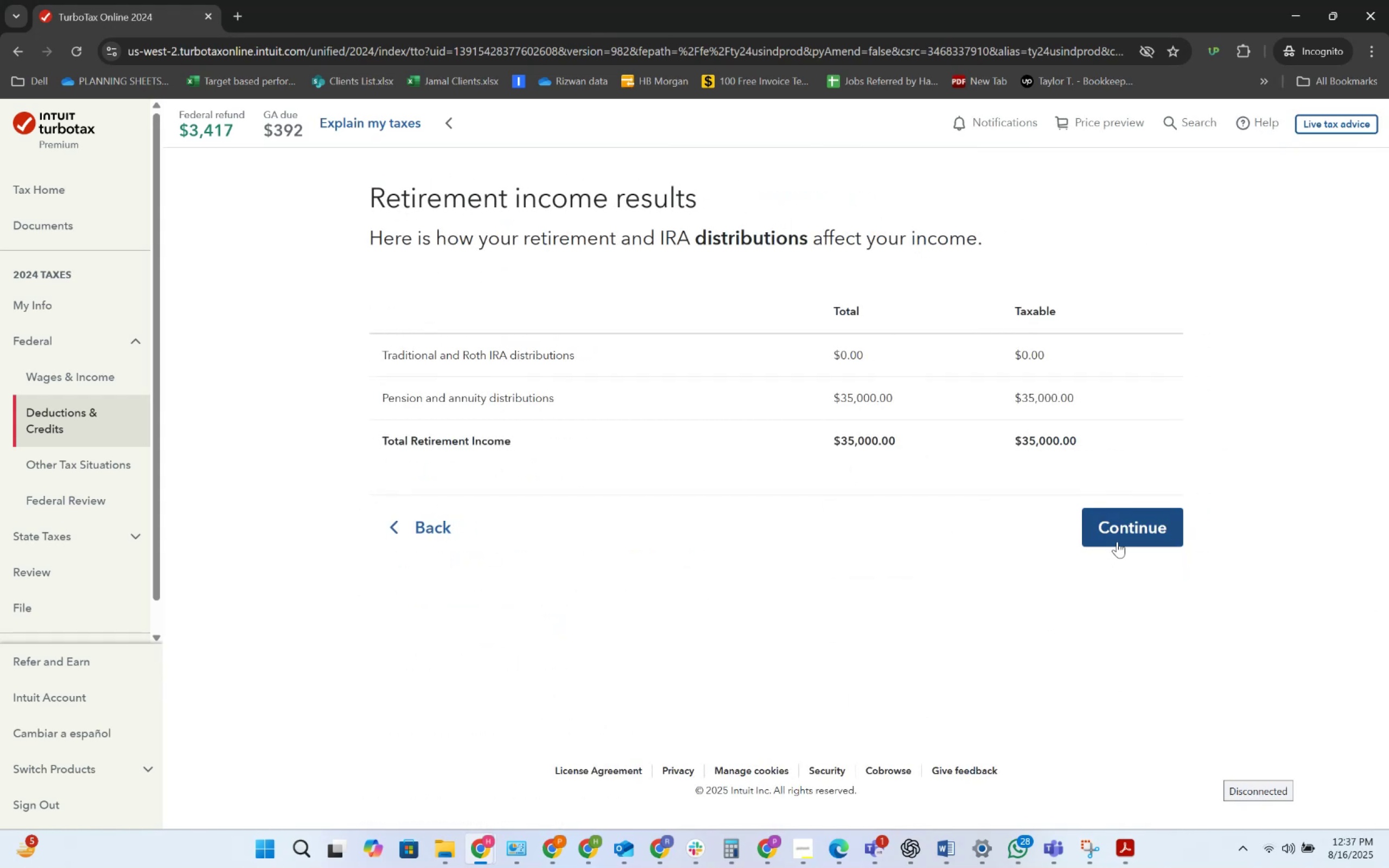 
wait(11.04)
 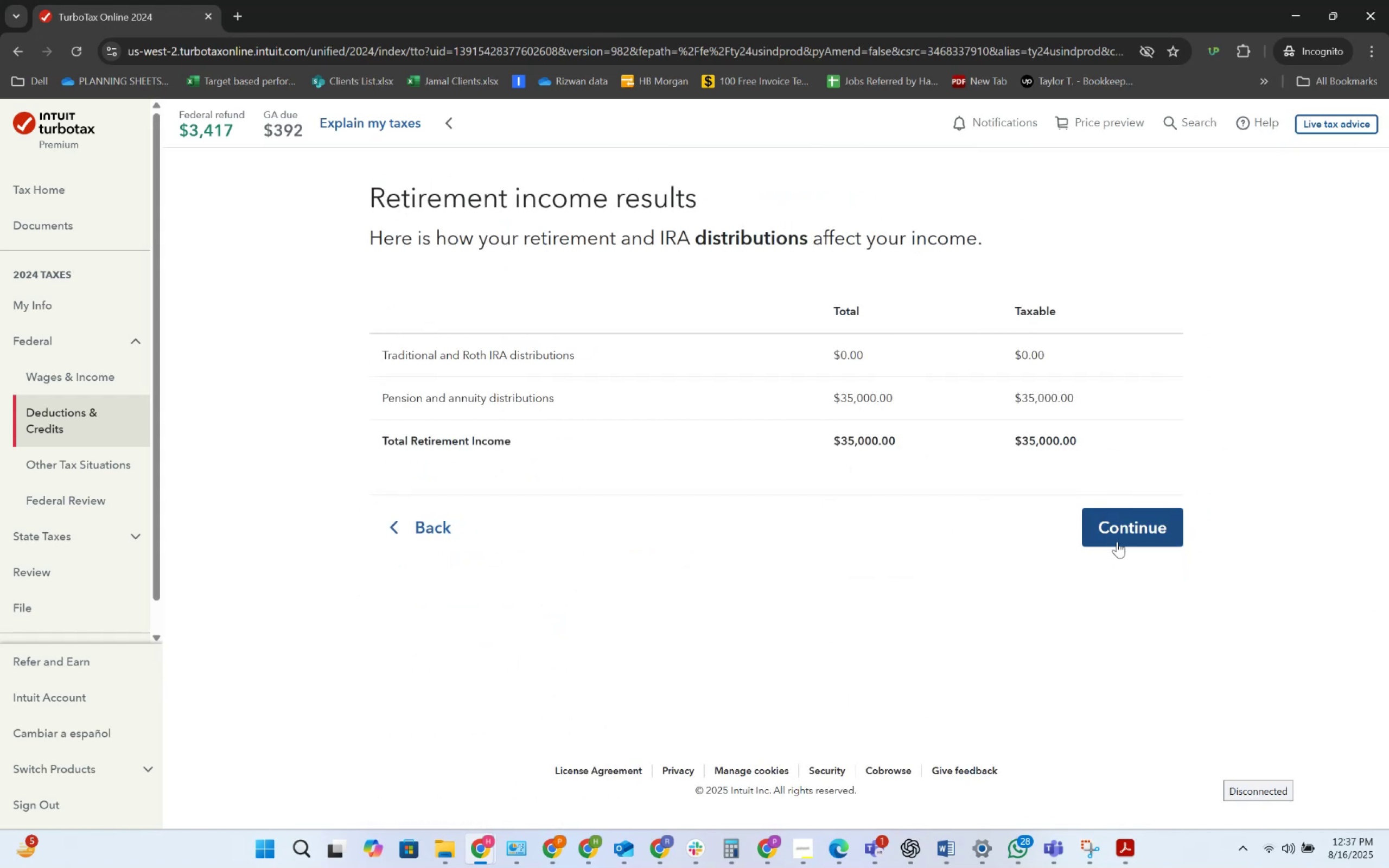 
left_click([1128, 537])
 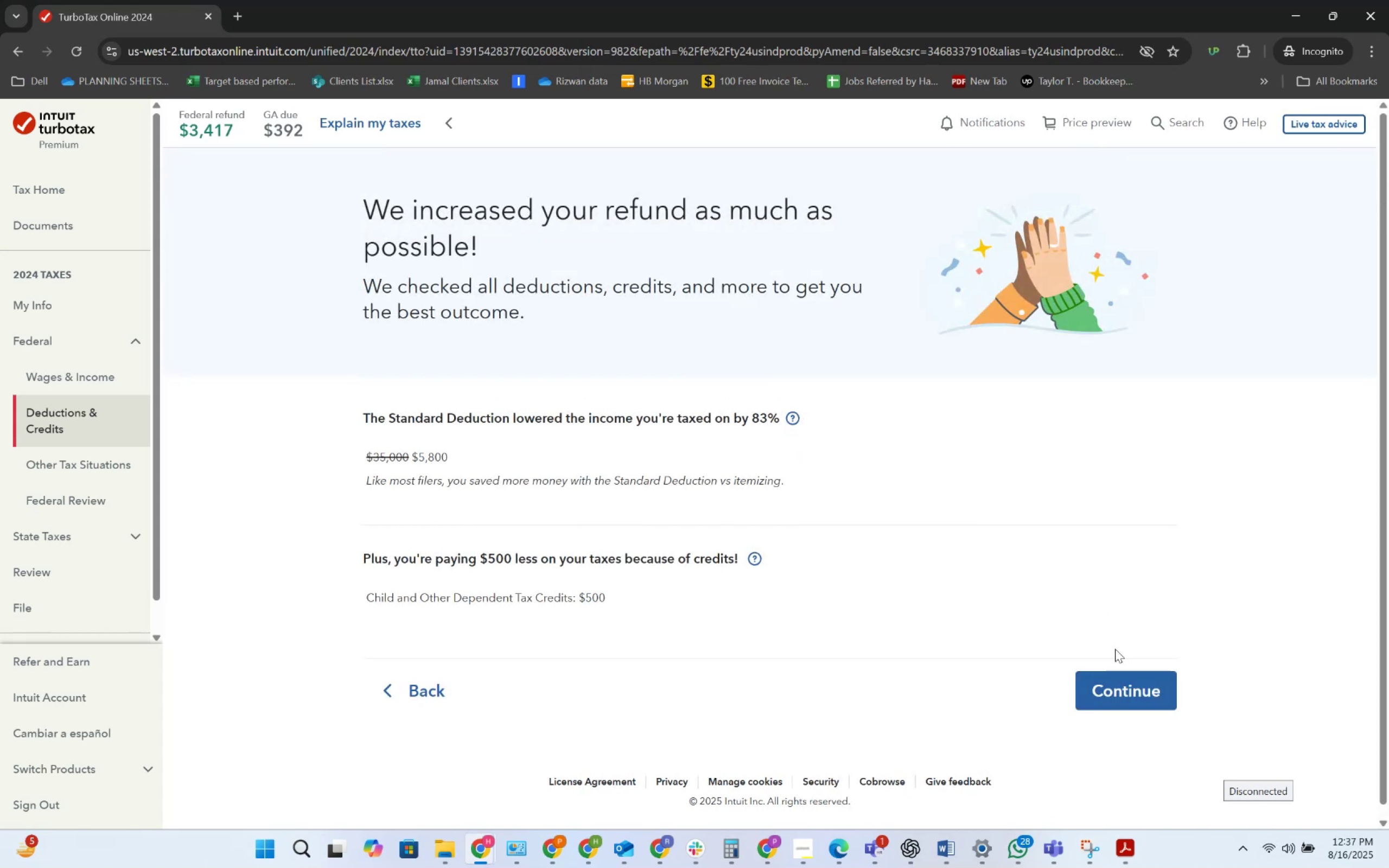 
wait(7.58)
 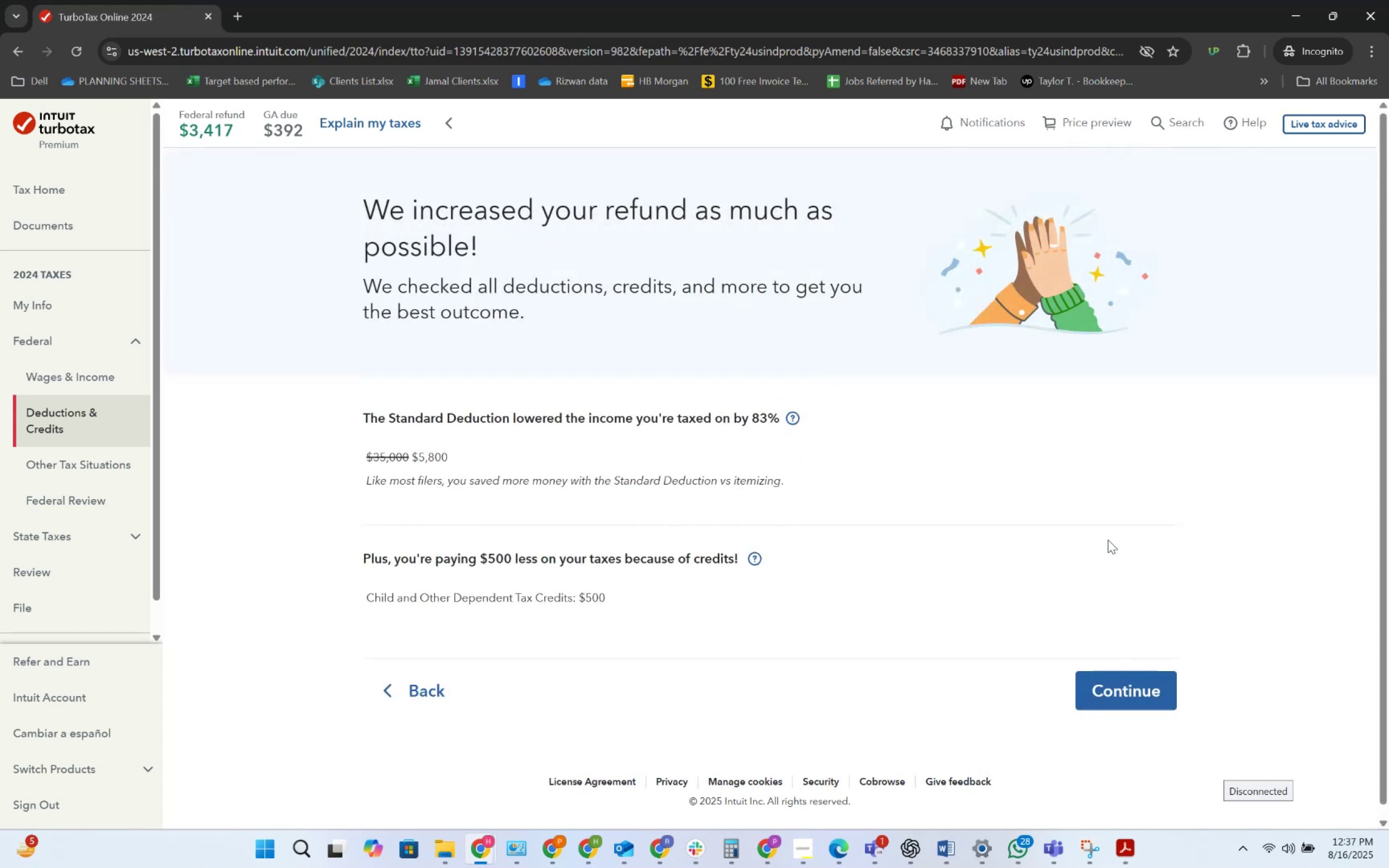 
left_click([1123, 681])
 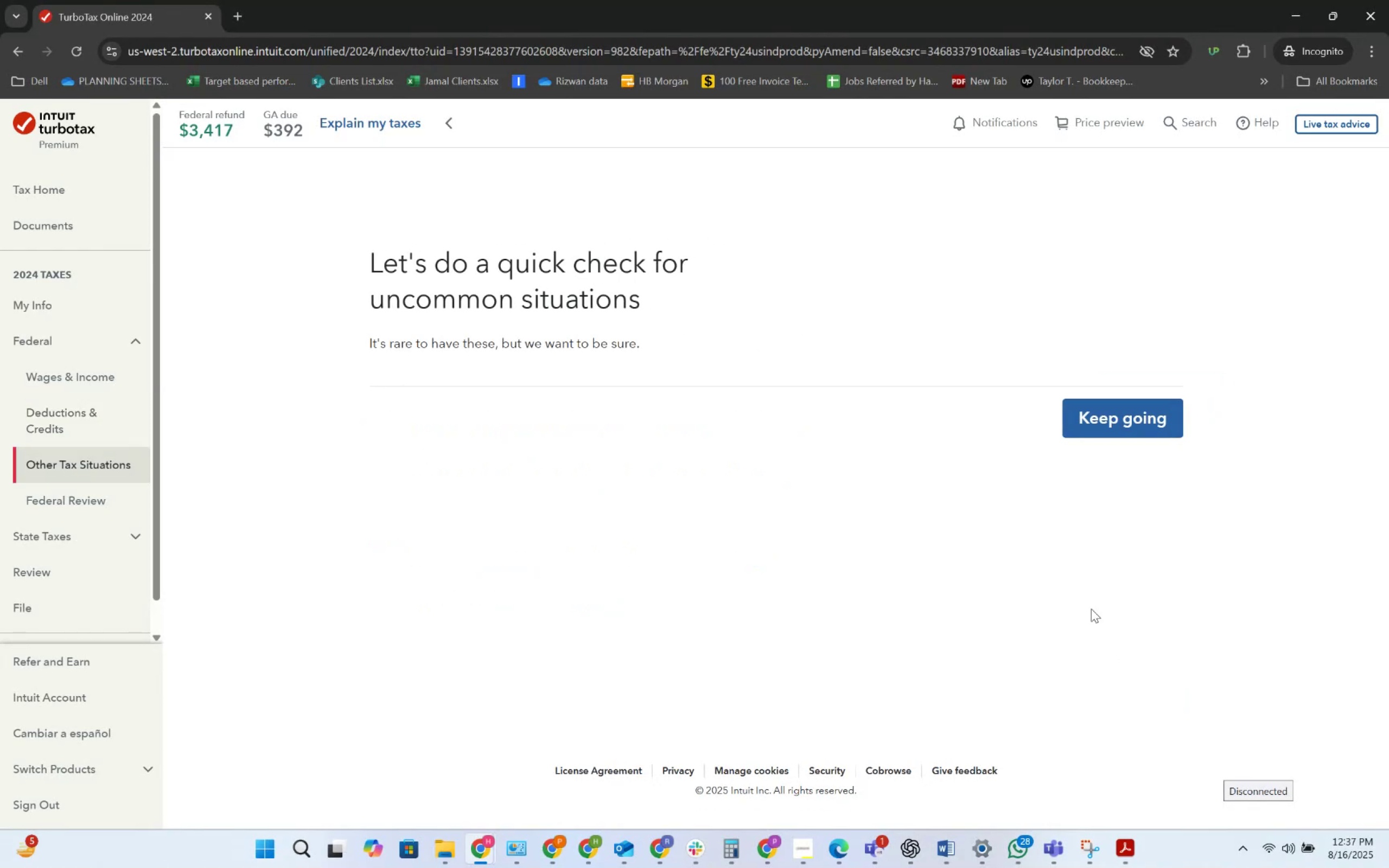 
left_click([1113, 424])
 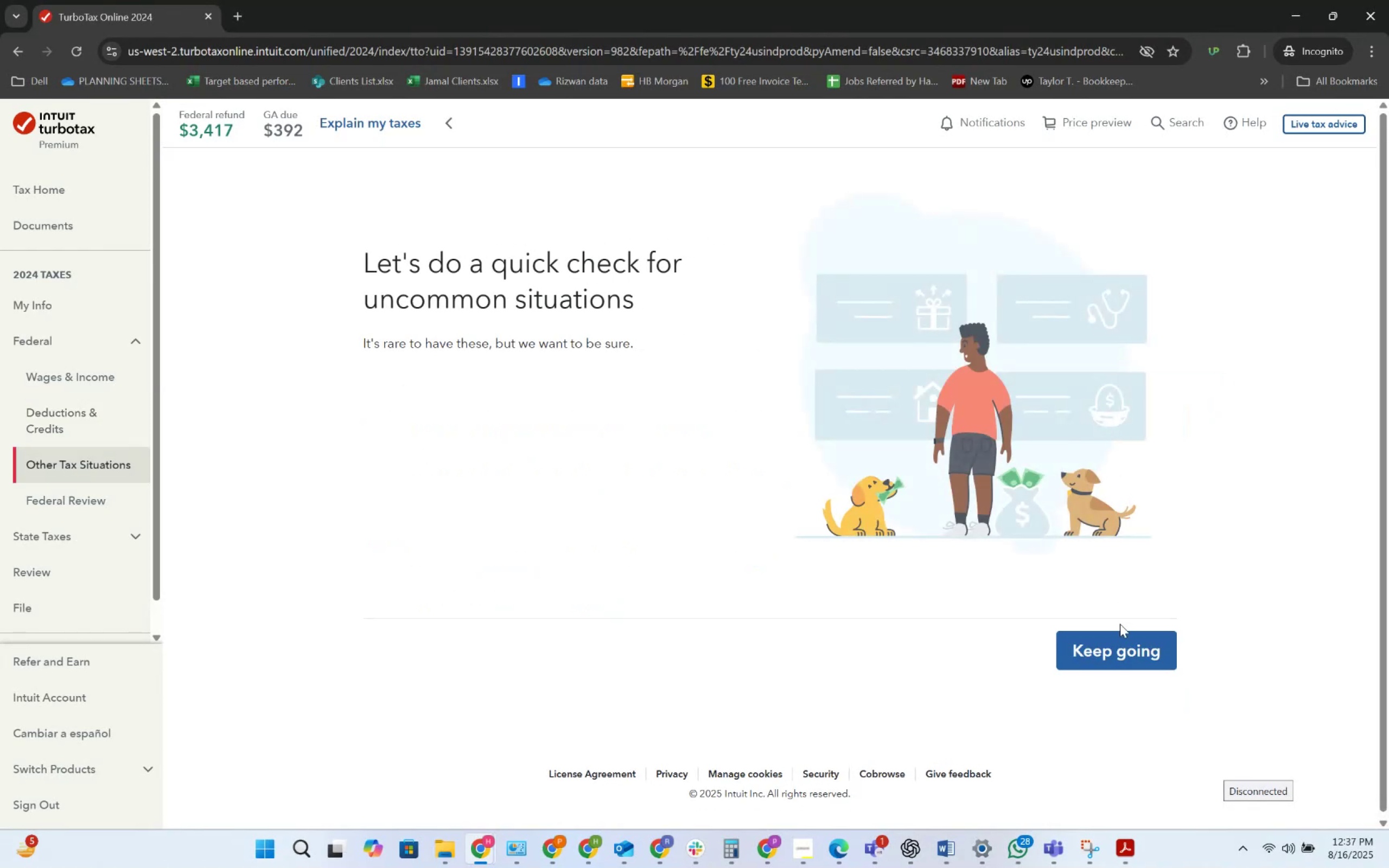 
left_click([1120, 633])
 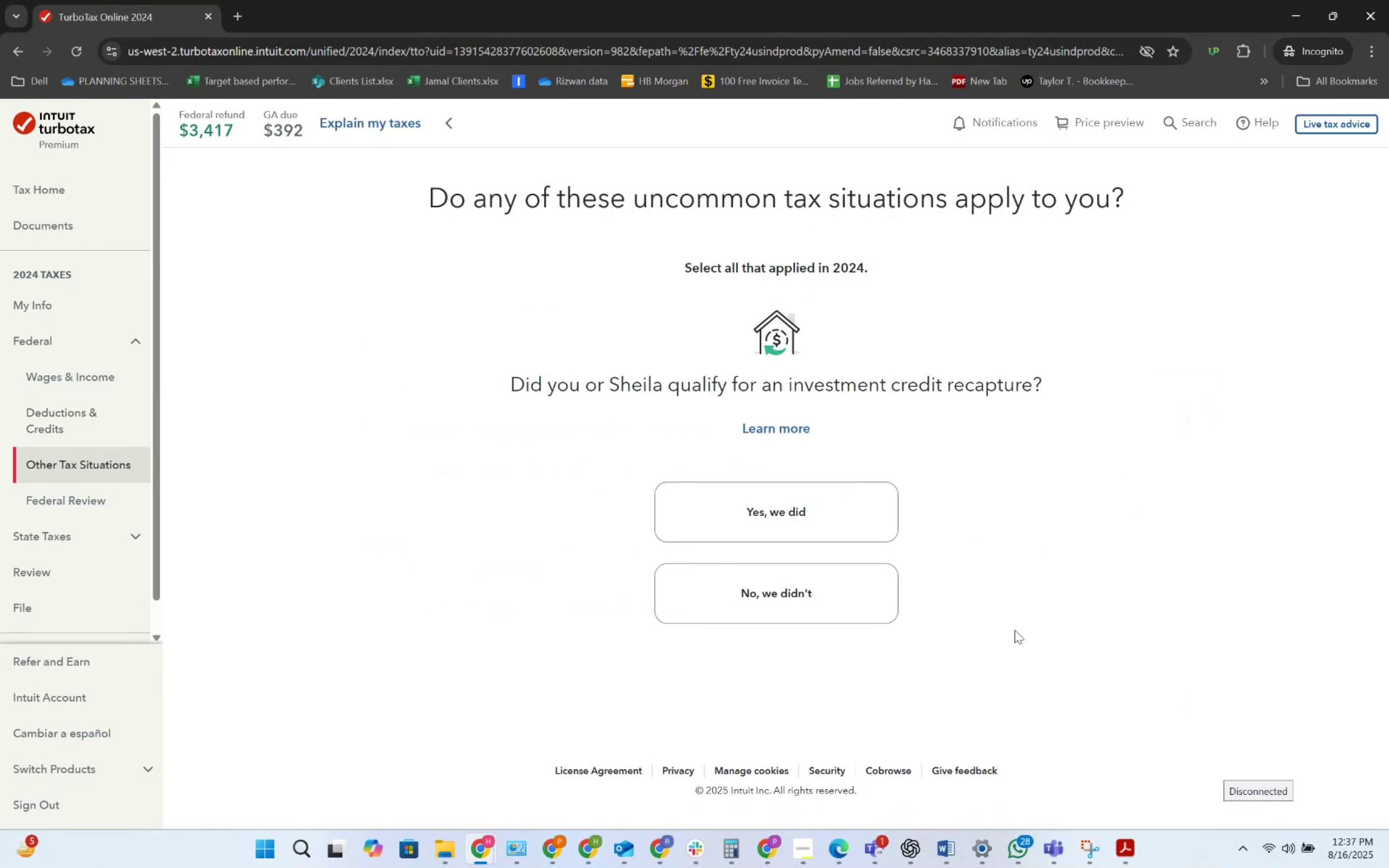 
left_click([852, 609])
 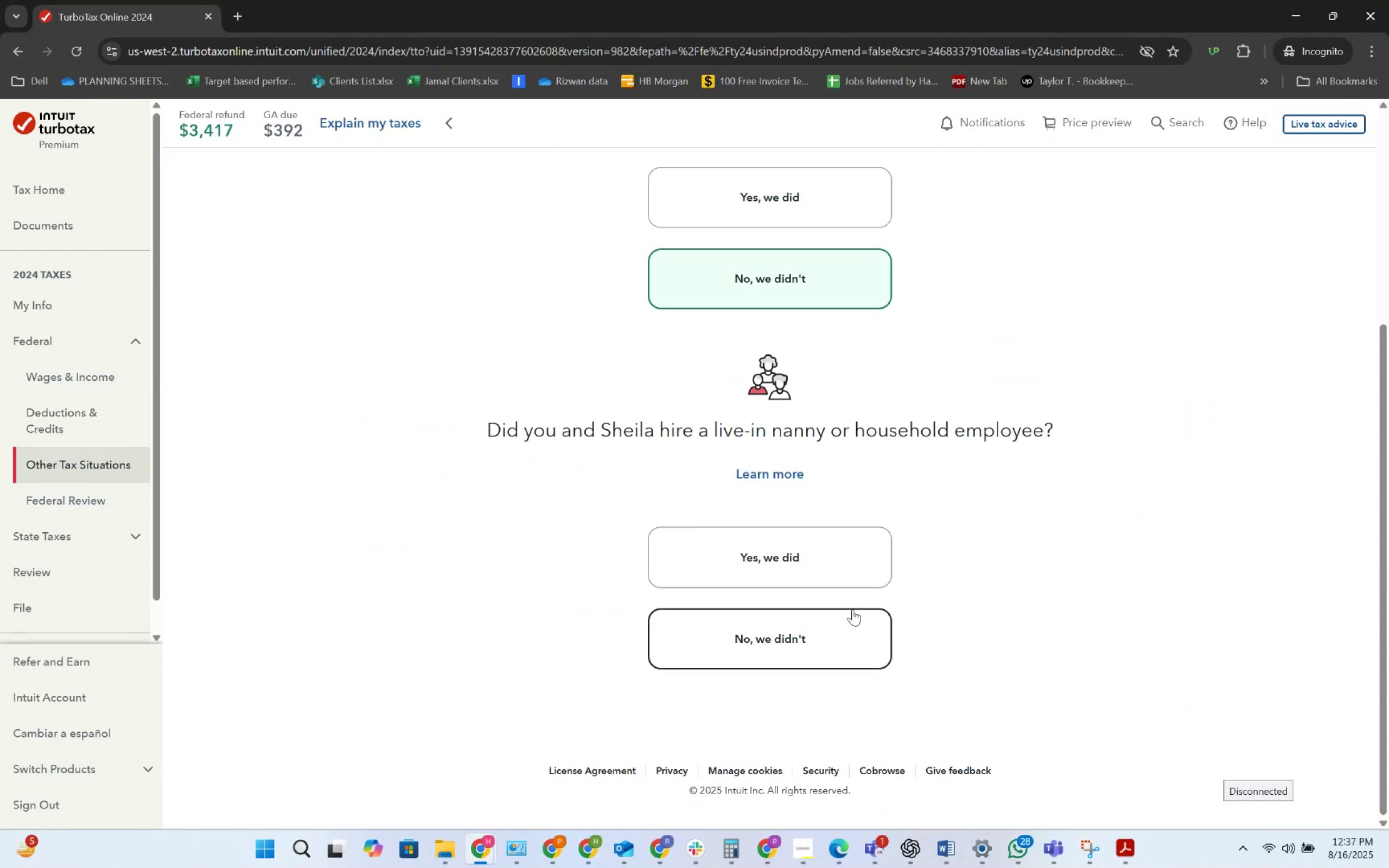 
left_click([852, 609])
 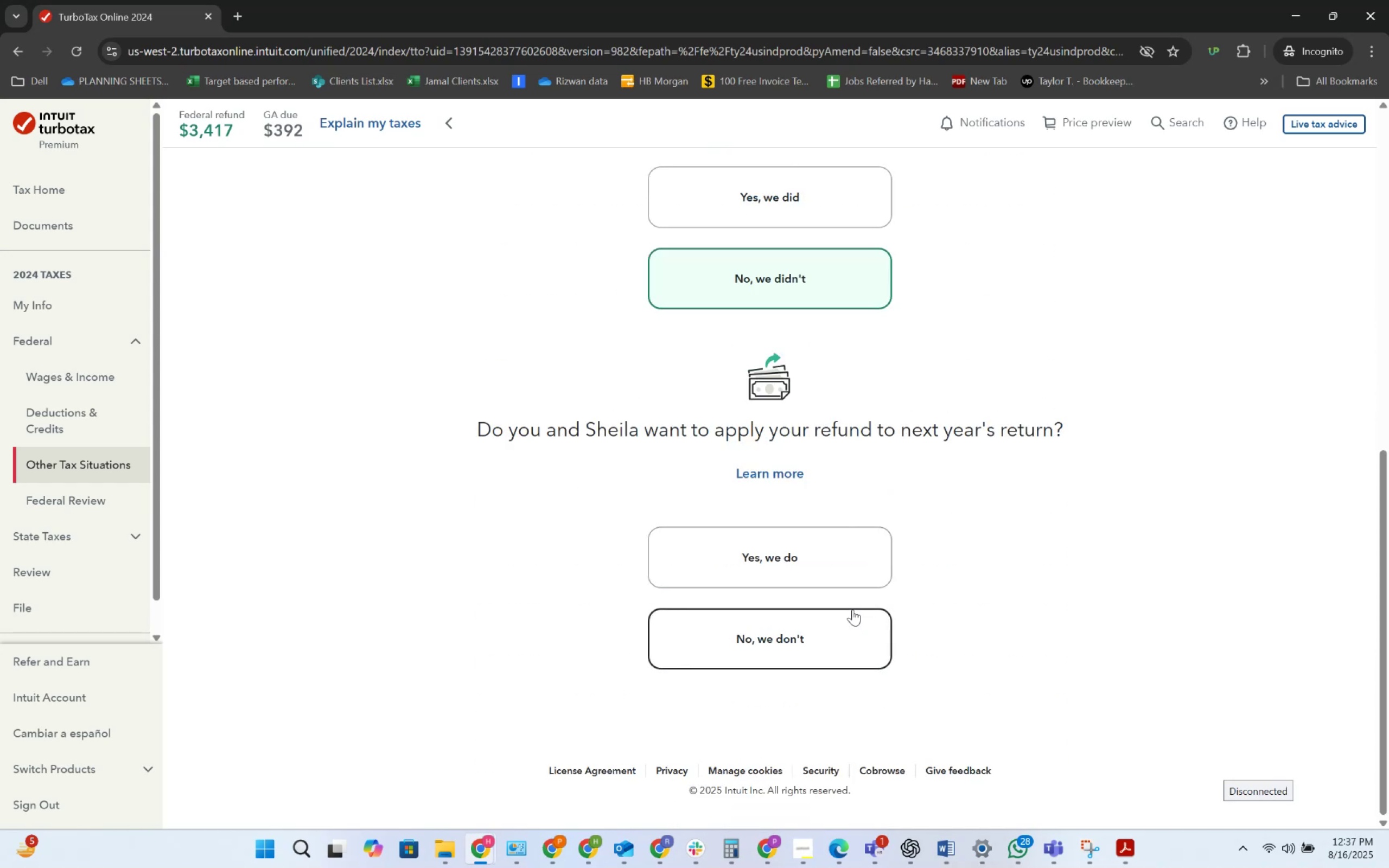 
left_click([852, 609])
 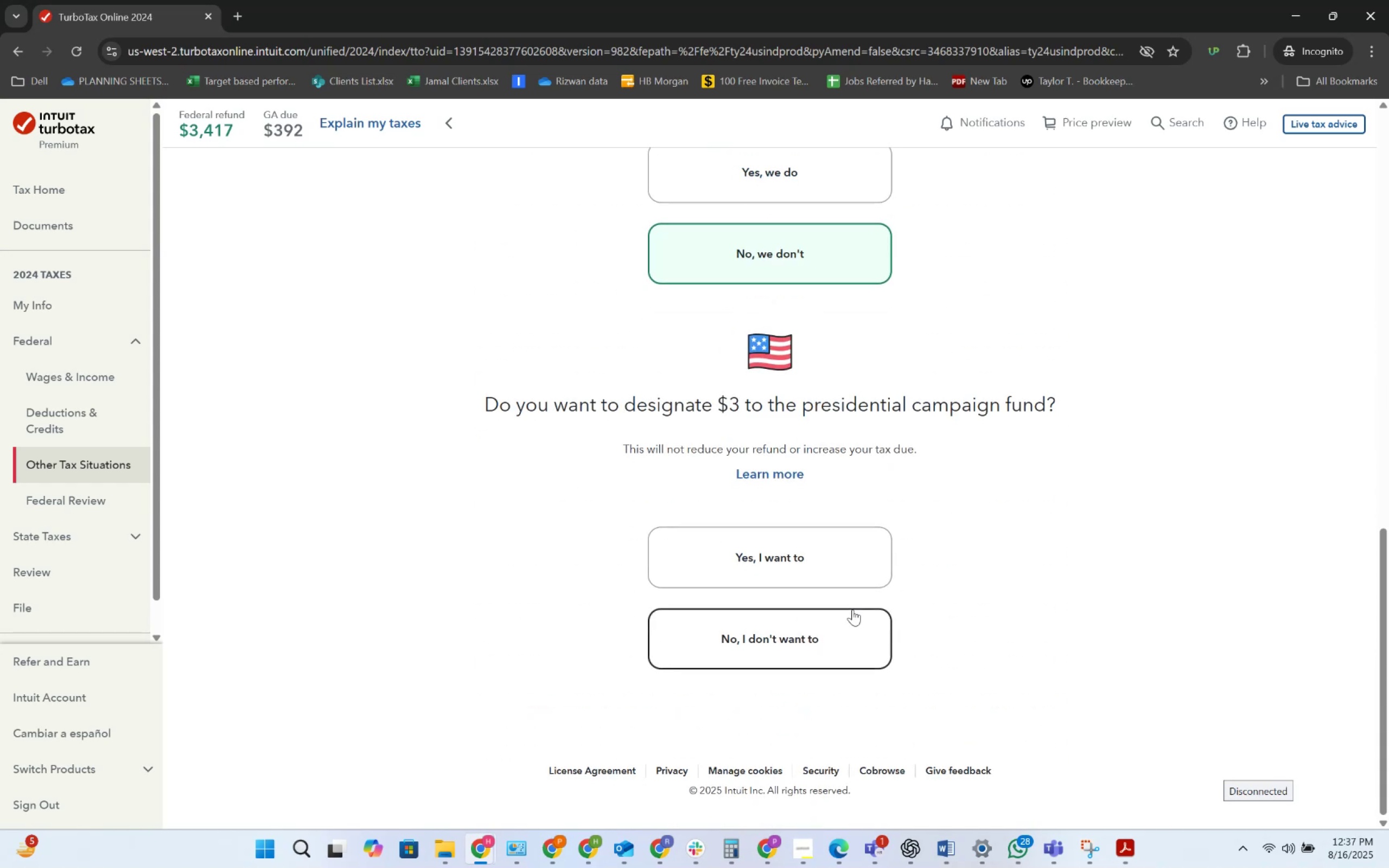 
left_click([852, 609])
 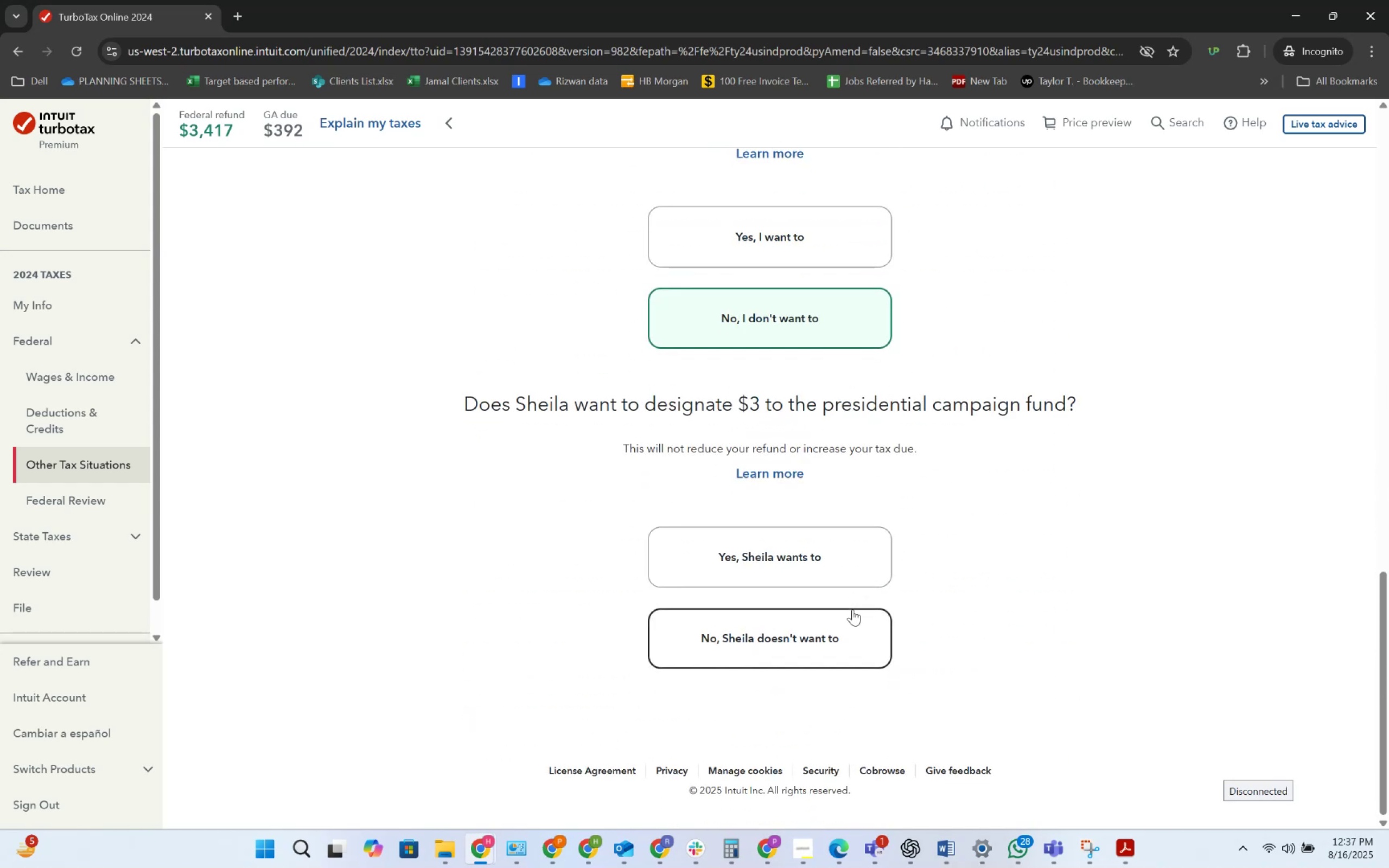 
left_click([852, 609])
 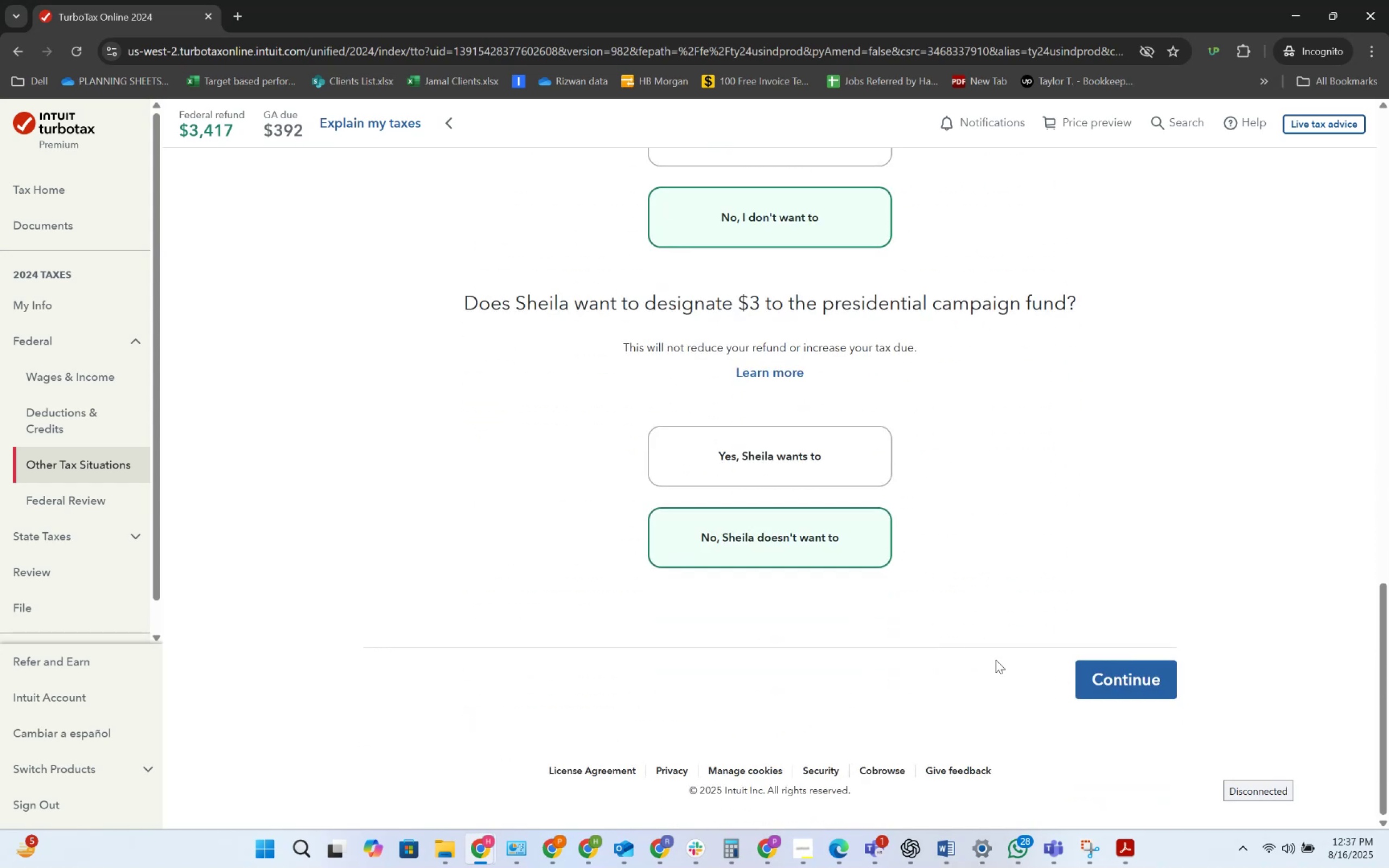 
left_click([1108, 676])
 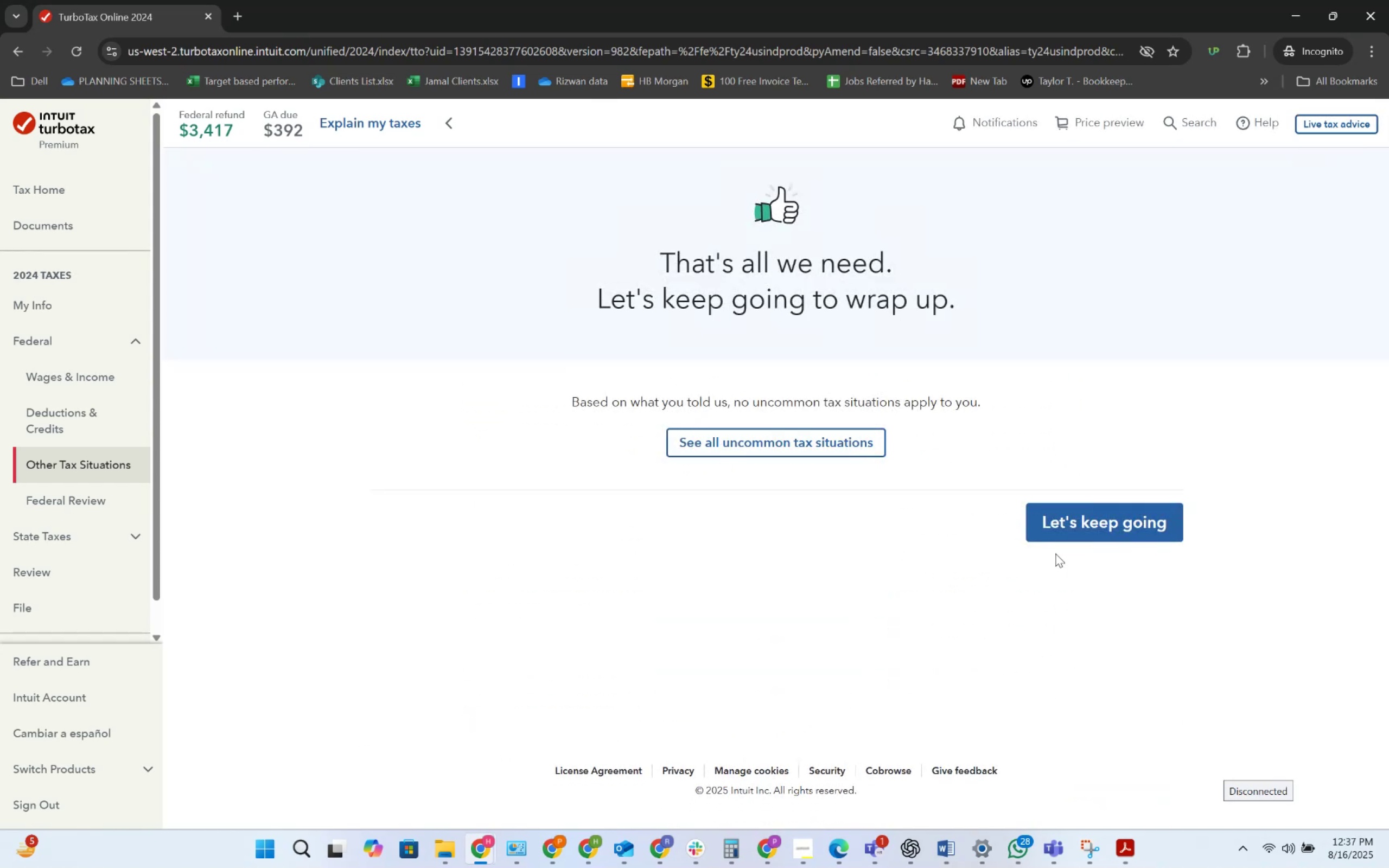 
left_click([1078, 527])
 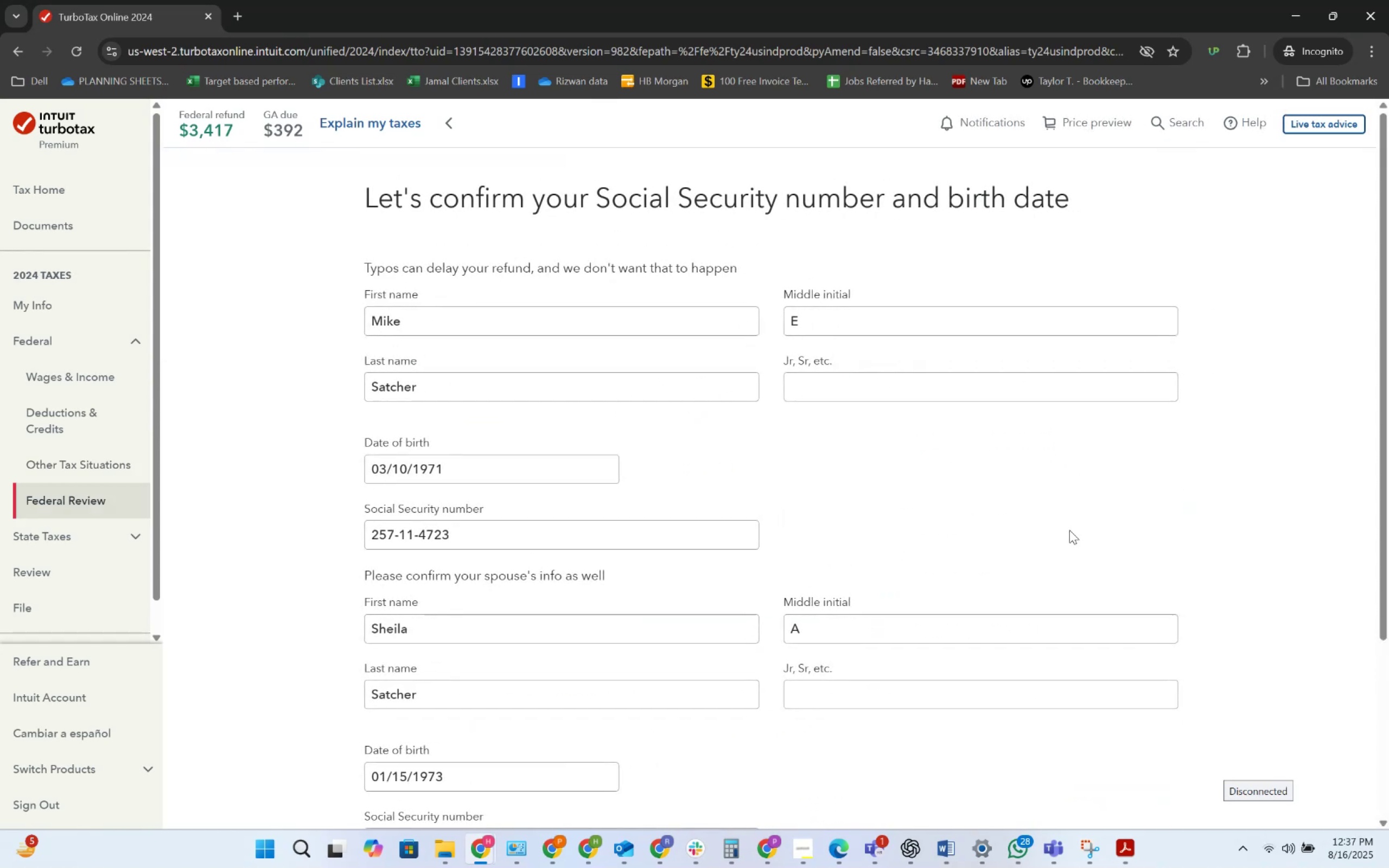 
scroll: coordinate [842, 510], scroll_direction: down, amount: 6.0
 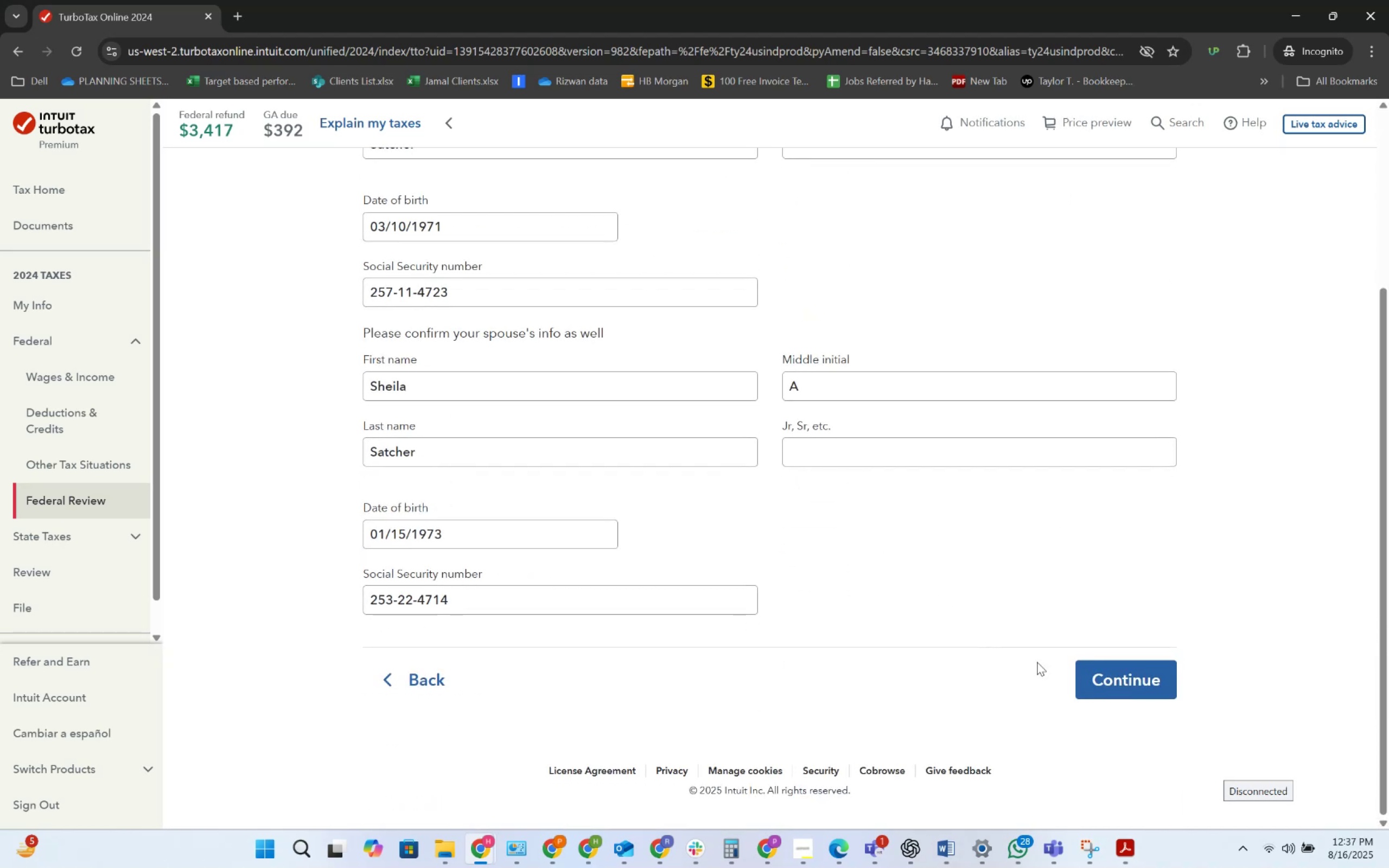 
left_click([1117, 681])
 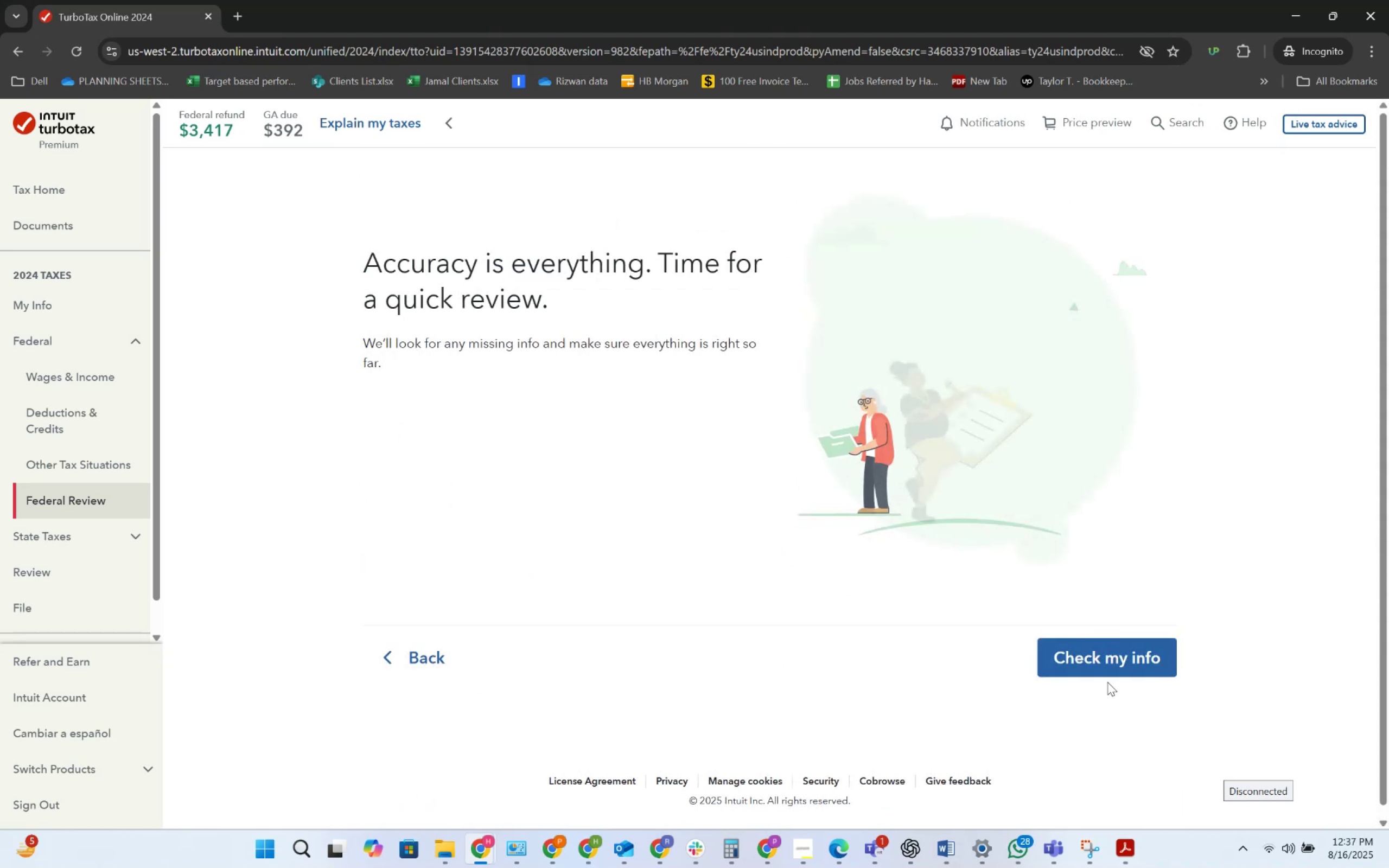 
left_click([1114, 656])
 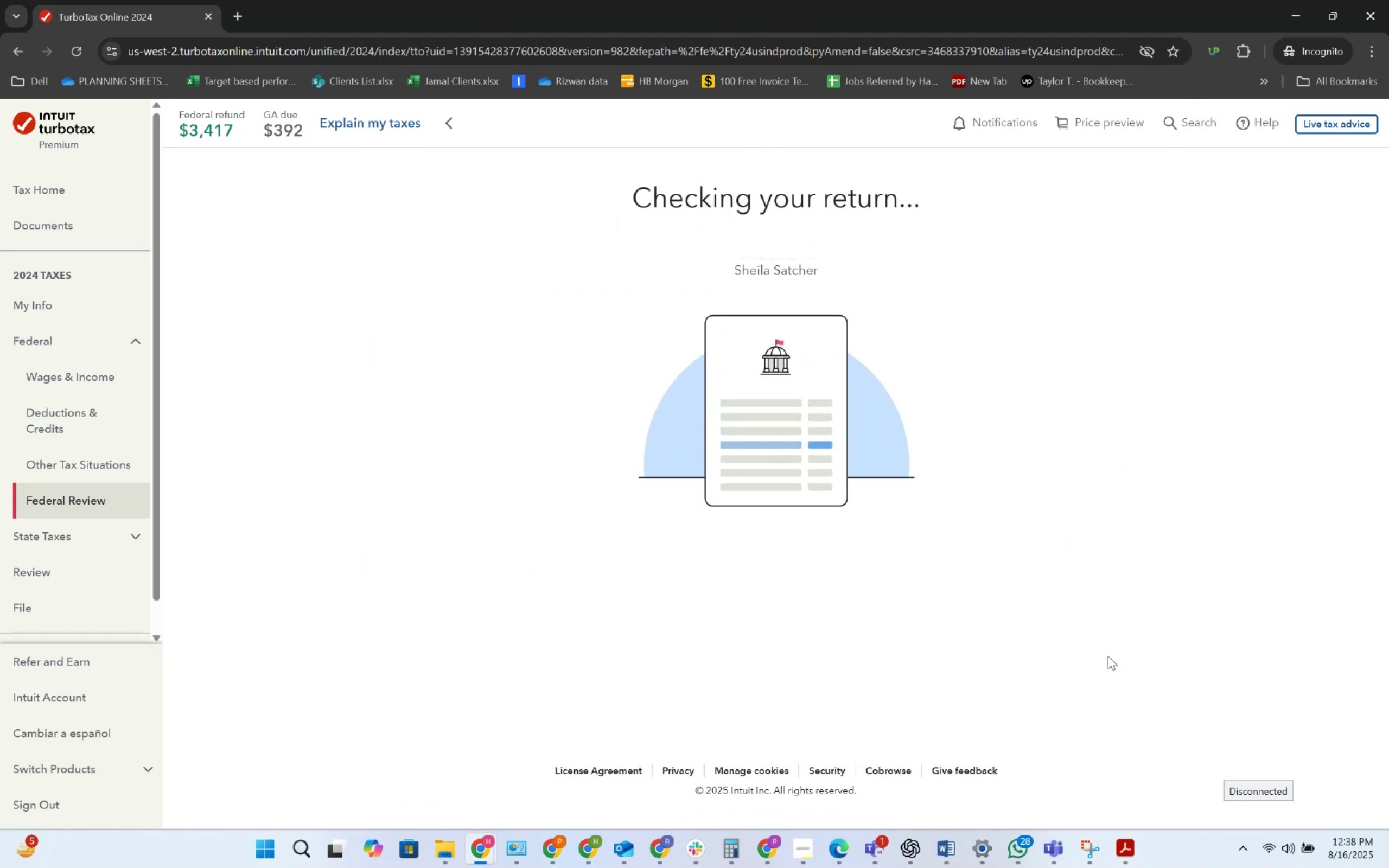 
wait(8.23)
 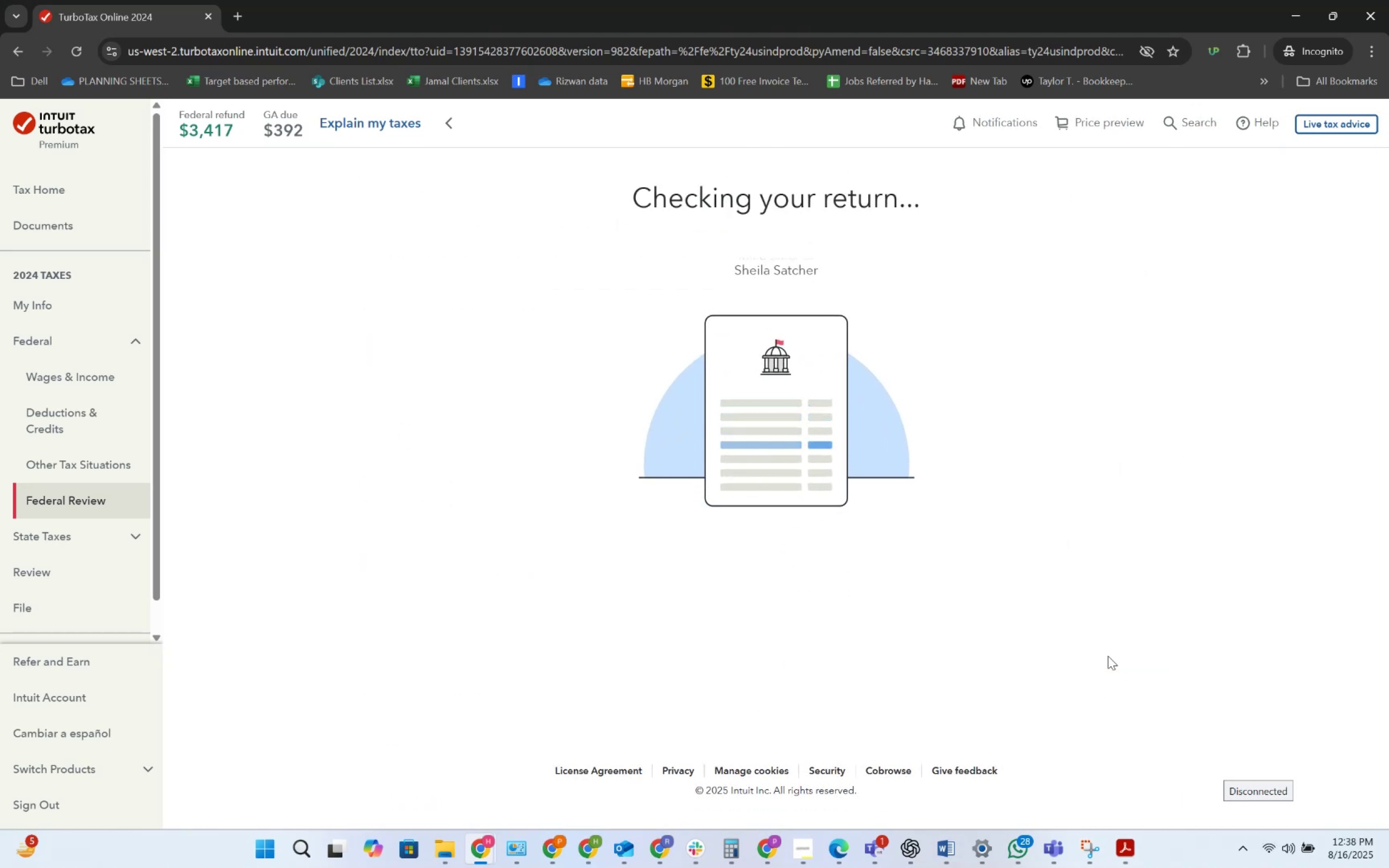 
double_click([1123, 606])
 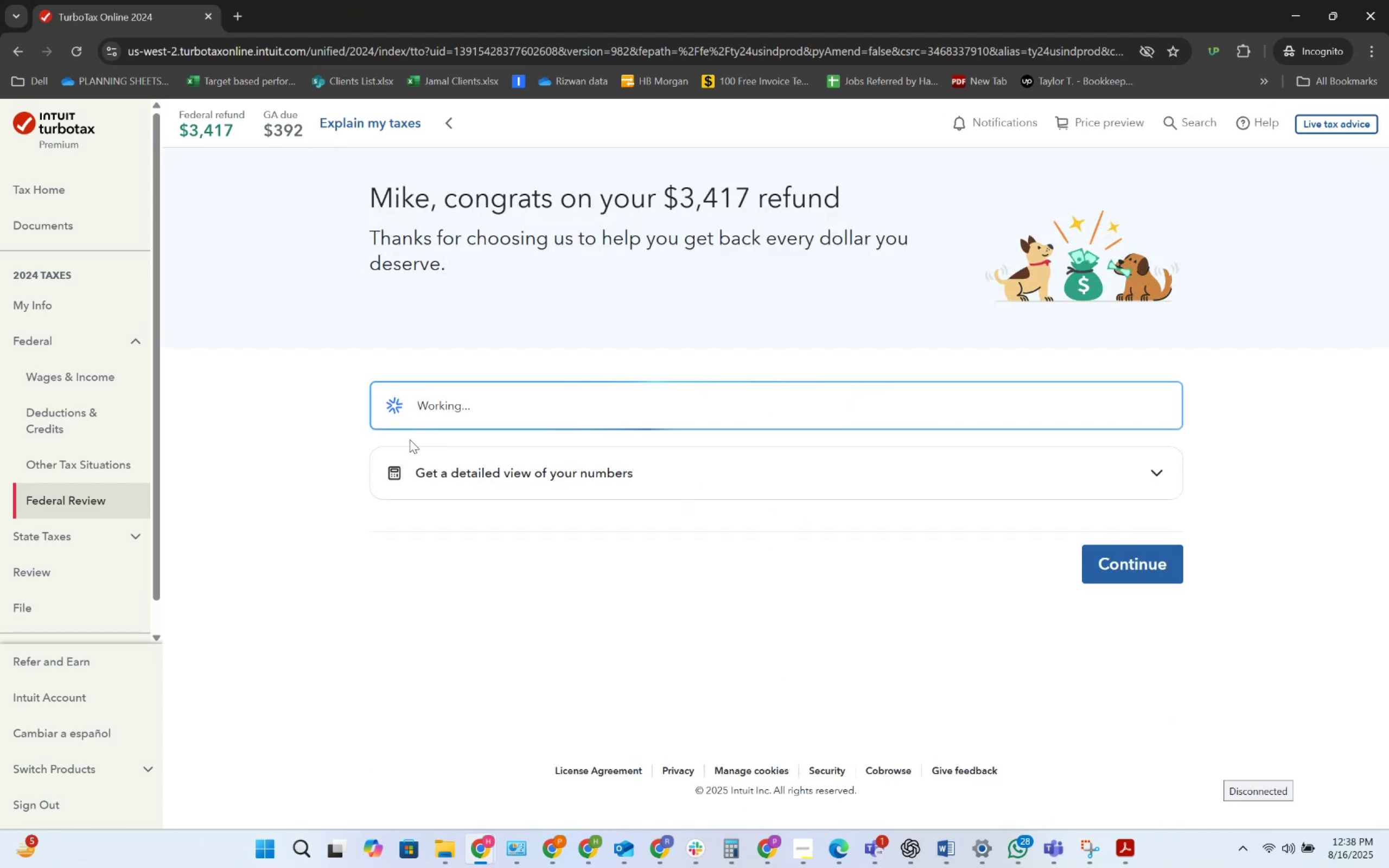 
key(Alt+Tab)
 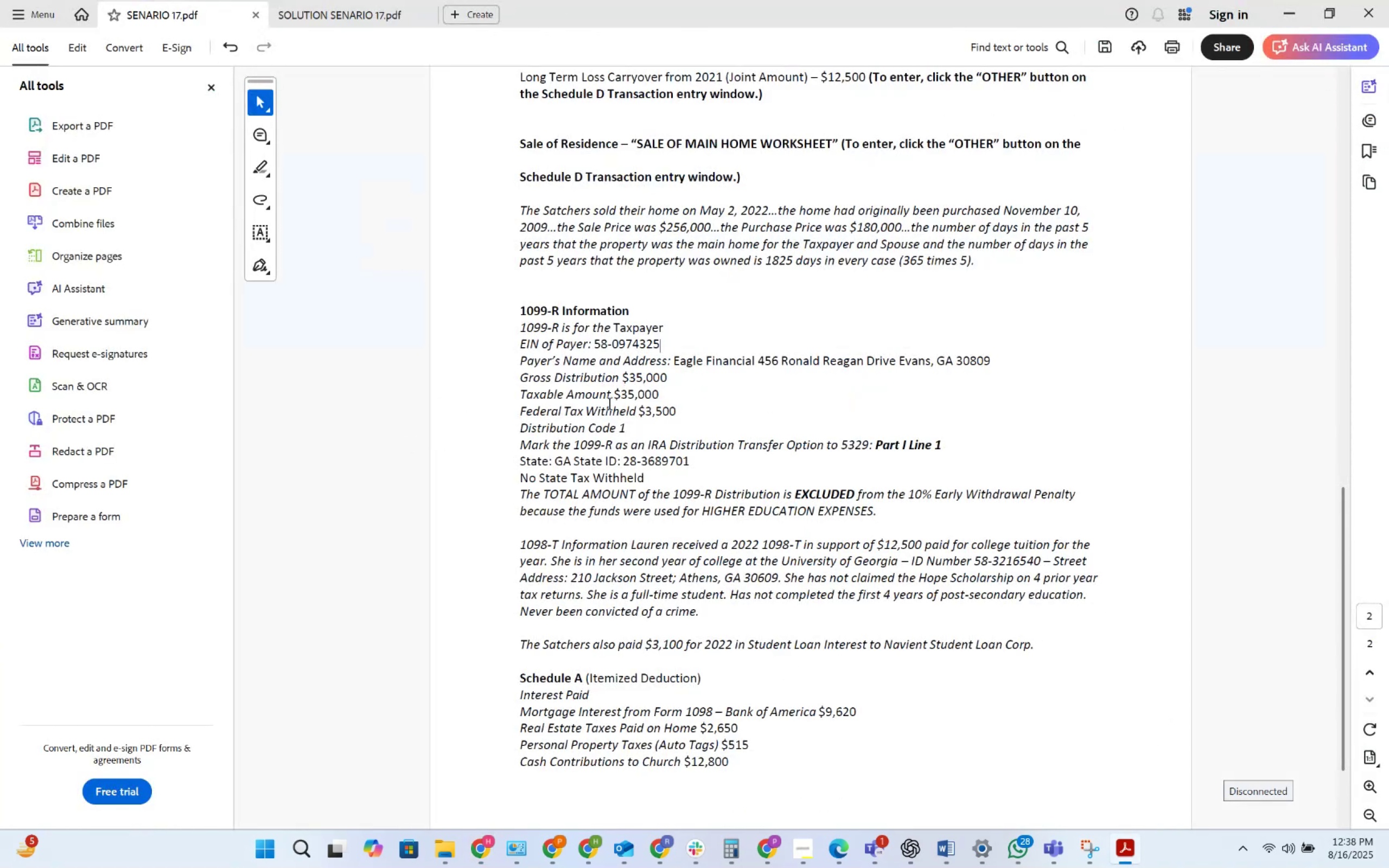 
wait(5.01)
 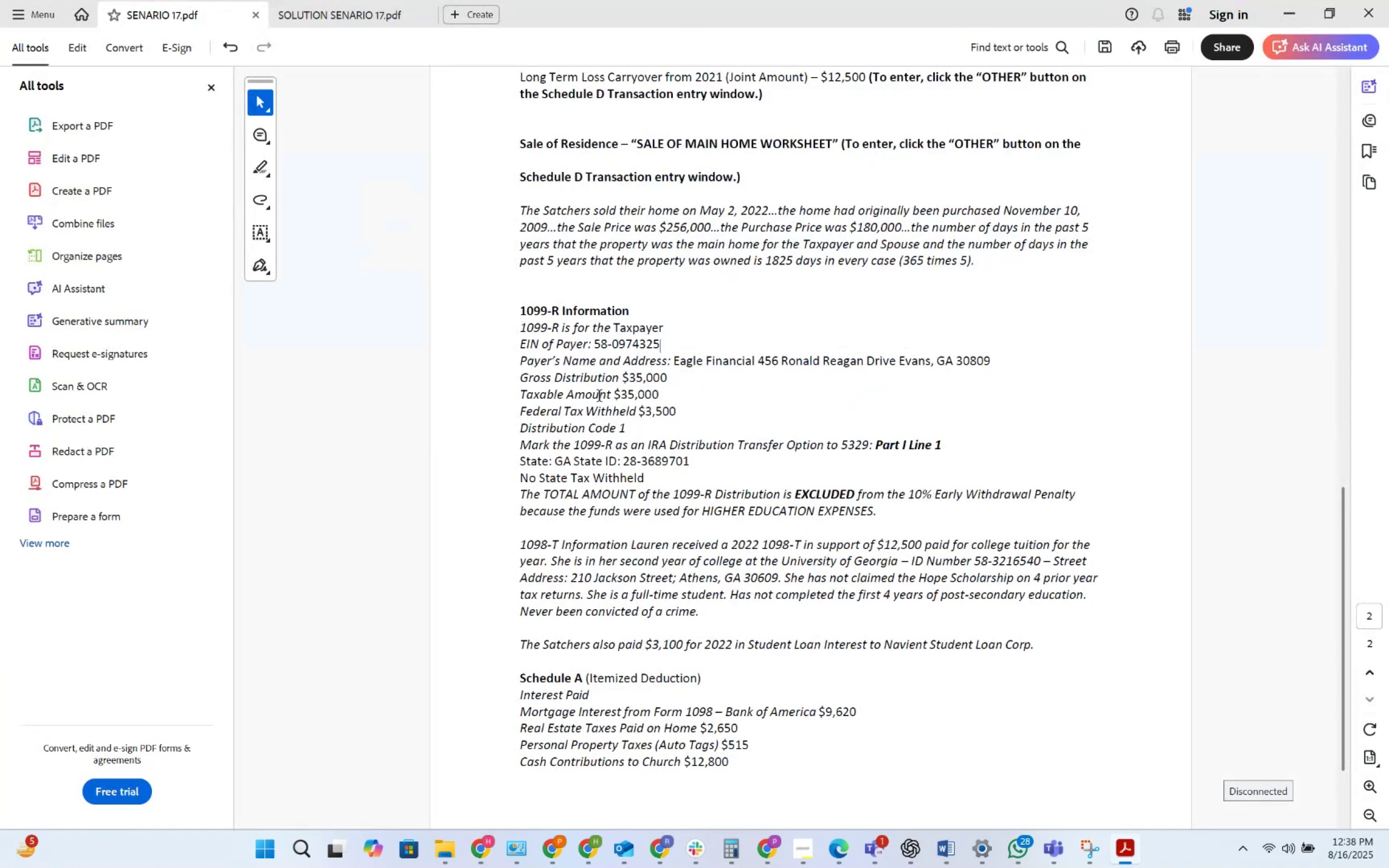 
scroll: coordinate [588, 522], scroll_direction: down, amount: 3.0
 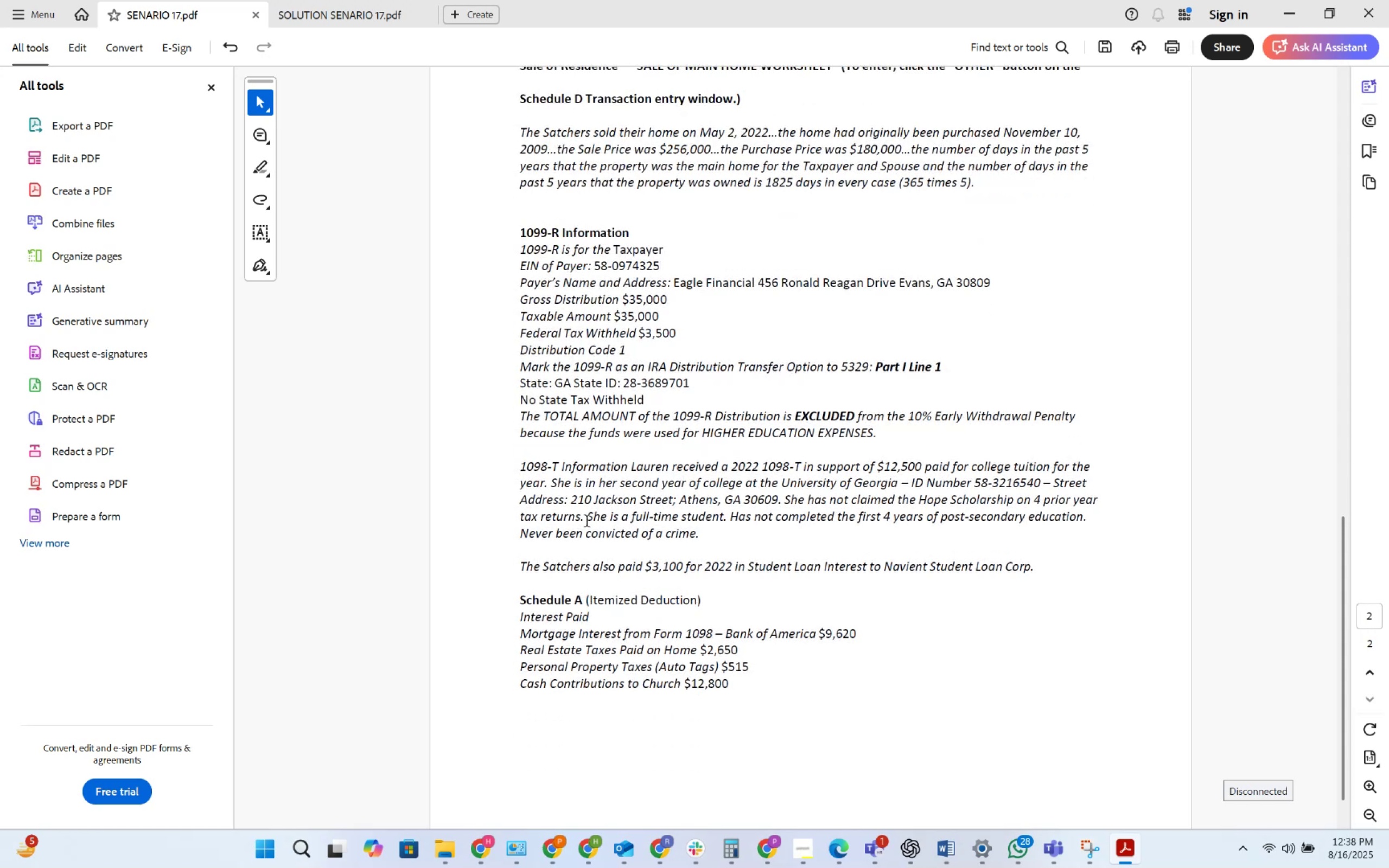 
key(Alt+AltLeft)
 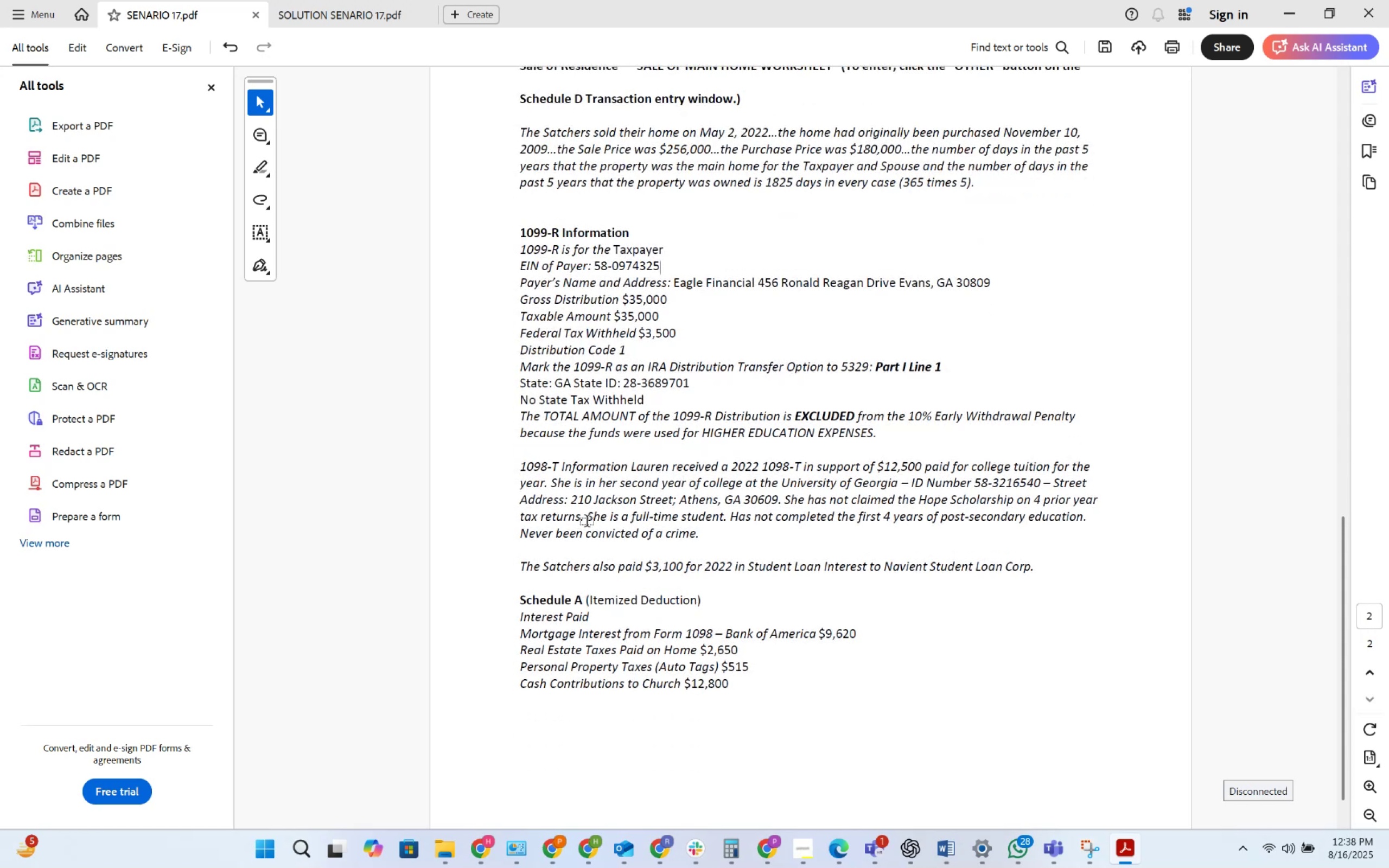 
key(Alt+Tab)
 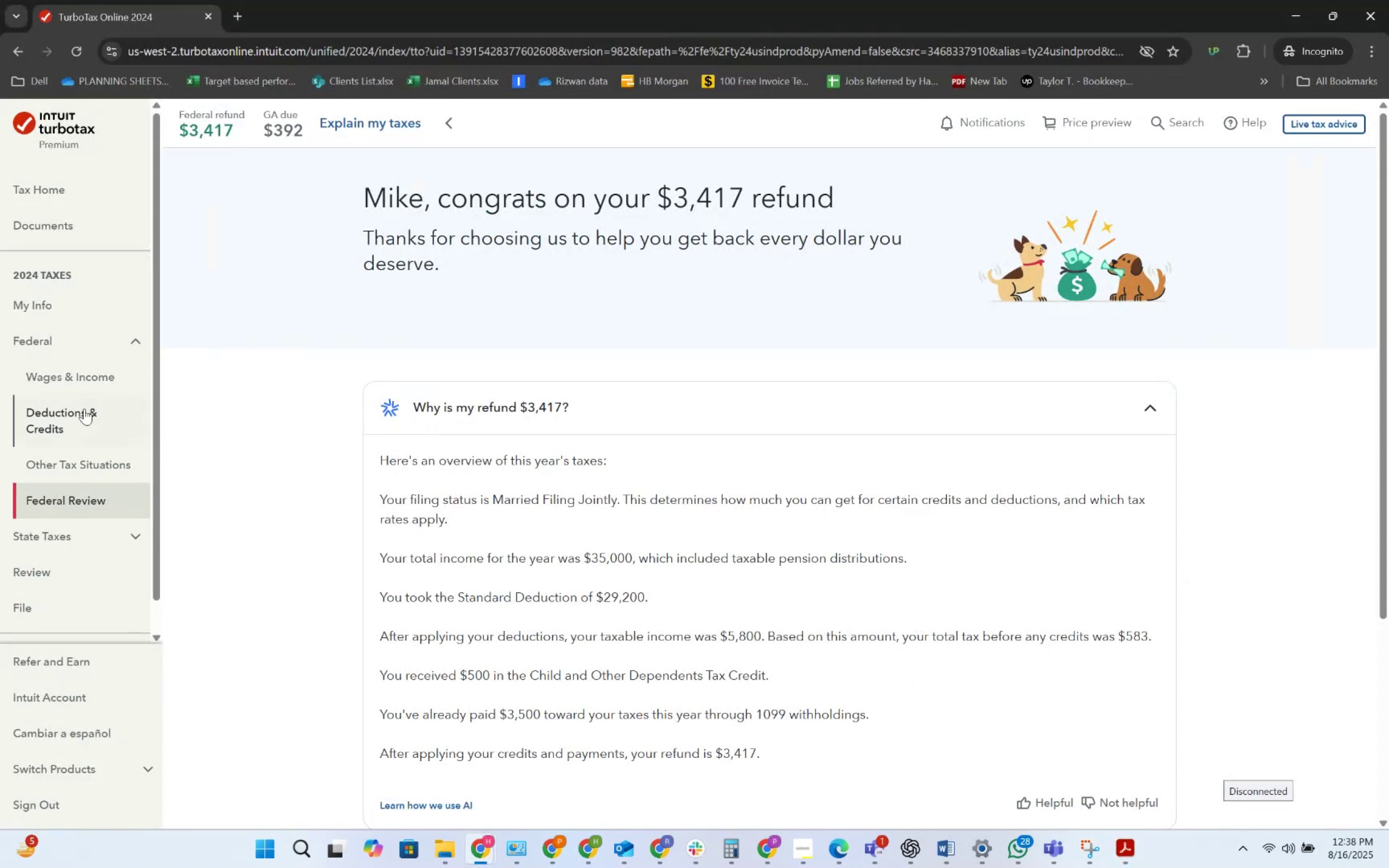 
left_click([68, 387])
 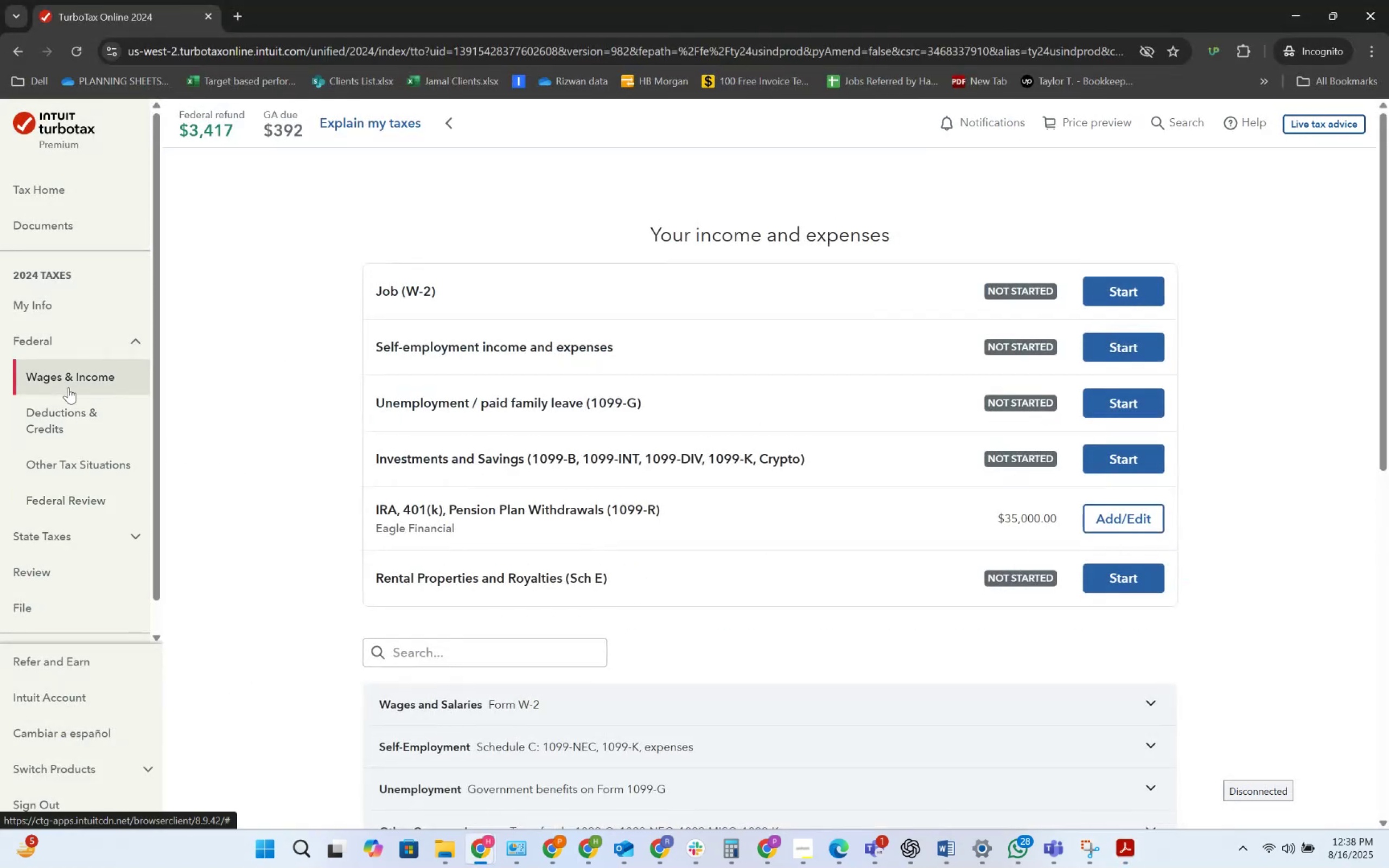 
scroll: coordinate [628, 587], scroll_direction: down, amount: 4.0
 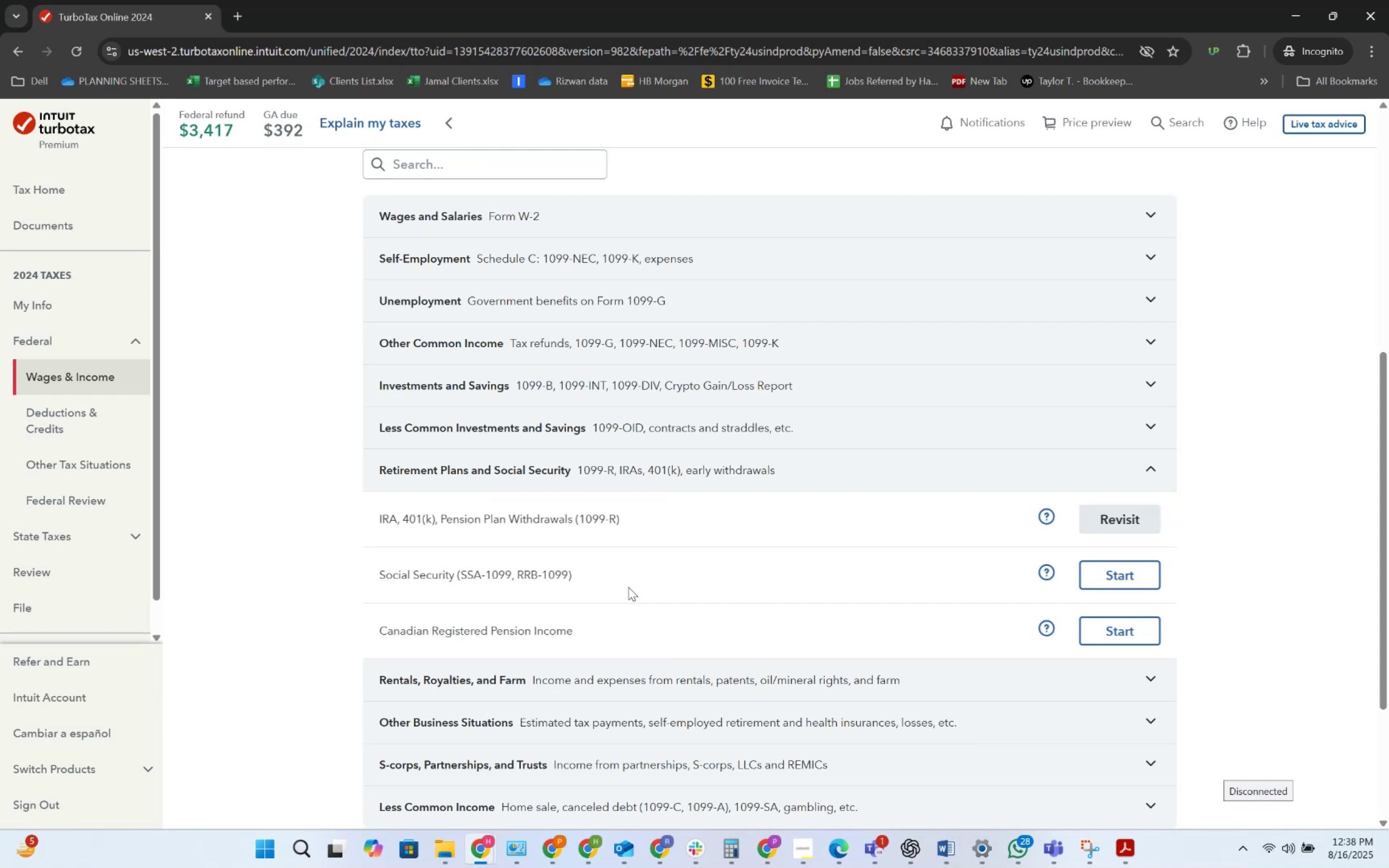 
wait(5.91)
 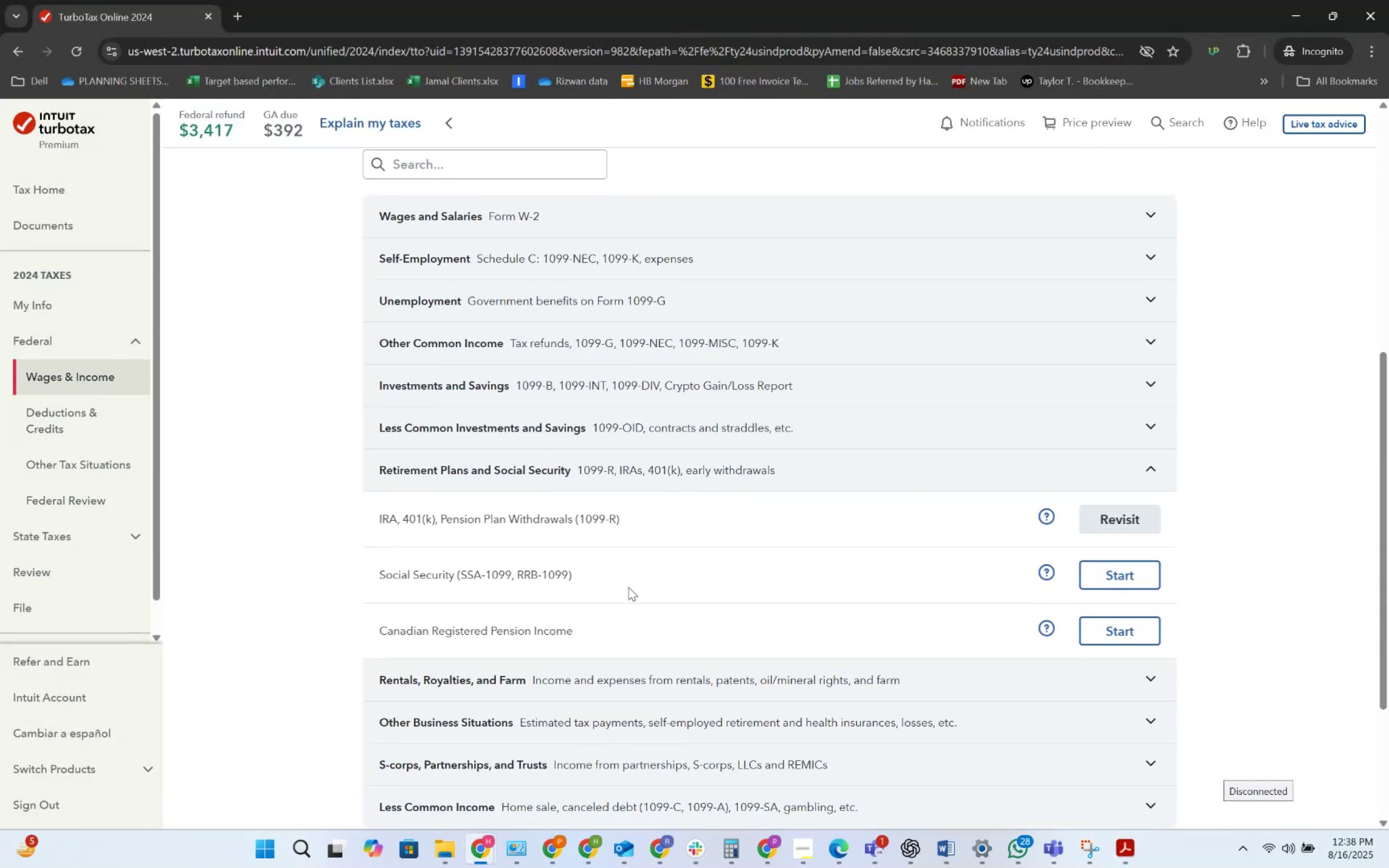 
scroll: coordinate [628, 587], scroll_direction: down, amount: 4.0
 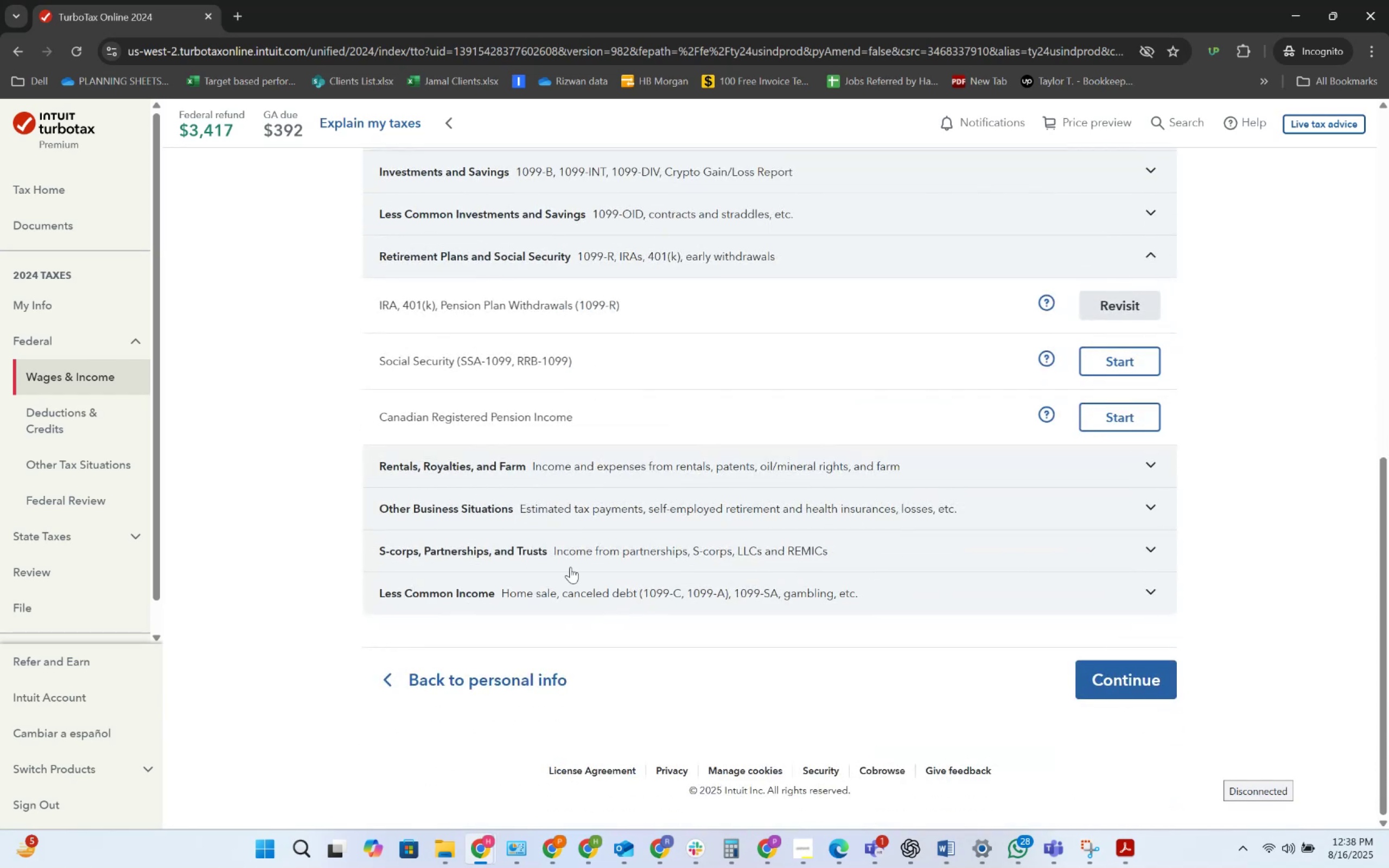 
left_click([87, 406])
 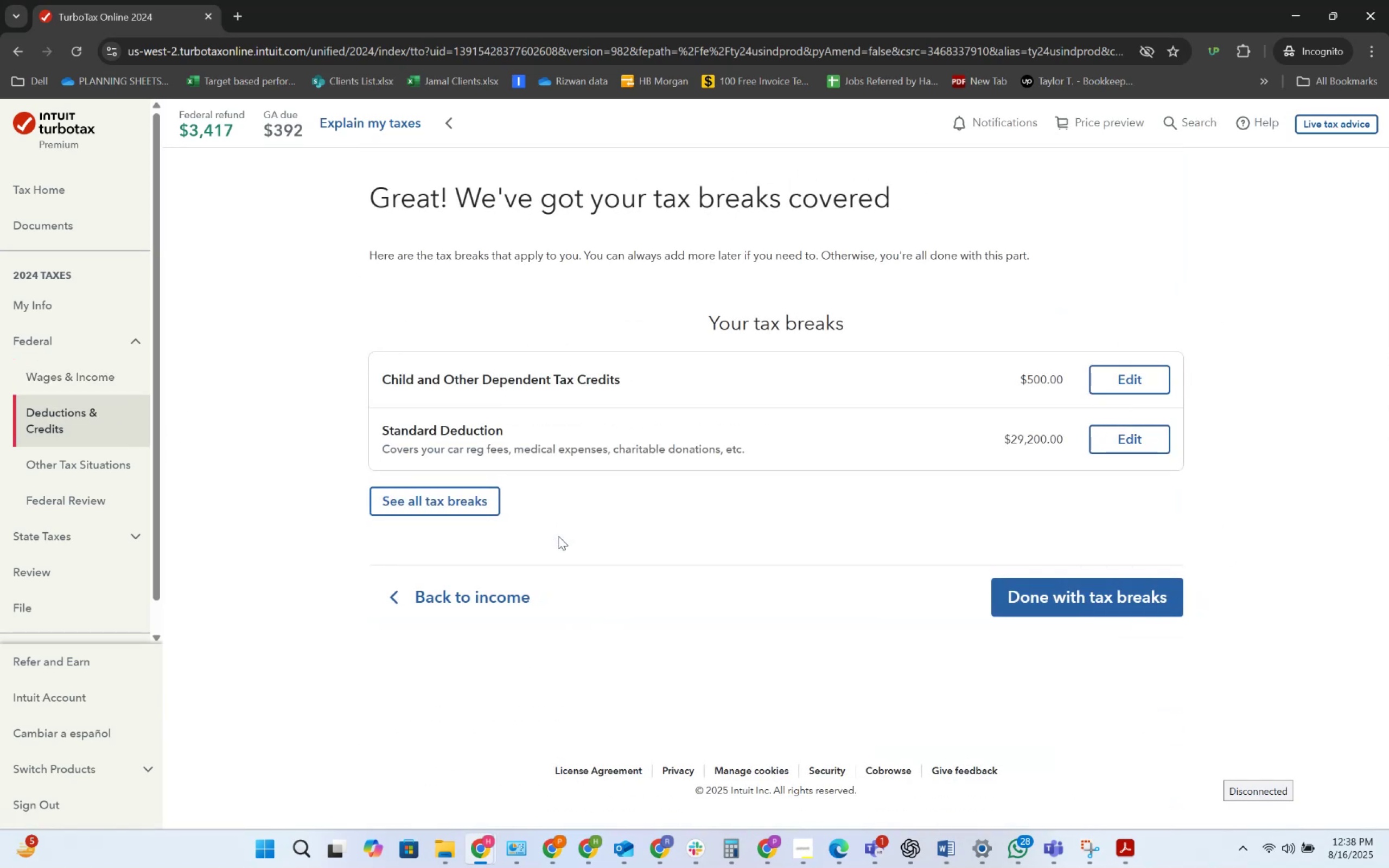 
left_click([432, 495])
 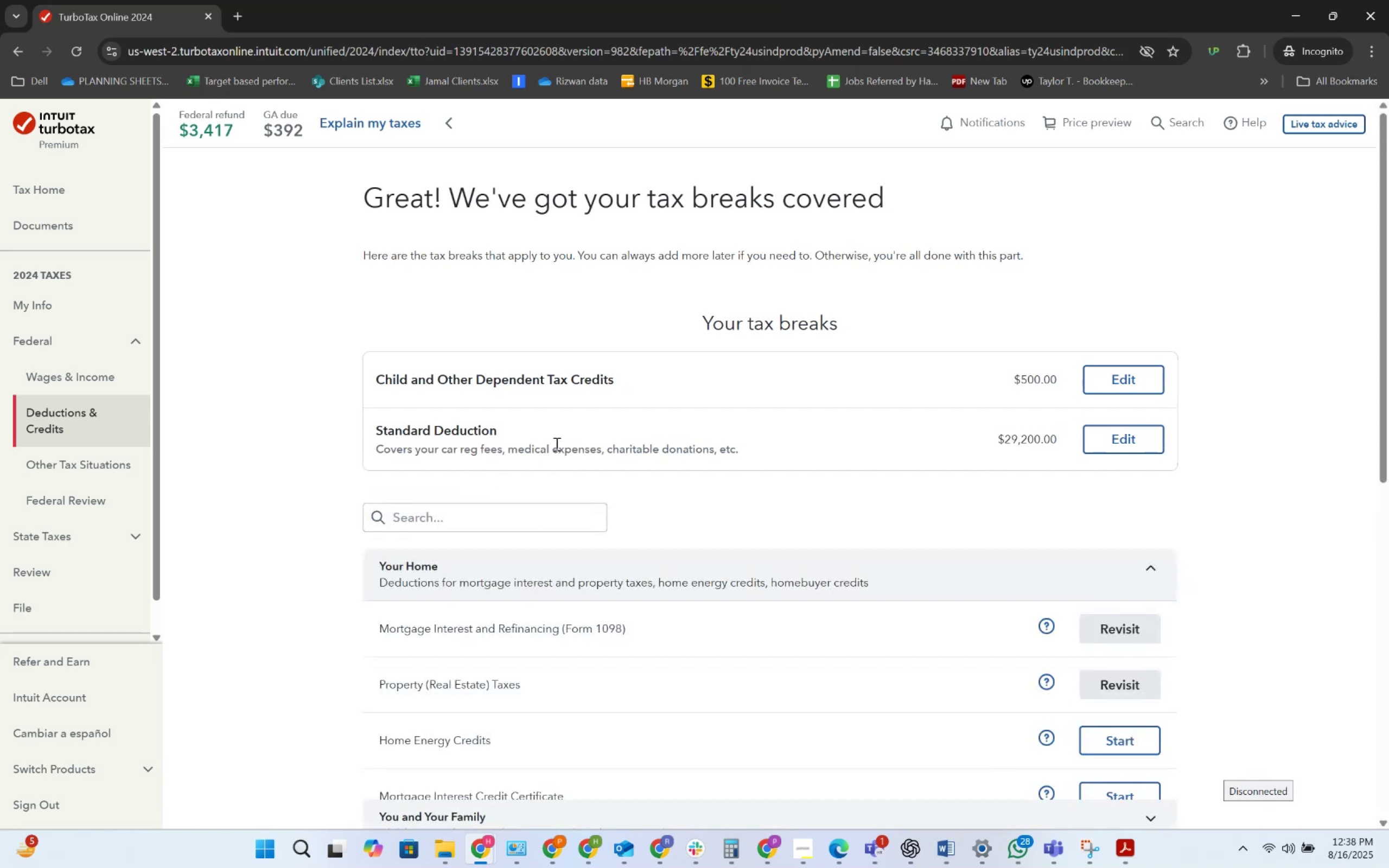 
scroll: coordinate [563, 437], scroll_direction: down, amount: 2.0
 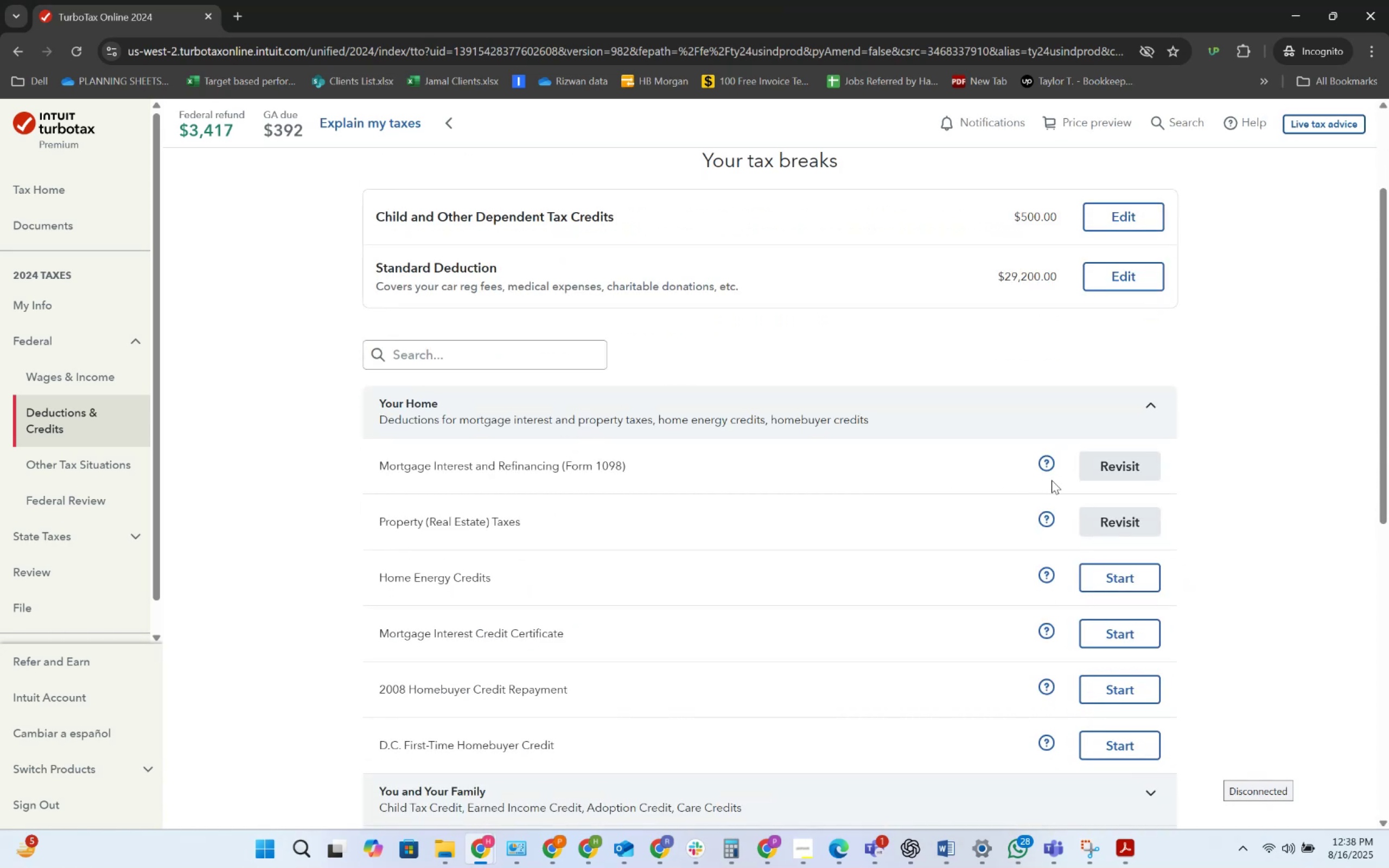 
key(Alt+AltLeft)
 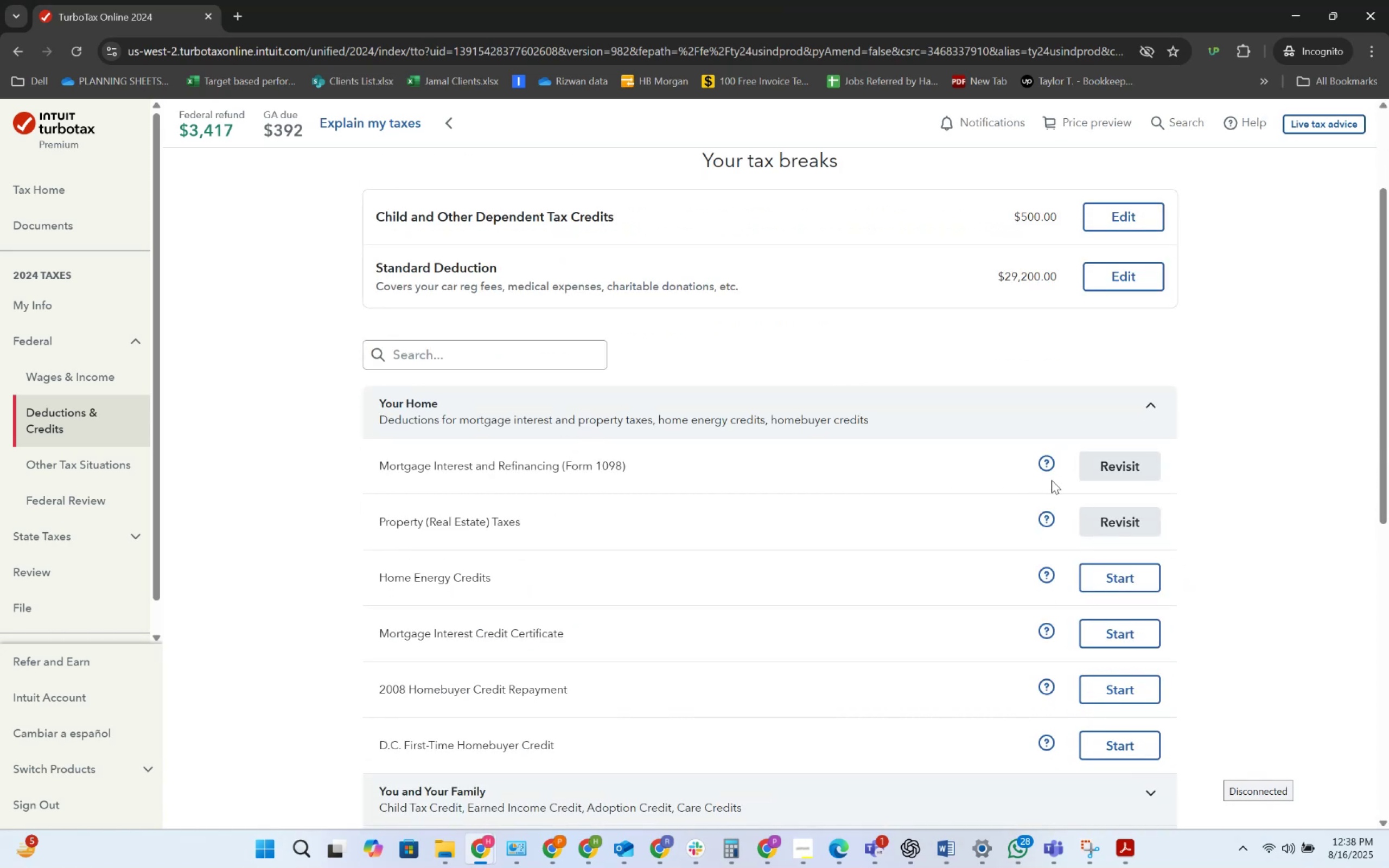 
key(Alt+Tab)
 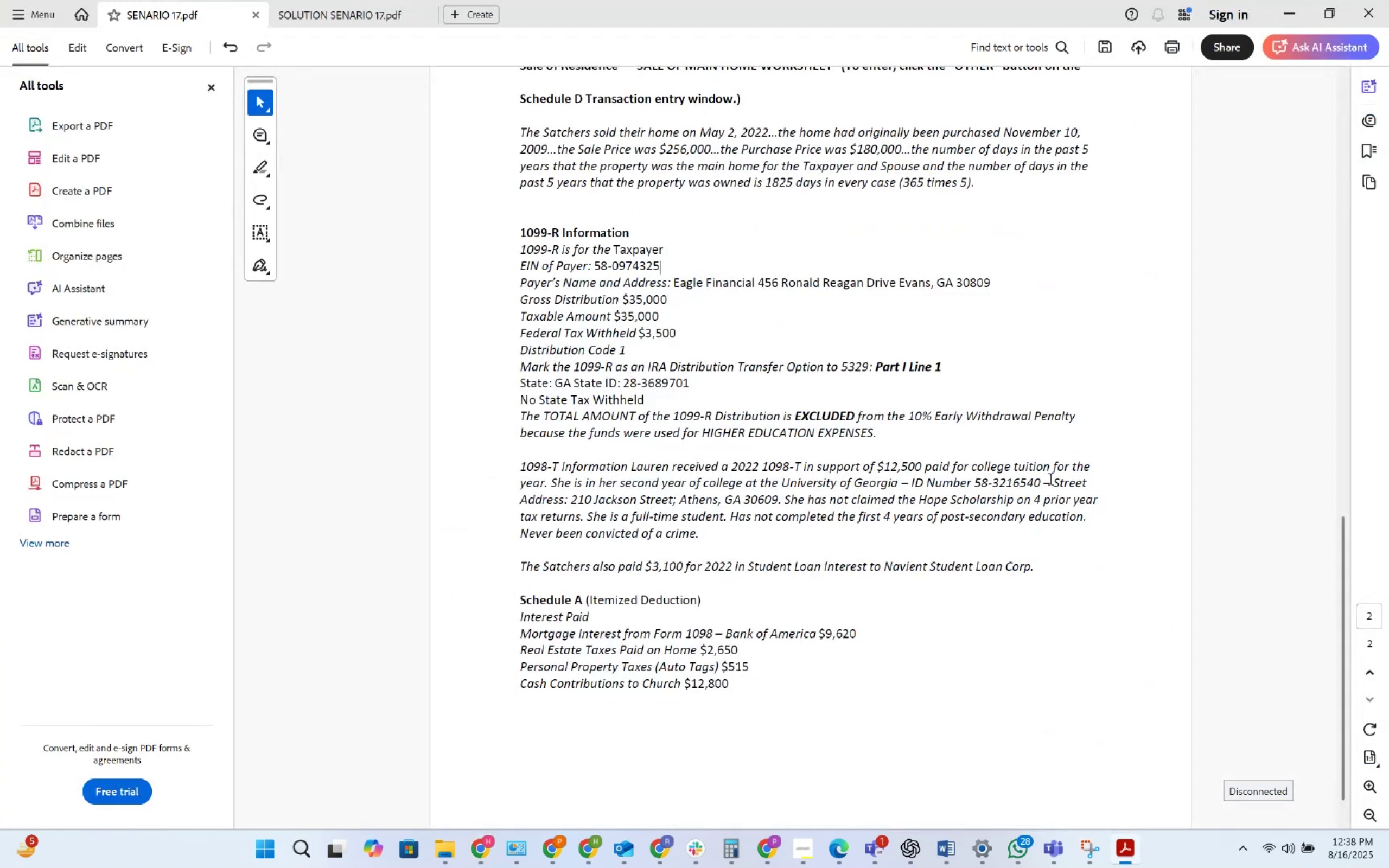 
key(Alt+AltLeft)
 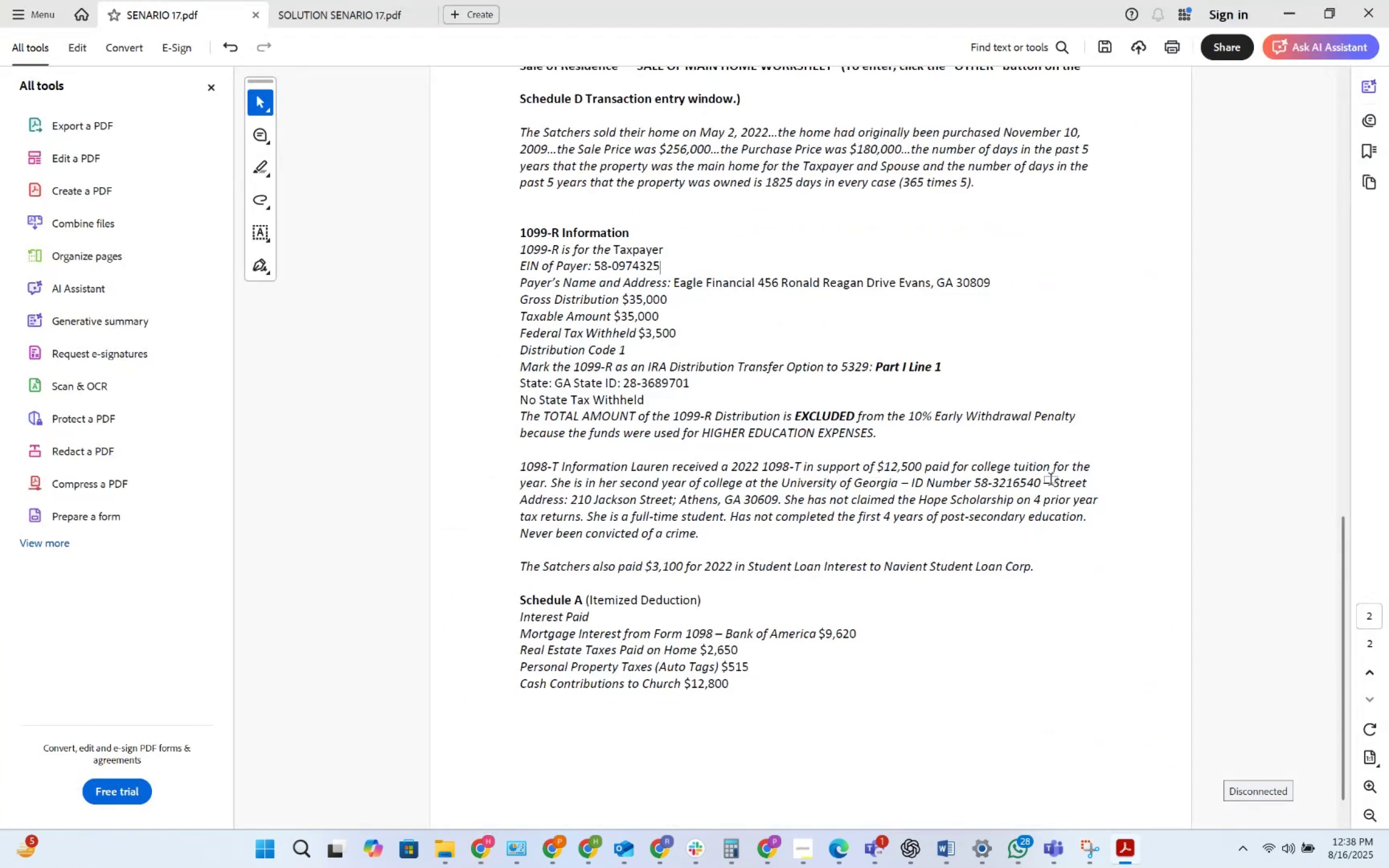 
key(Alt+Tab)
 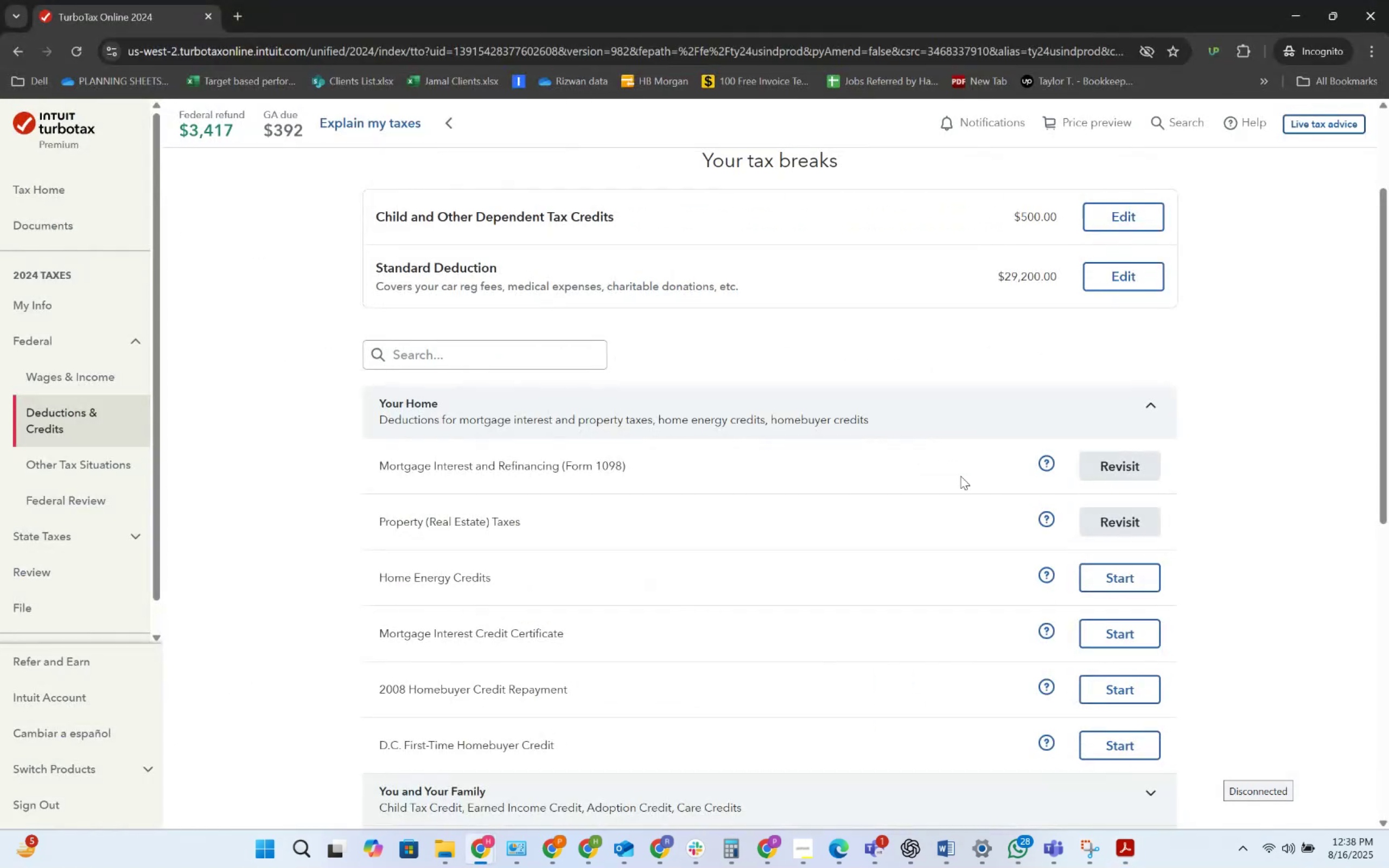 
scroll: coordinate [775, 486], scroll_direction: down, amount: 3.0
 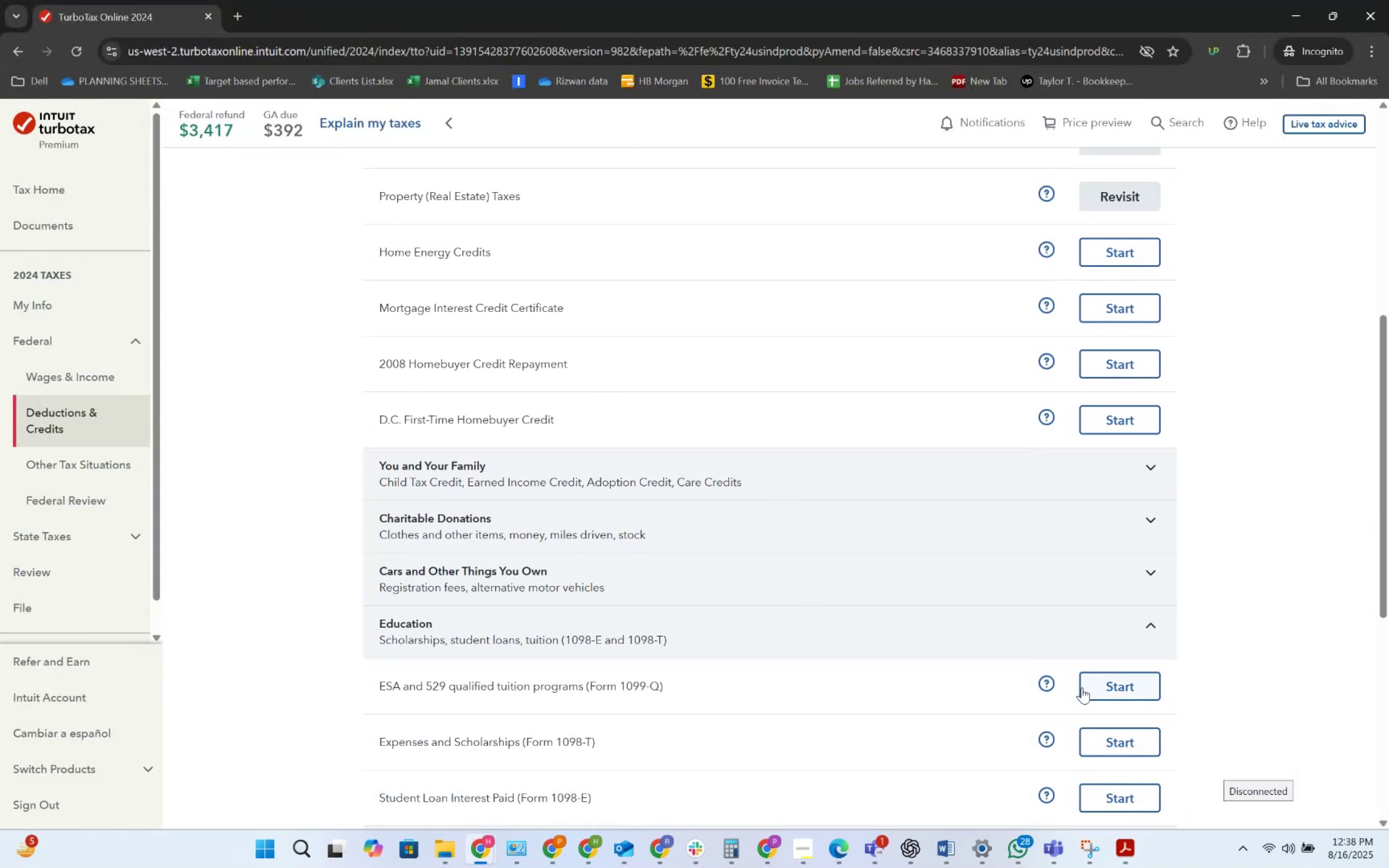 
left_click([1105, 748])
 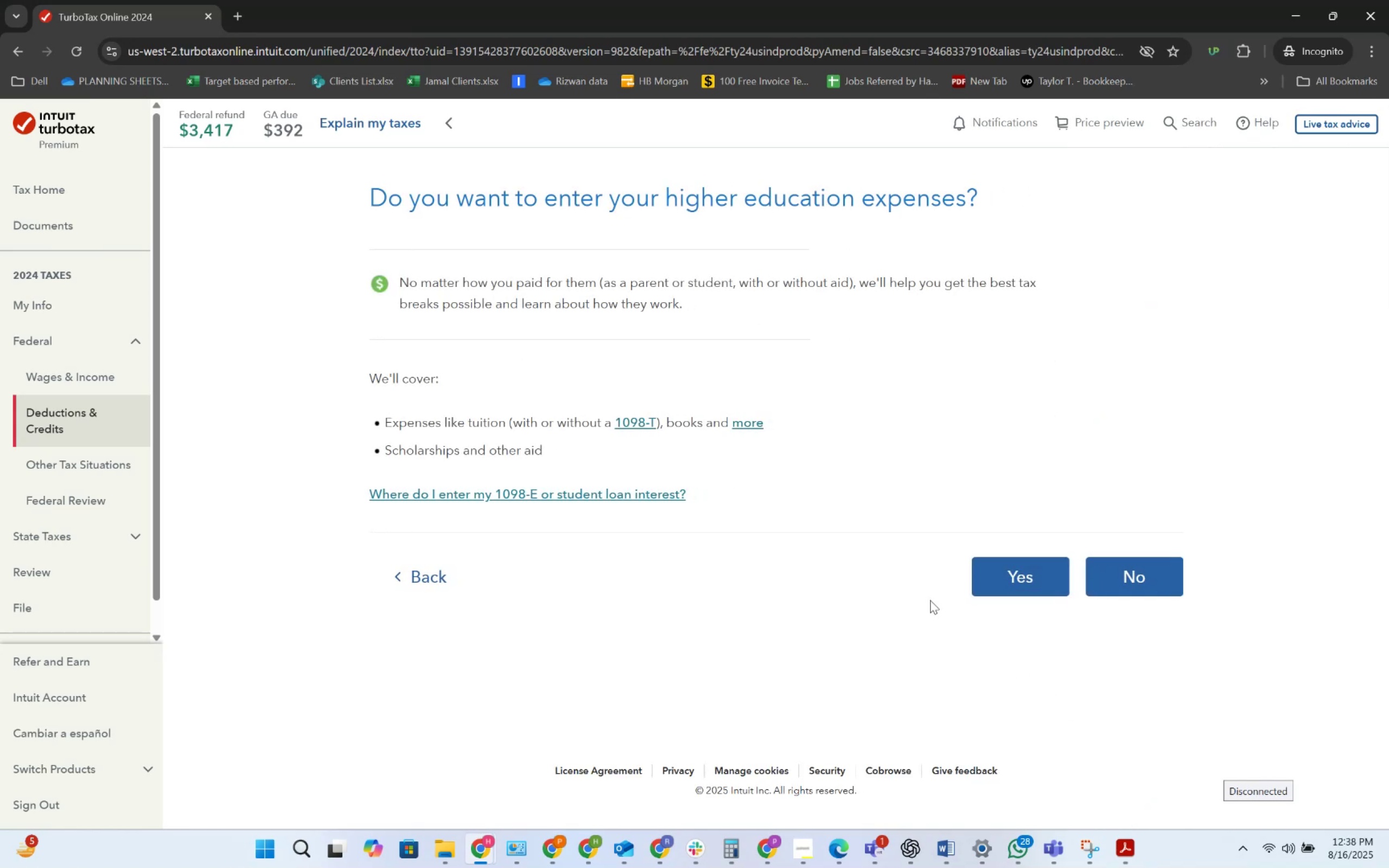 
wait(6.41)
 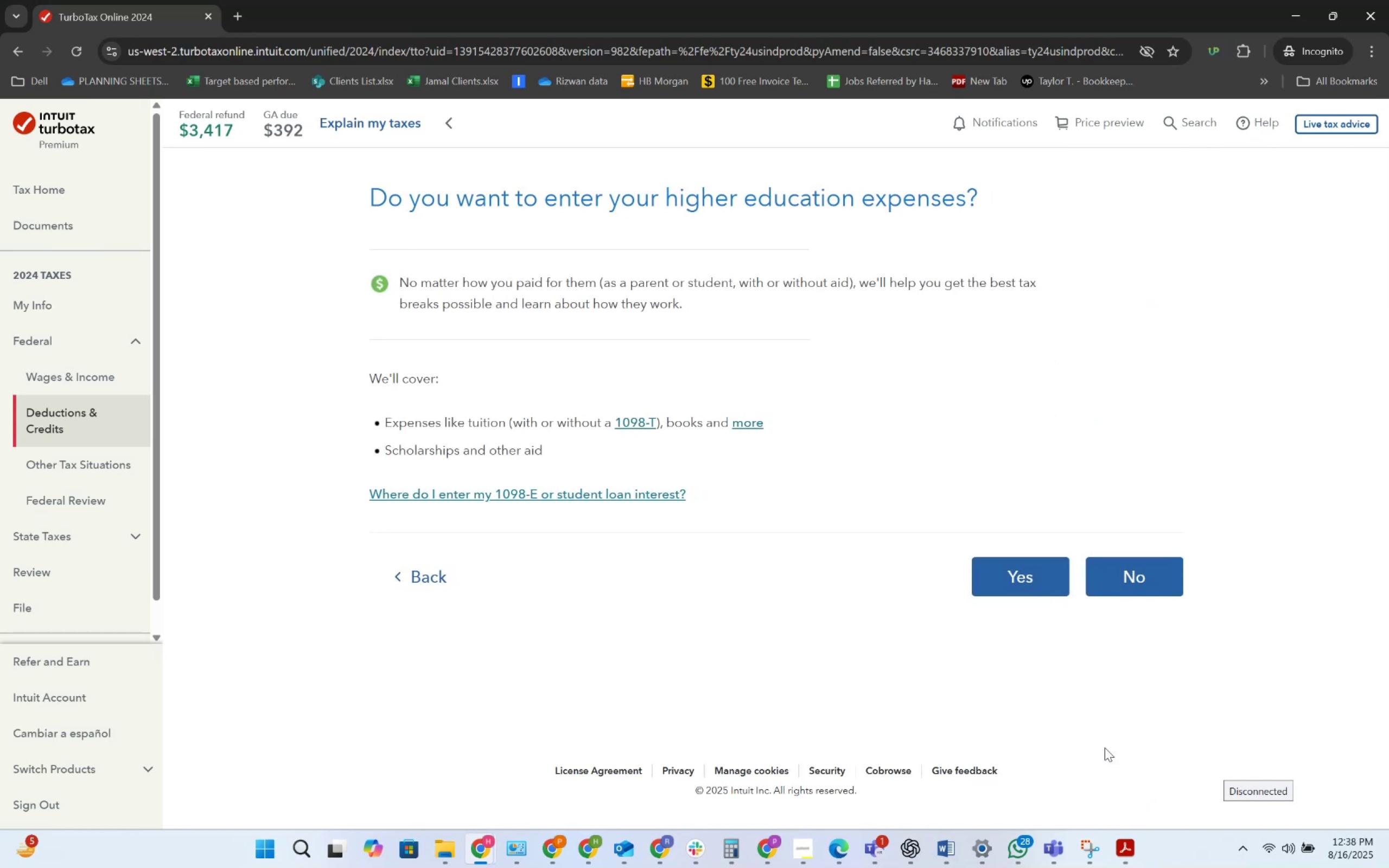 
left_click([987, 577])
 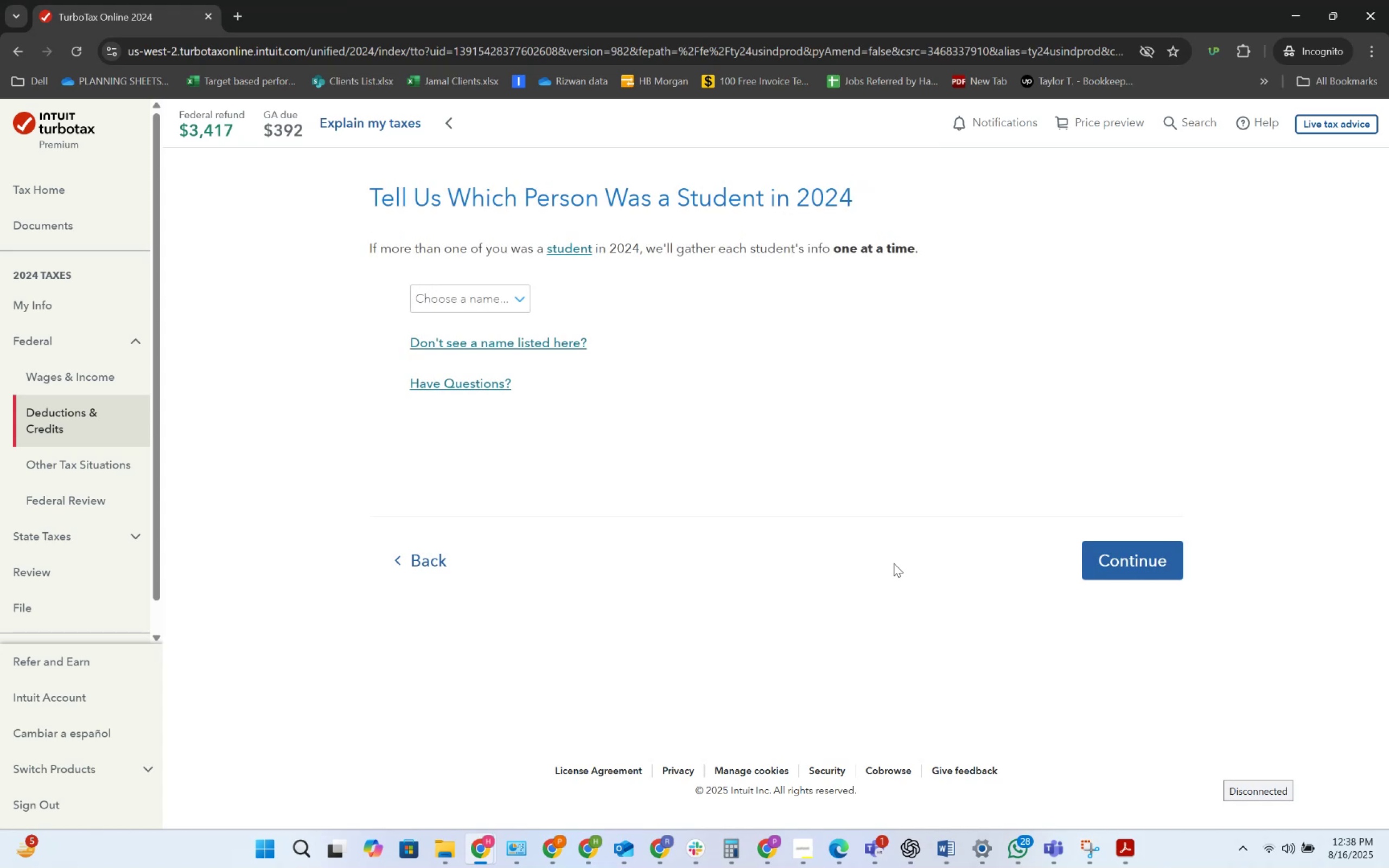 
left_click([483, 293])
 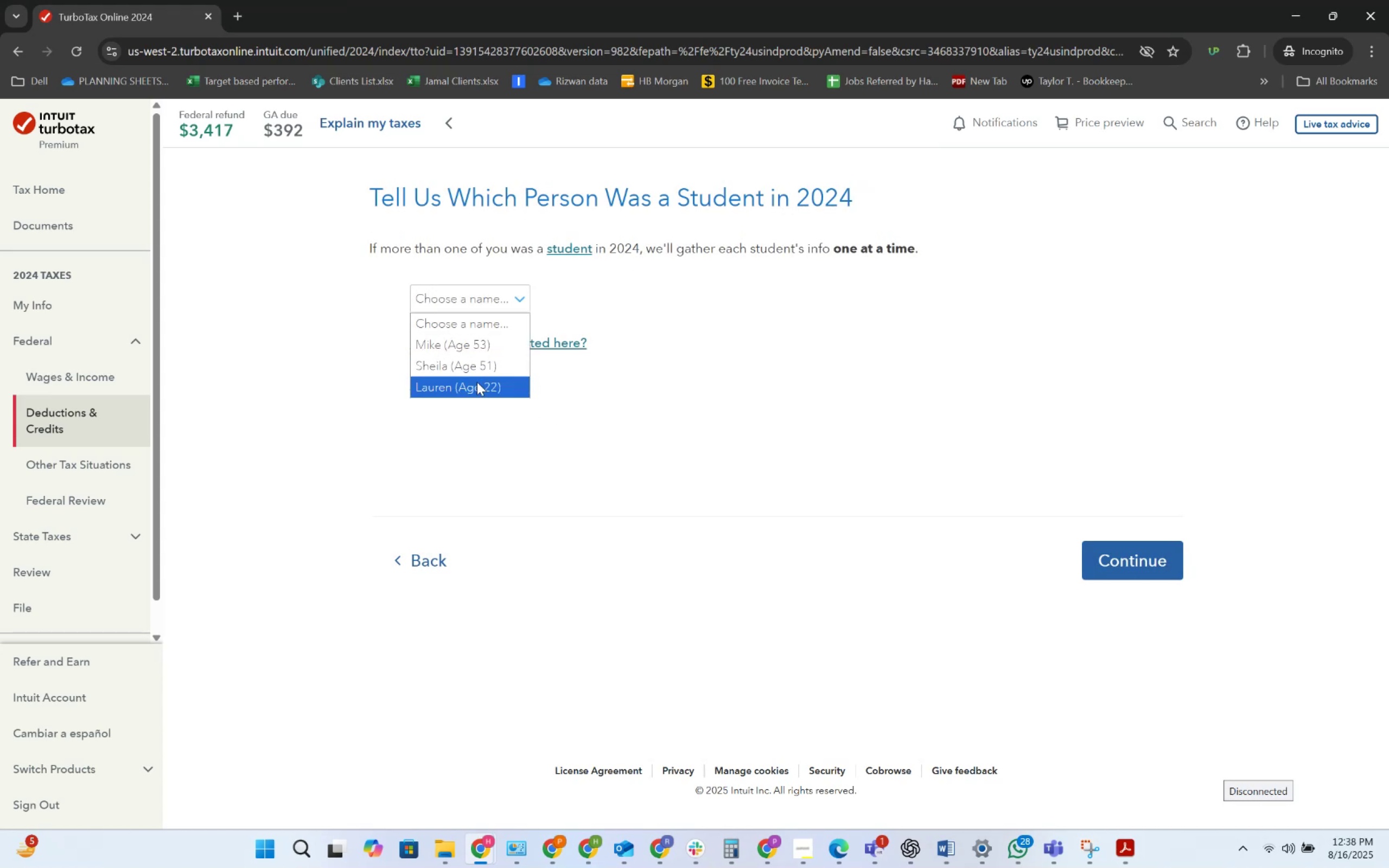 
left_click([477, 382])
 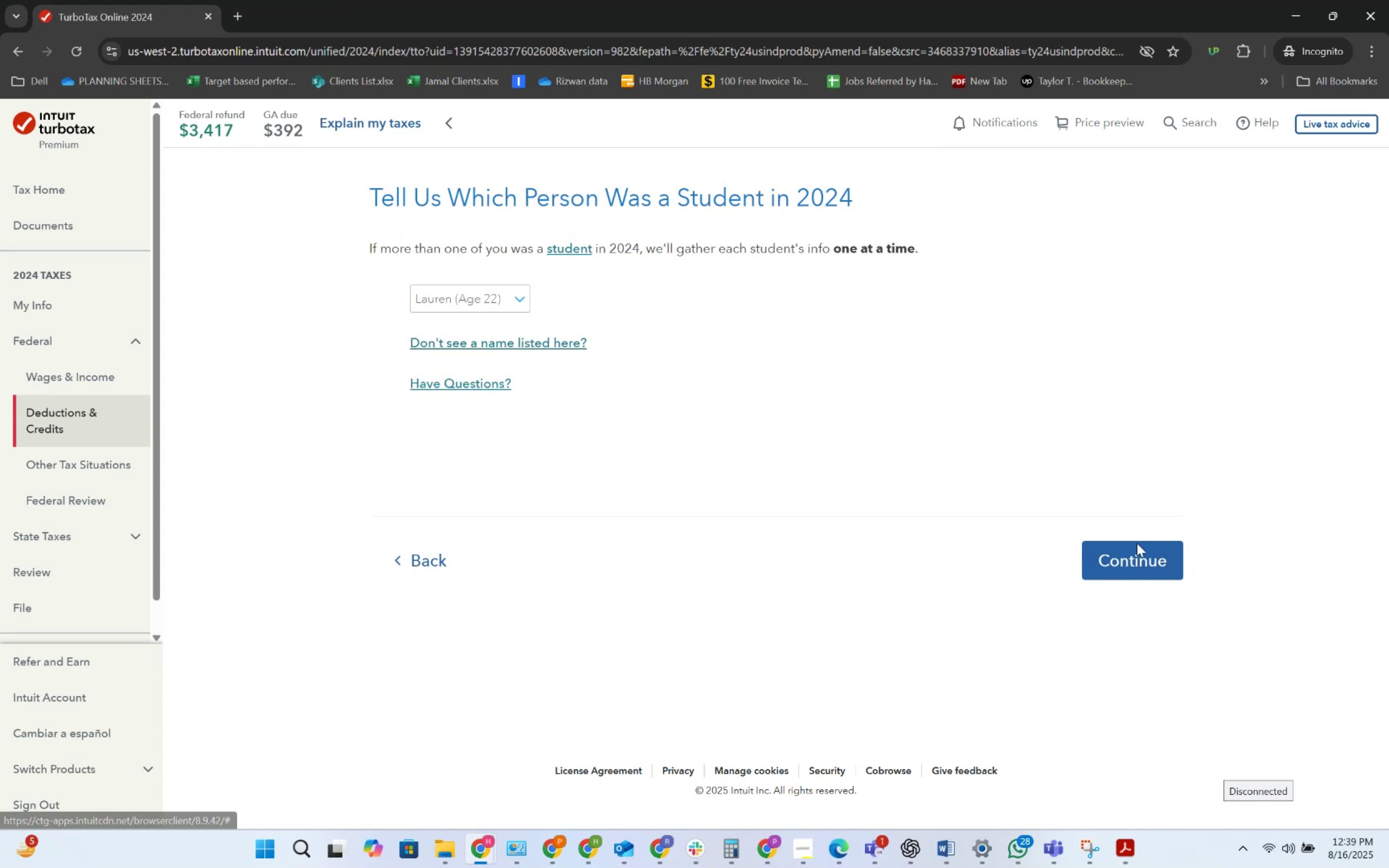 
left_click([1155, 547])
 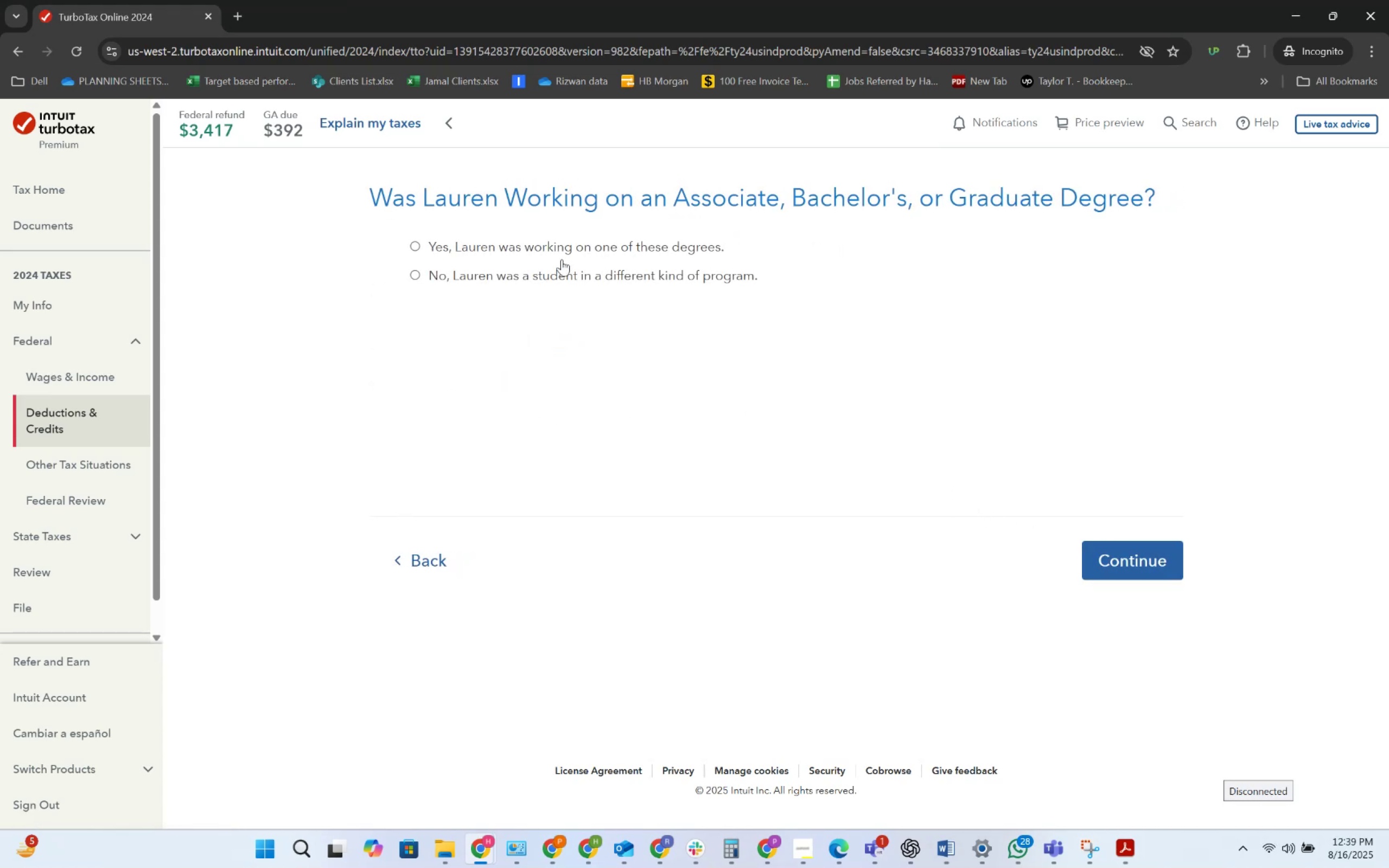 
key(Alt+Tab)
 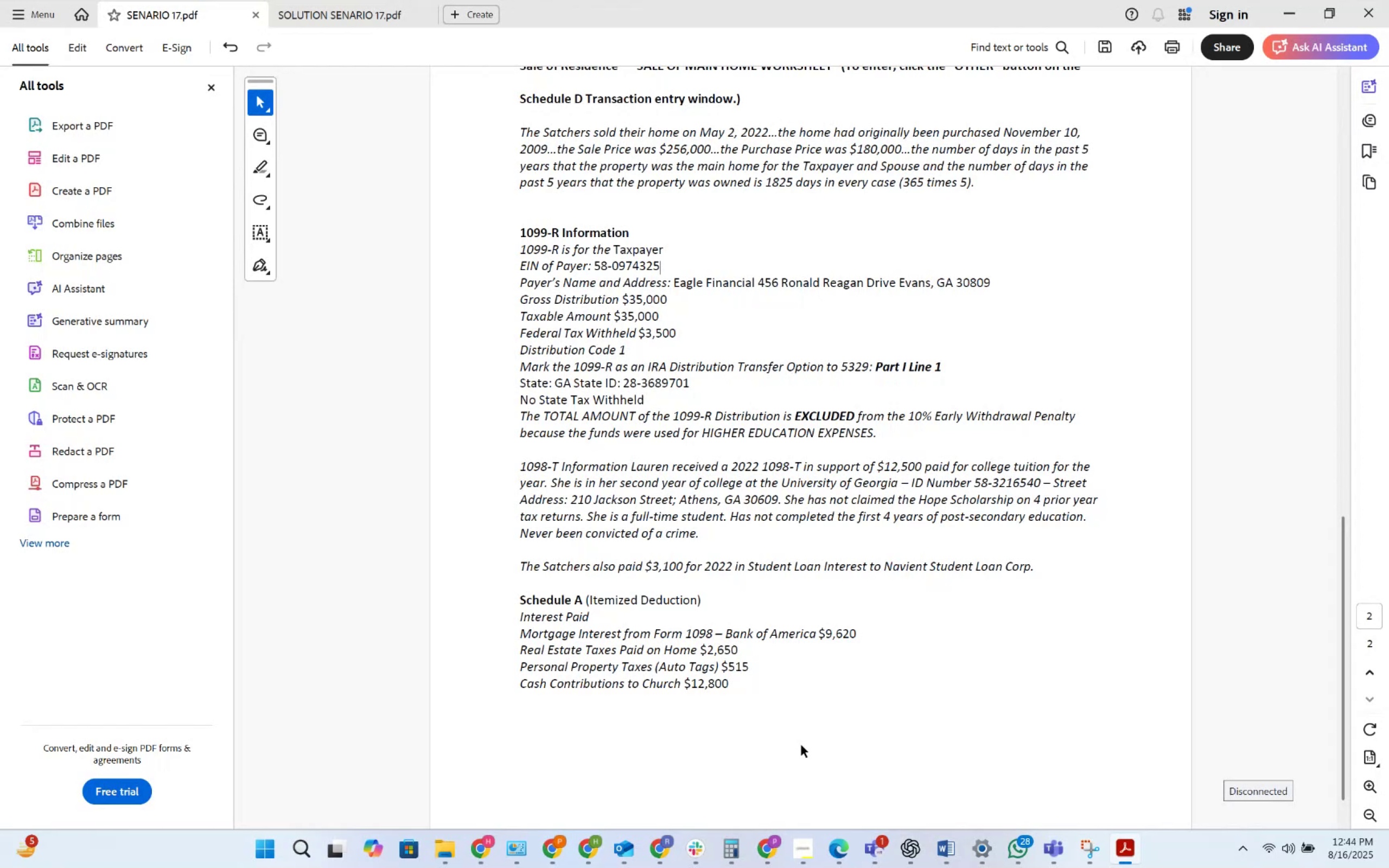 
wait(304.91)
 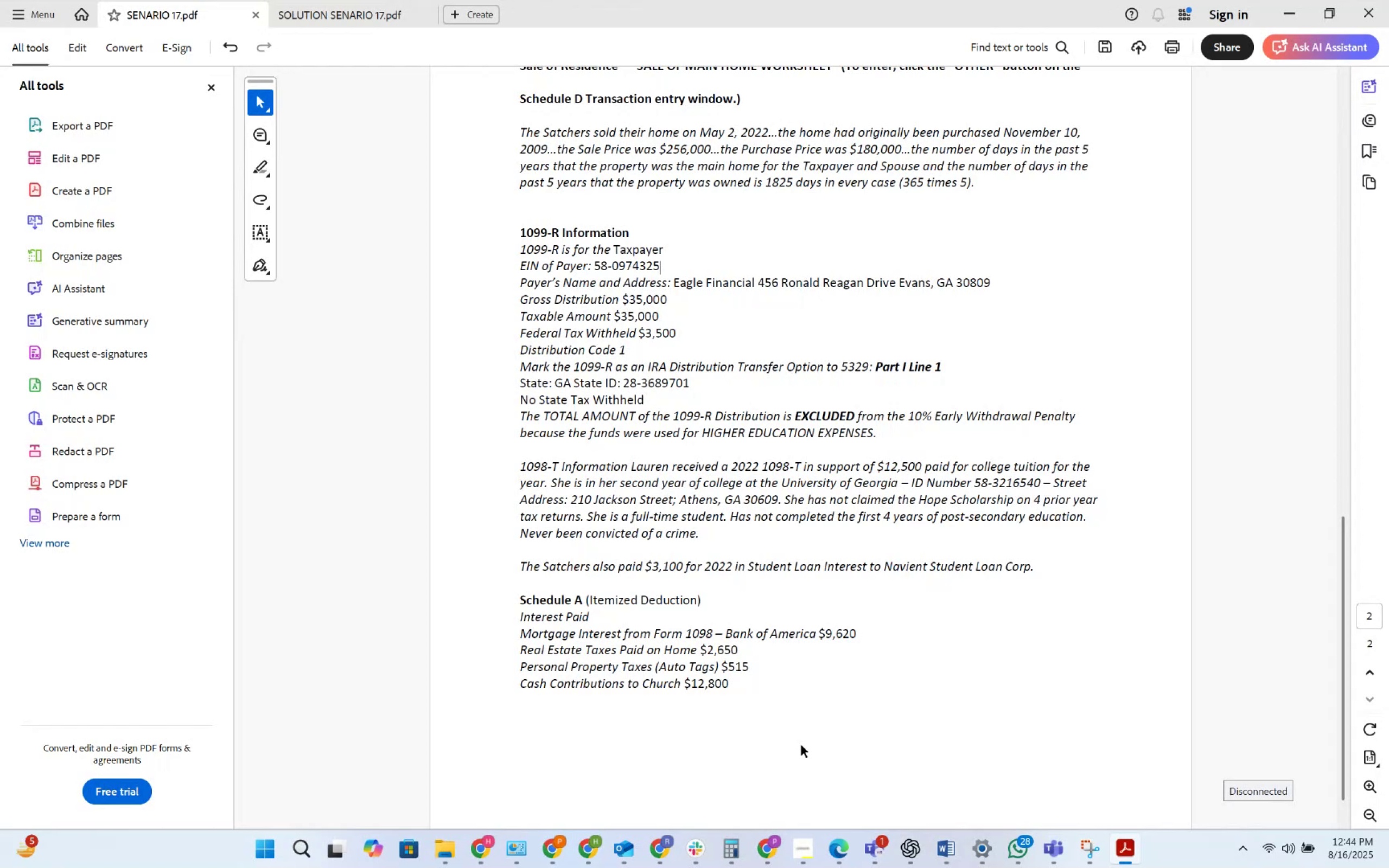 
left_click([469, 864])
 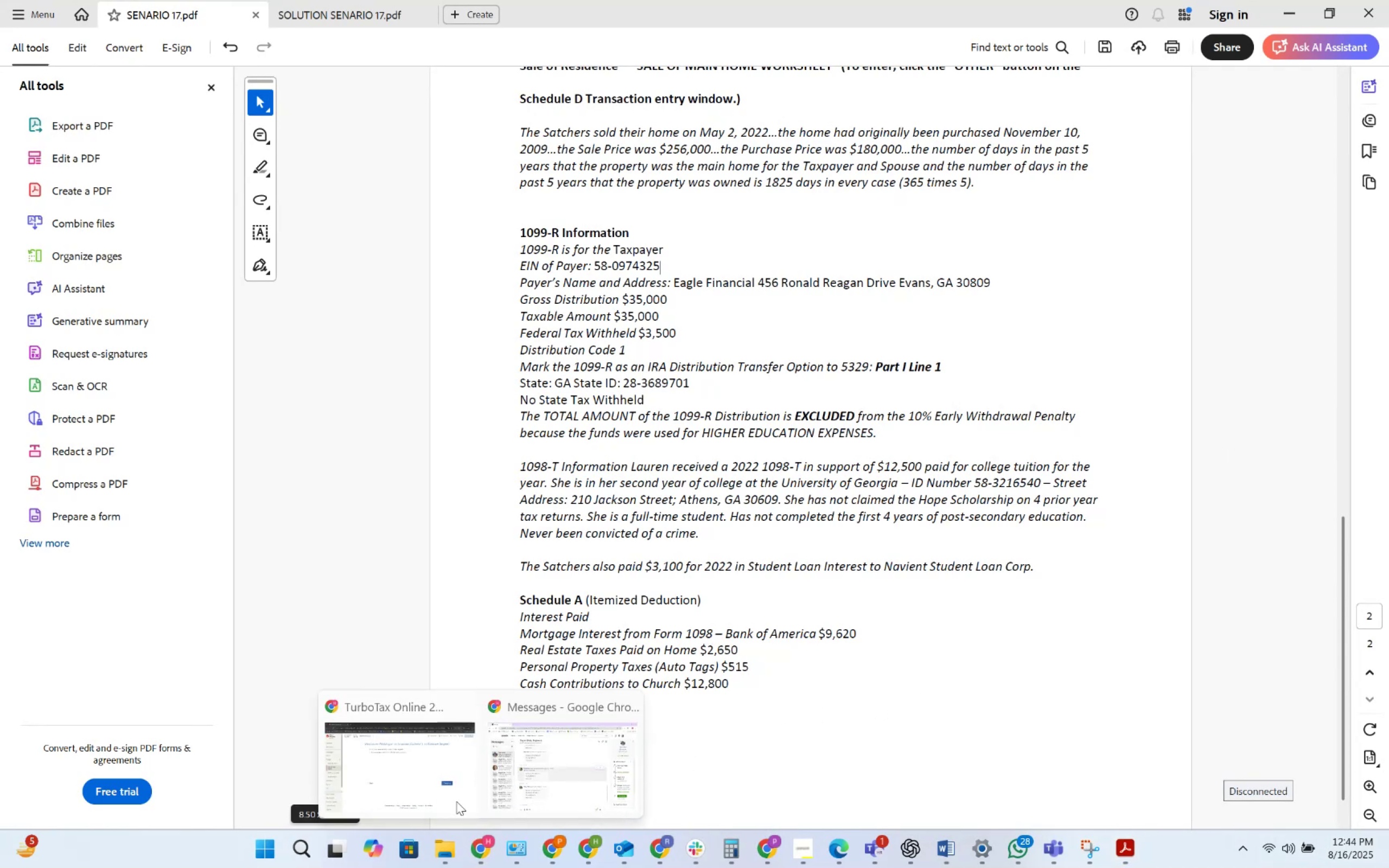 
left_click([442, 780])
 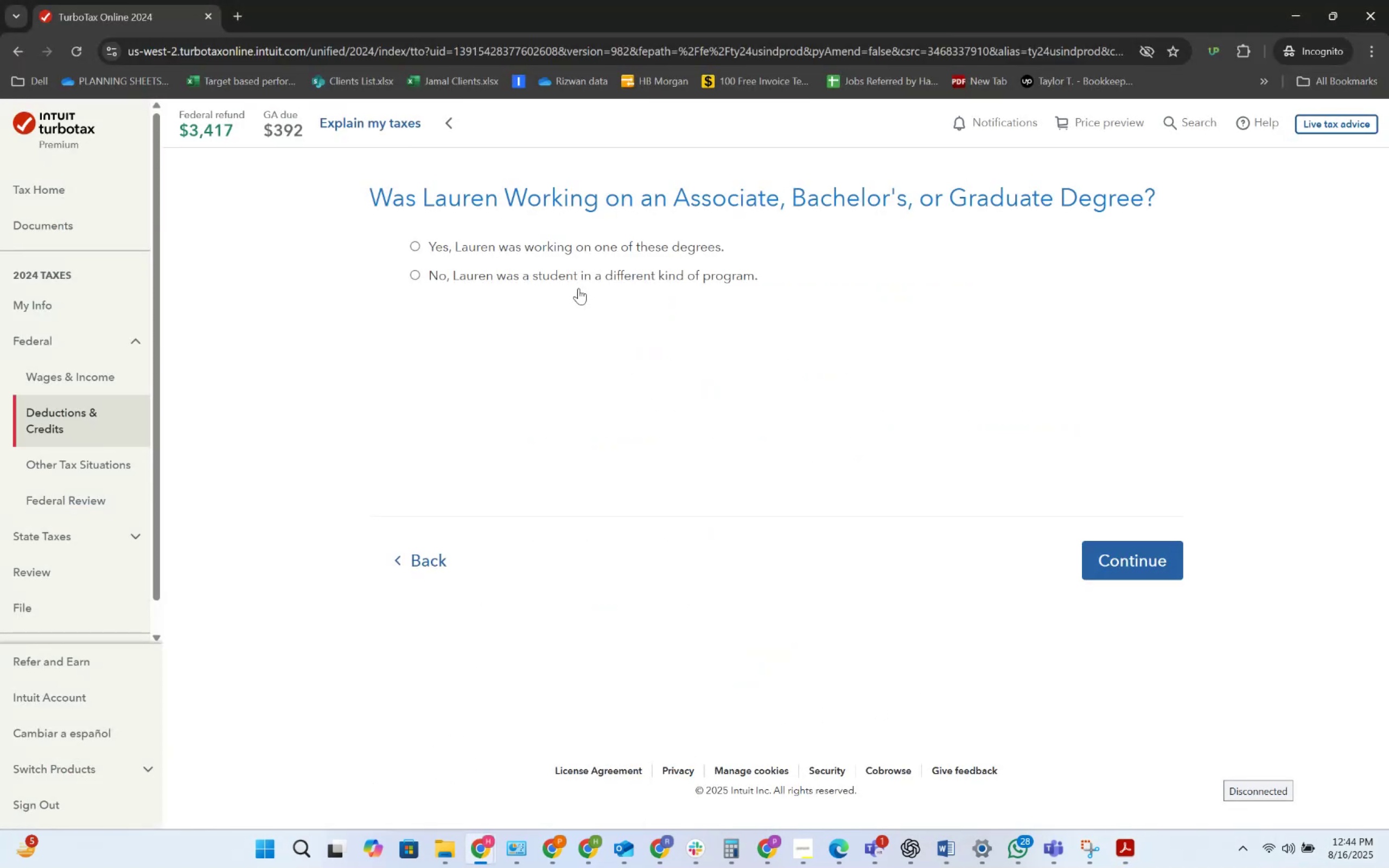 
key(Alt+AltLeft)
 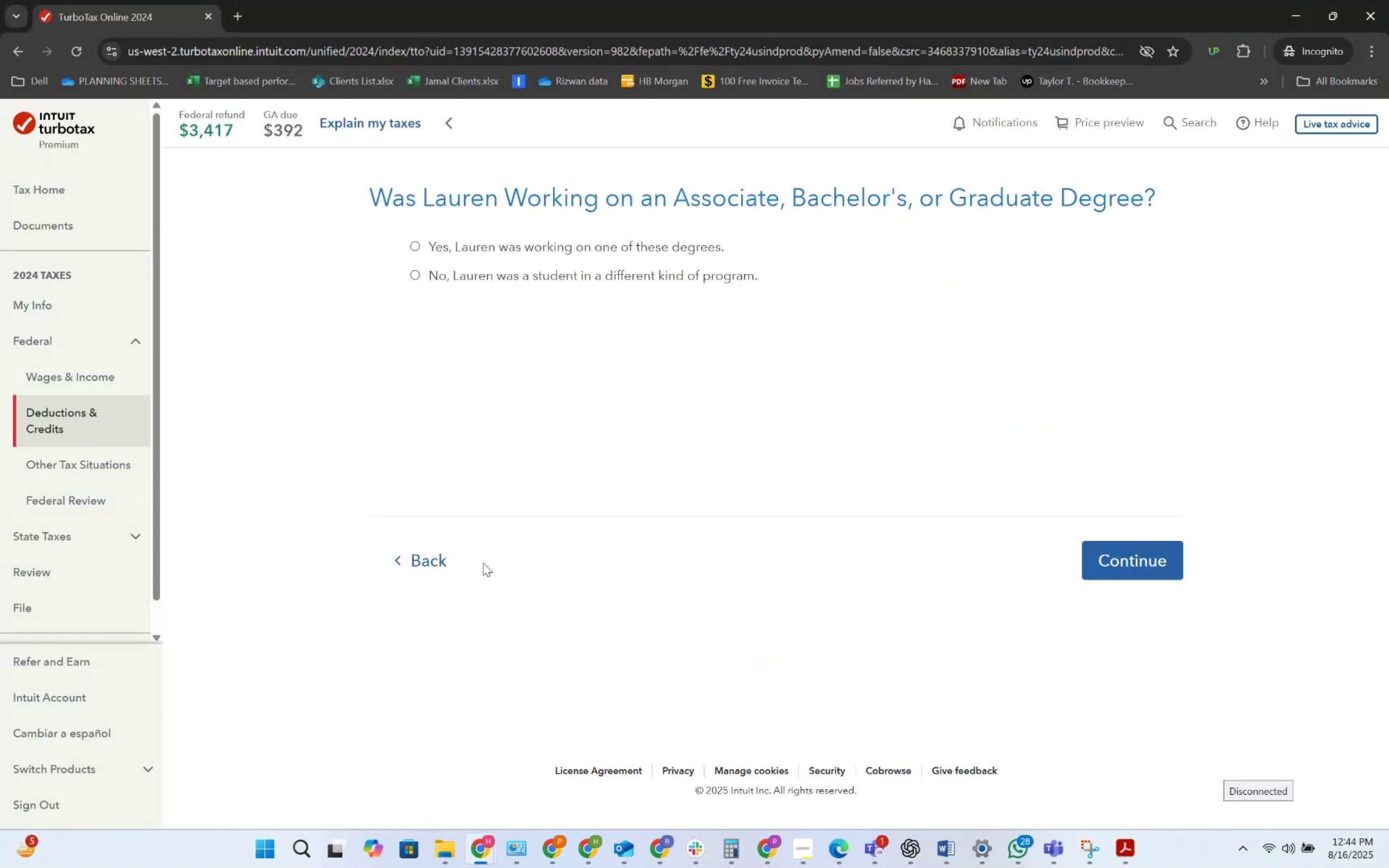 
key(Alt+Tab)
 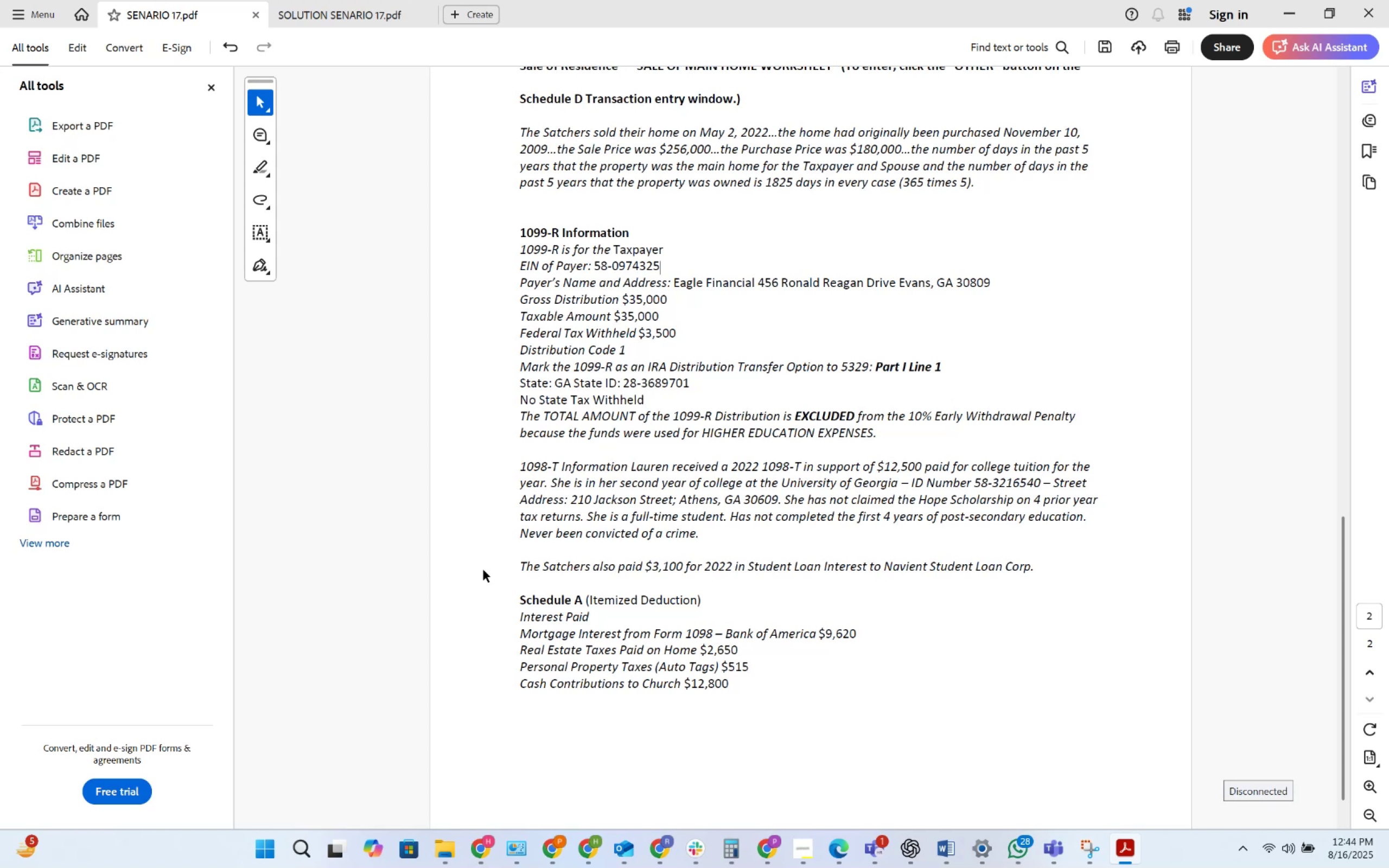 
wait(23.91)
 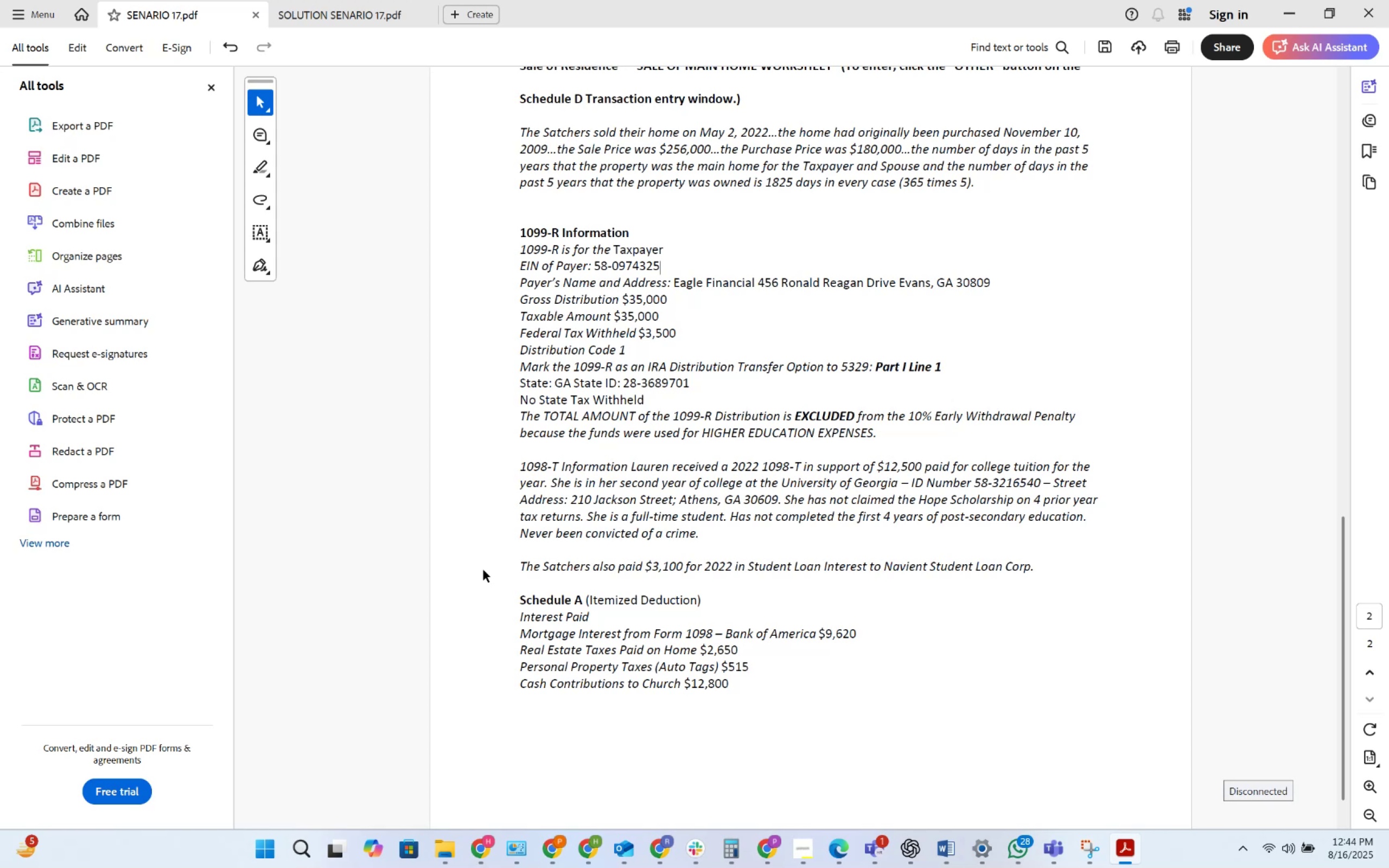 
left_click([1097, 850])
 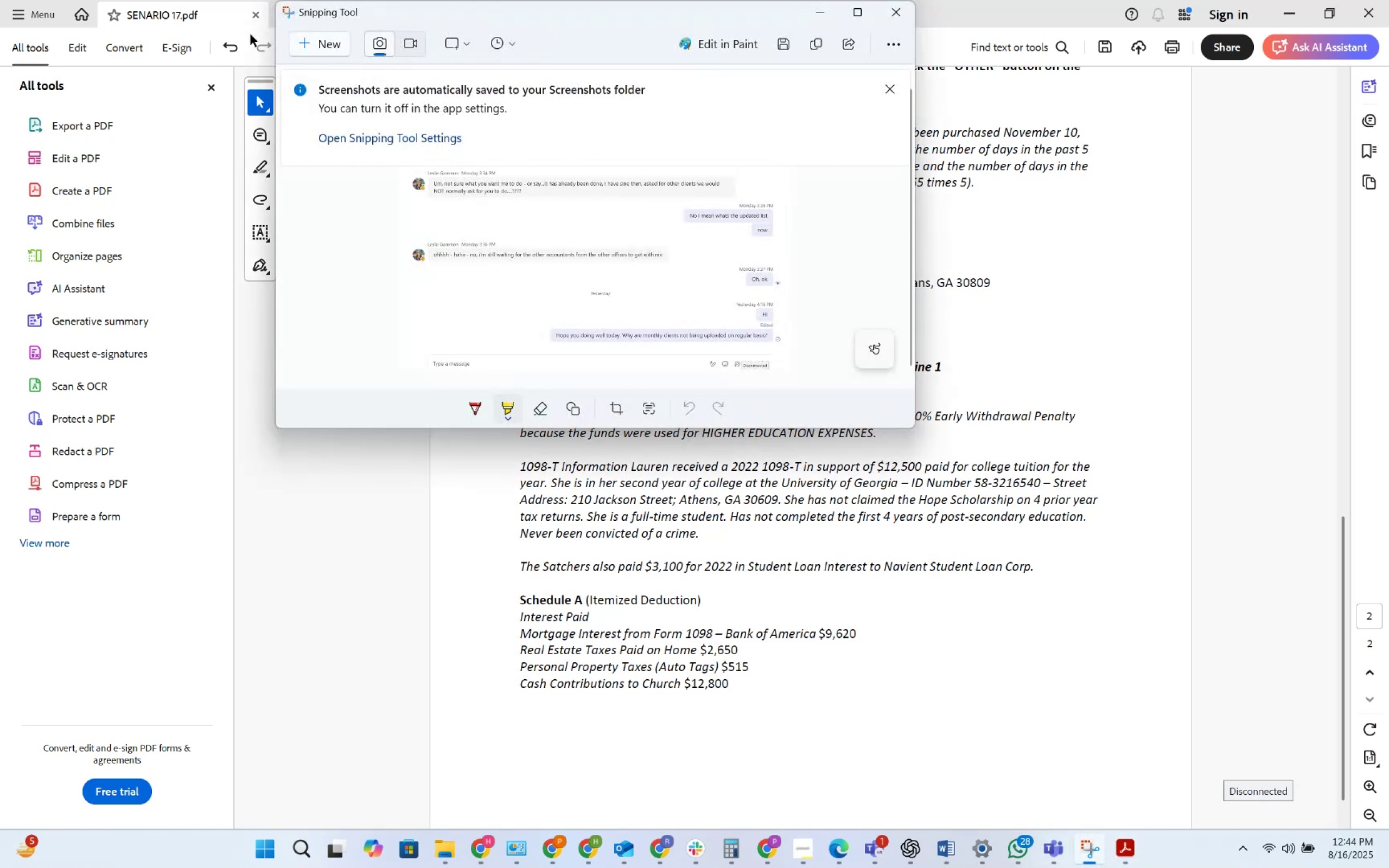 
left_click([311, 44])
 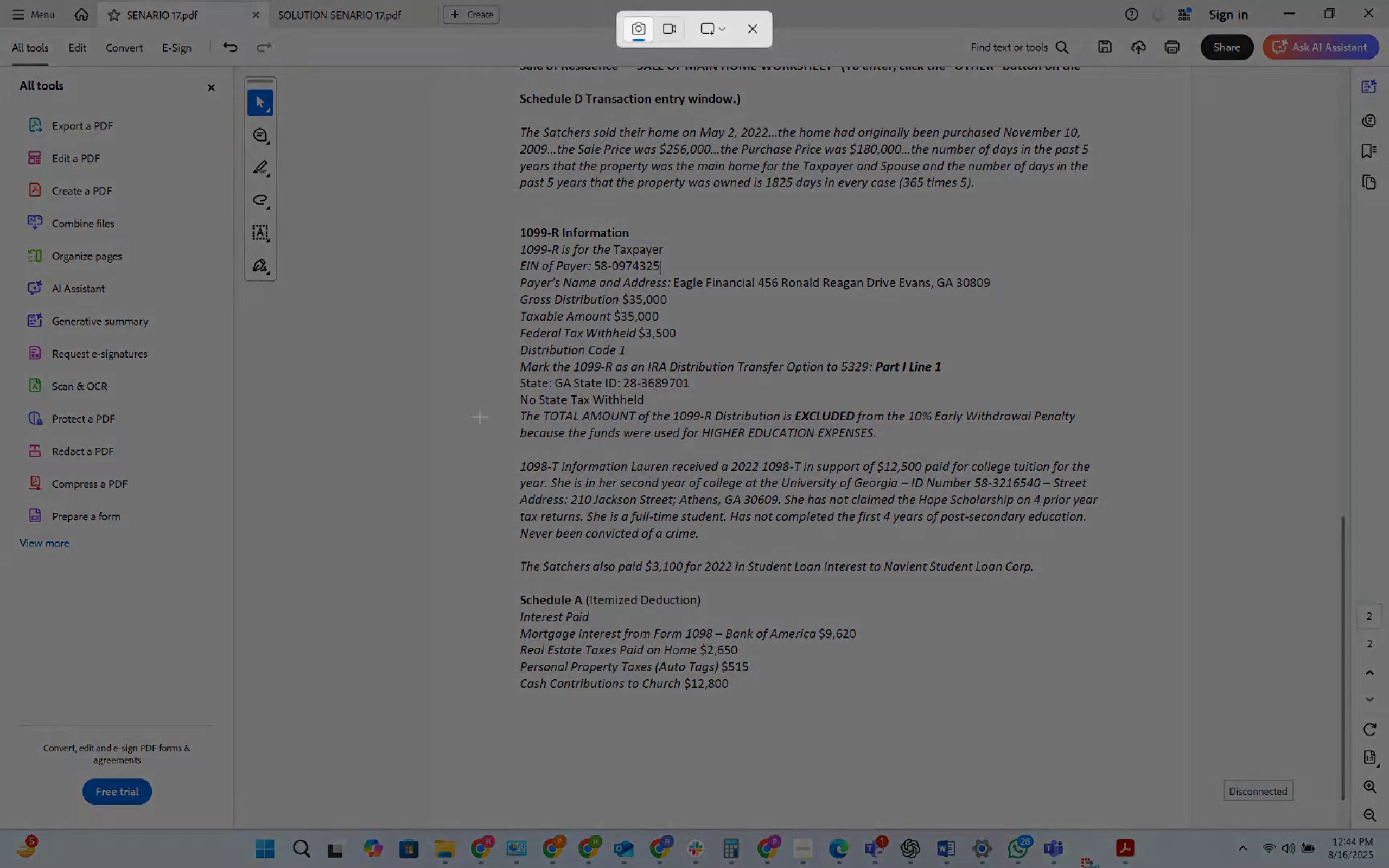 
left_click_drag(start_coordinate=[487, 446], to_coordinate=[1273, 552])
 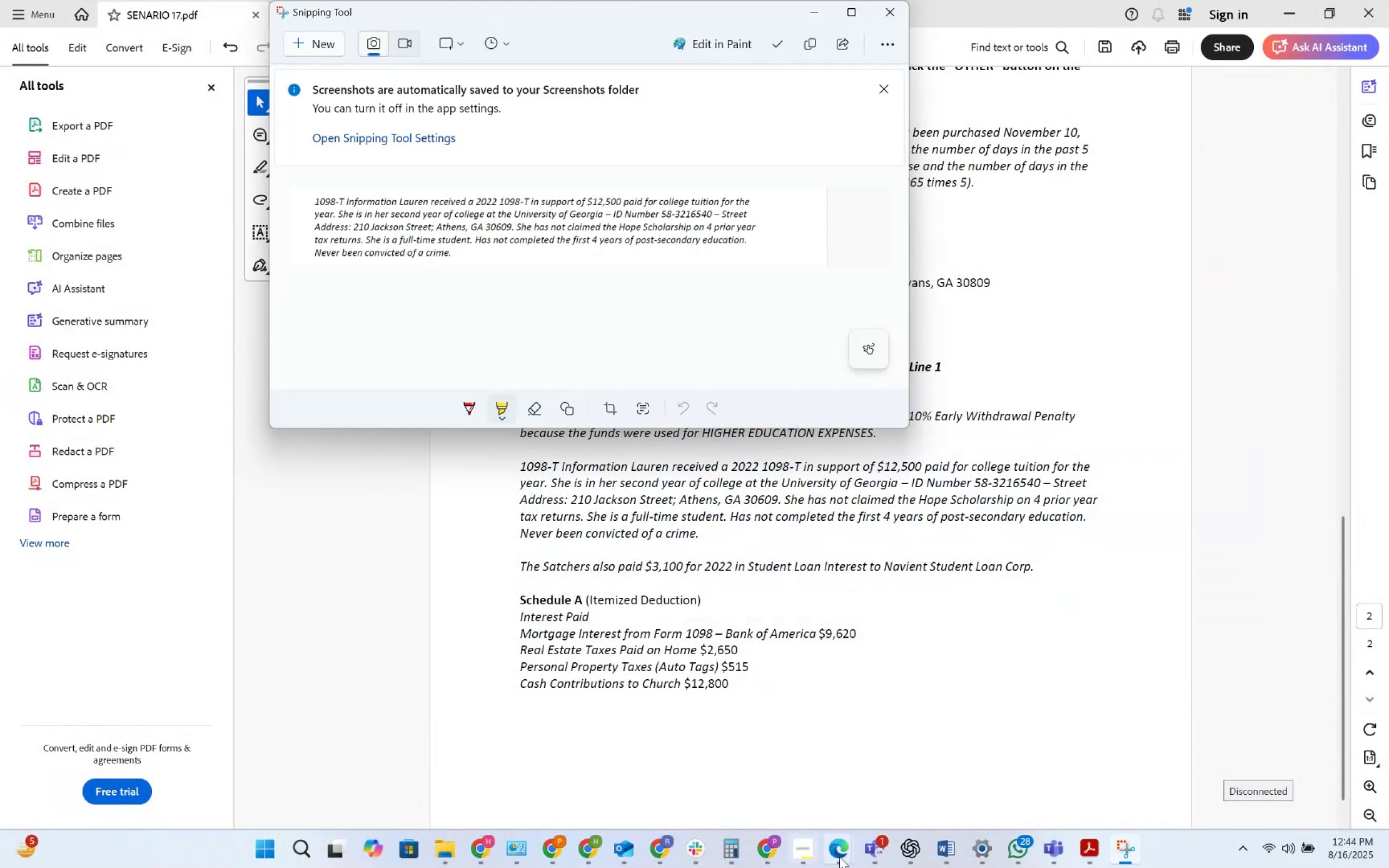 
left_click([903, 843])
 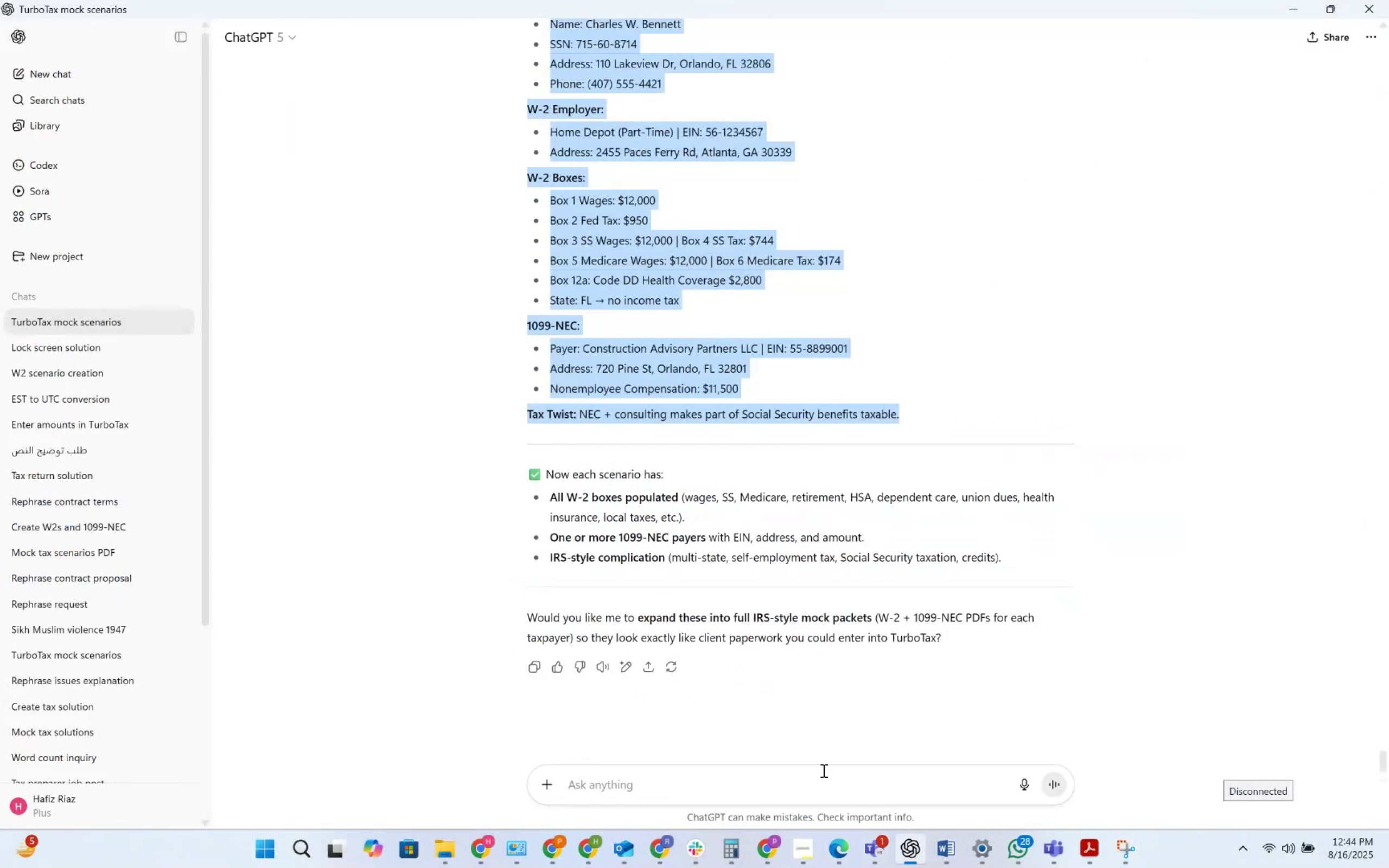 
left_click([809, 777])
 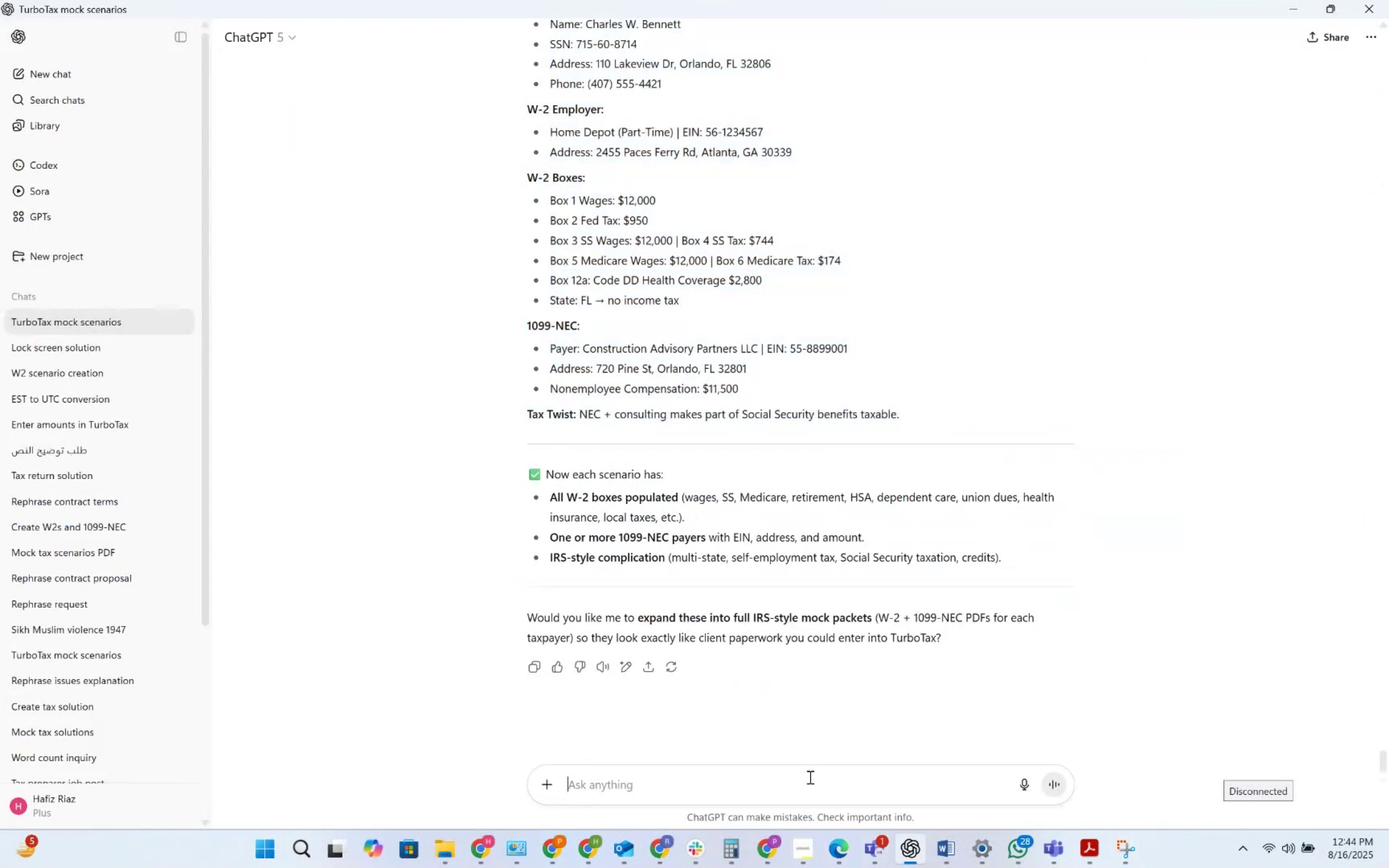 
key(Control+V)
 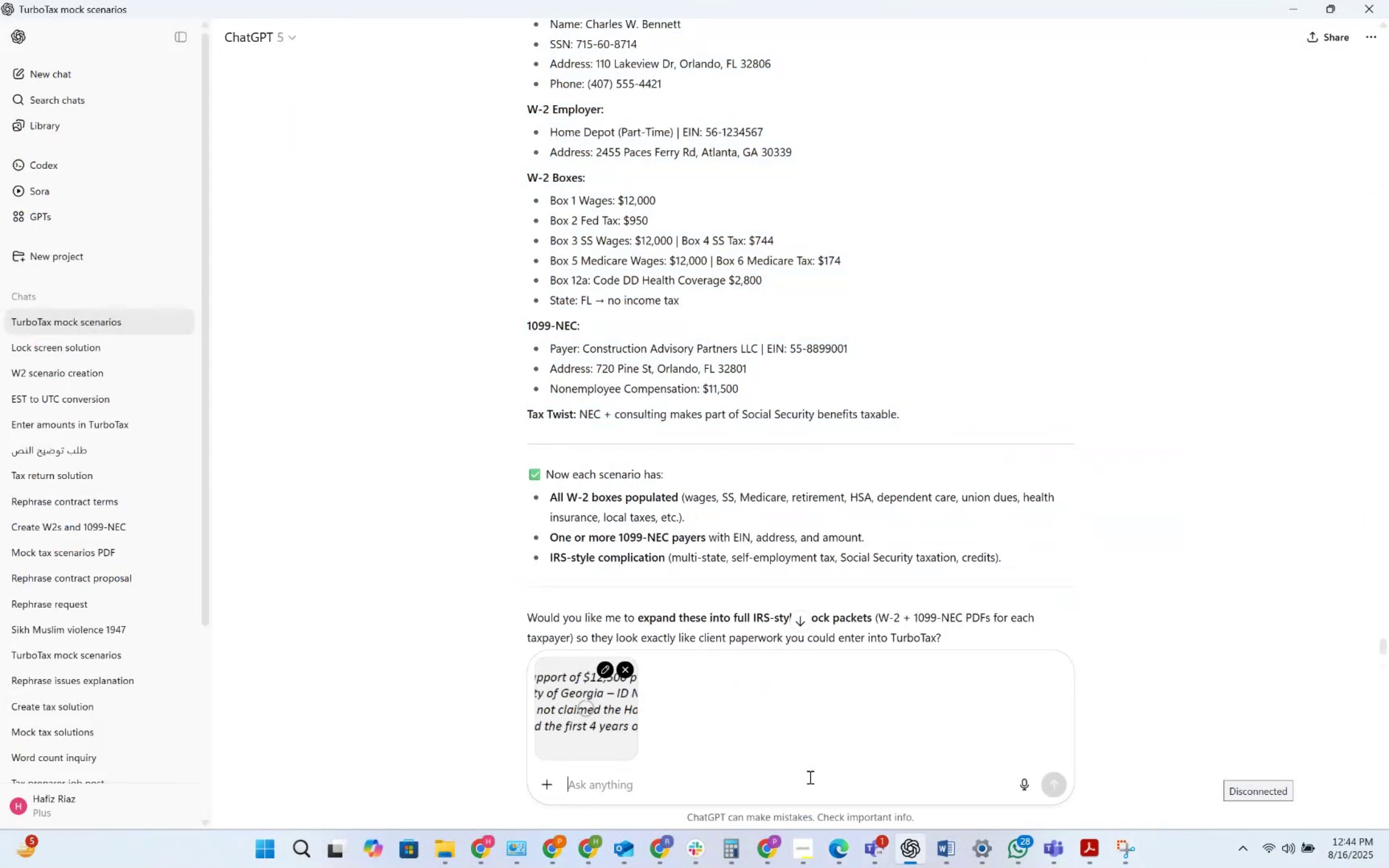 
type(What is pst)
key(Backspace)
key(Backspace)
type(ost secondary education is it batechors, p)
key(Backspace)
type(graded)
key(Backspace)
key(Backspace)
type(uate)
 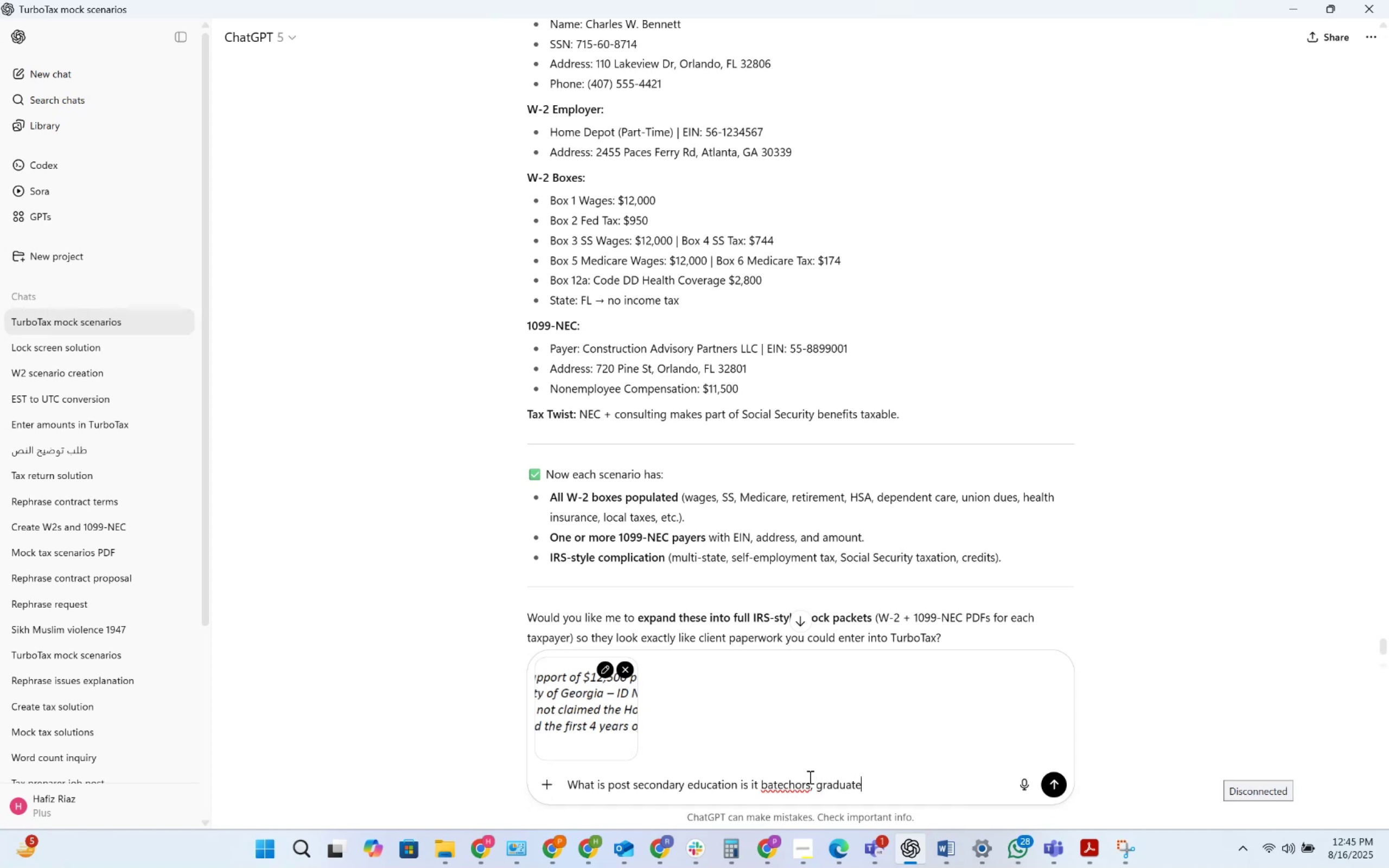 
key(Alt+AltLeft)
 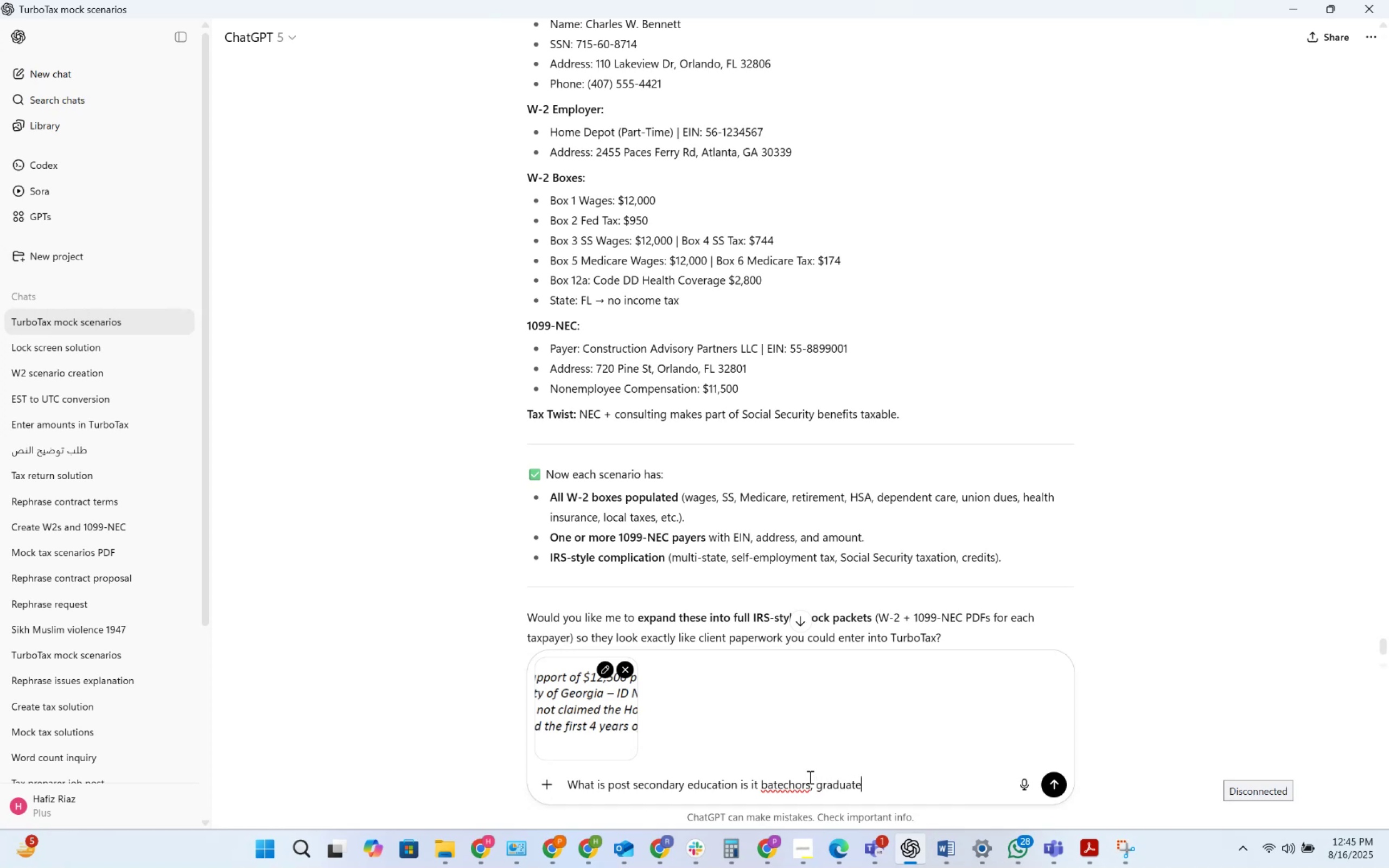 
key(Alt+Tab)
 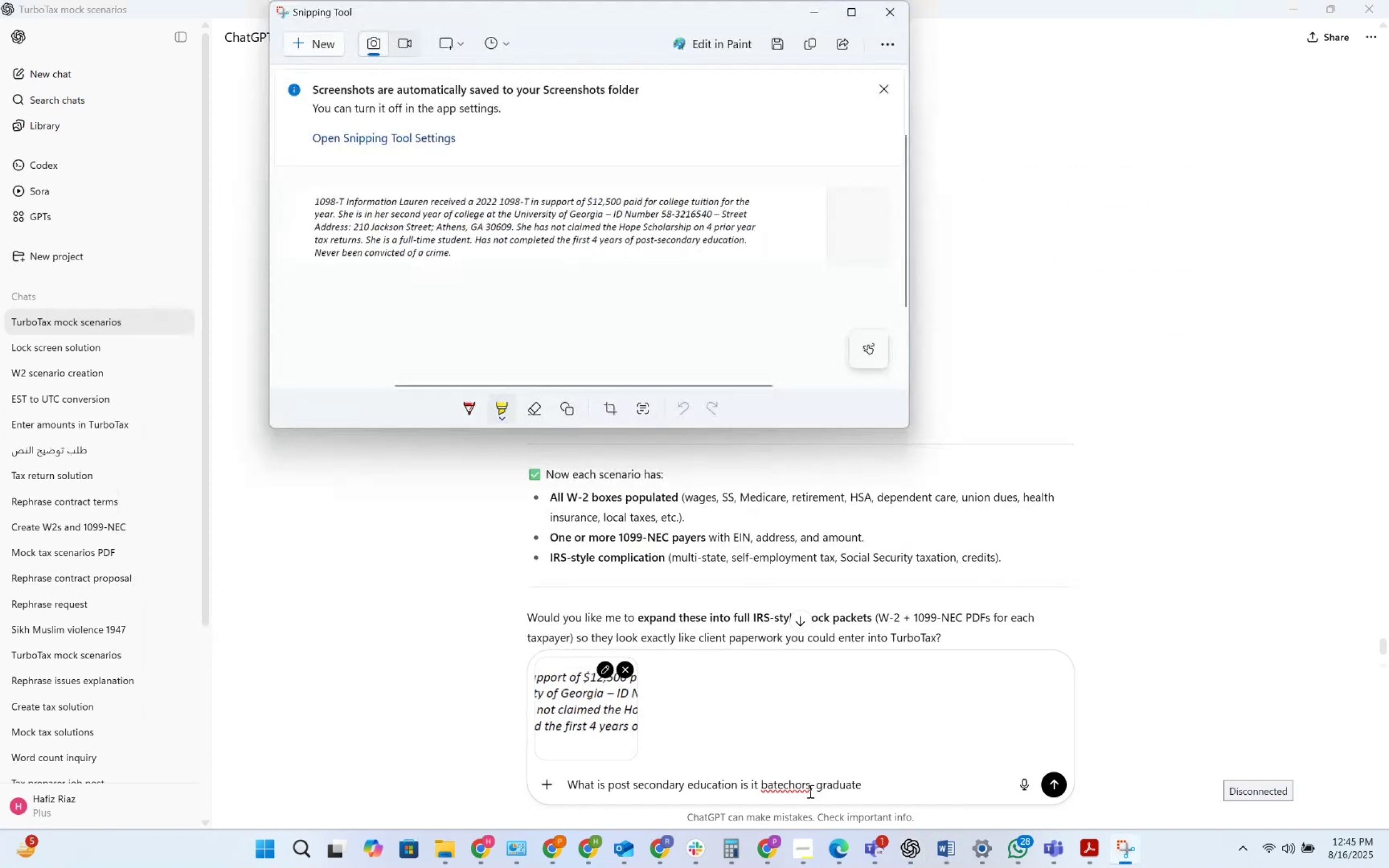 
key(Alt+AltLeft)
 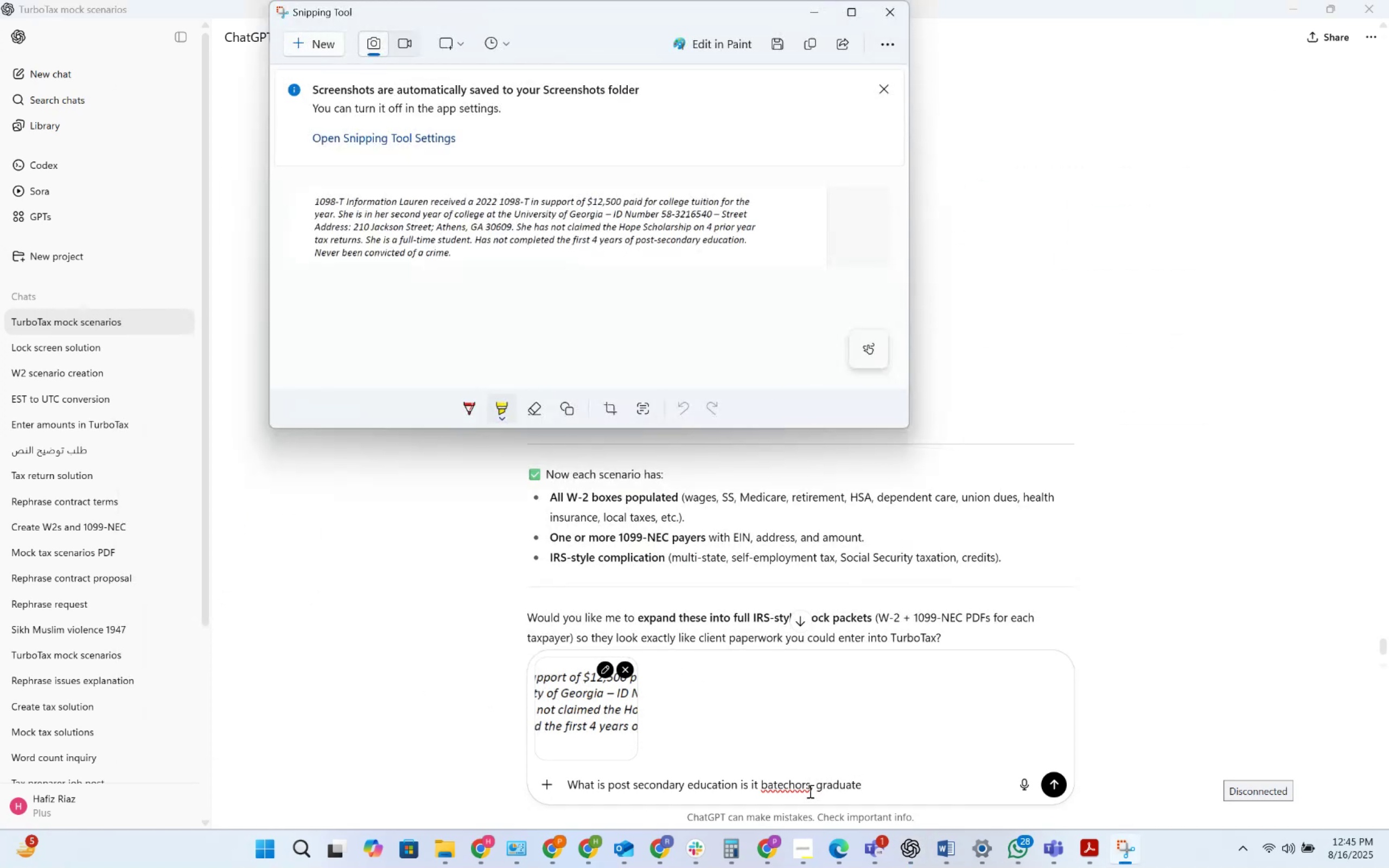 
key(Tab)
key(Tab)
key(Tab)
key(Tab)
key(Tab)
type( or associate degree)
 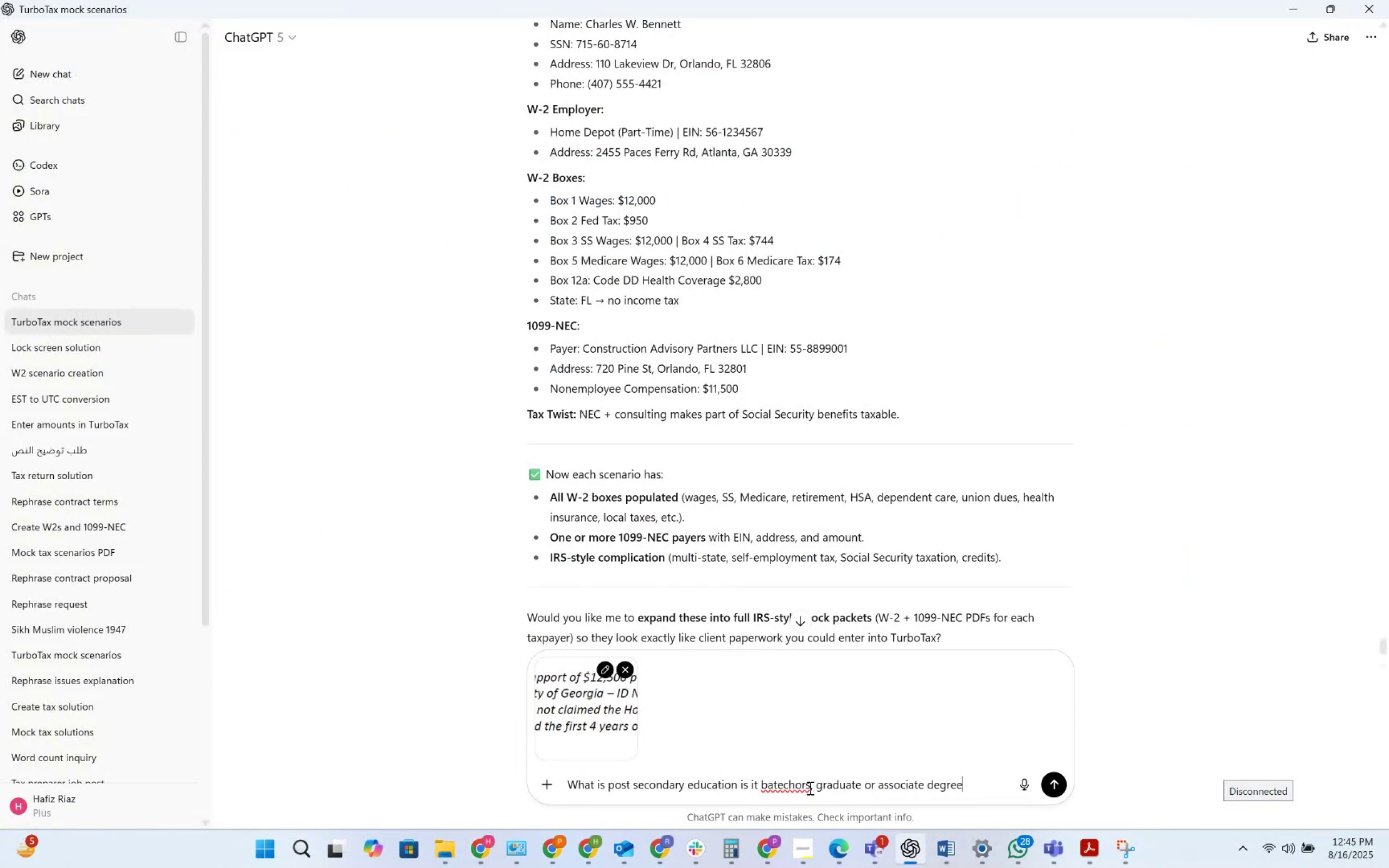 
hold_key(key=AltLeft, duration=1.91)
 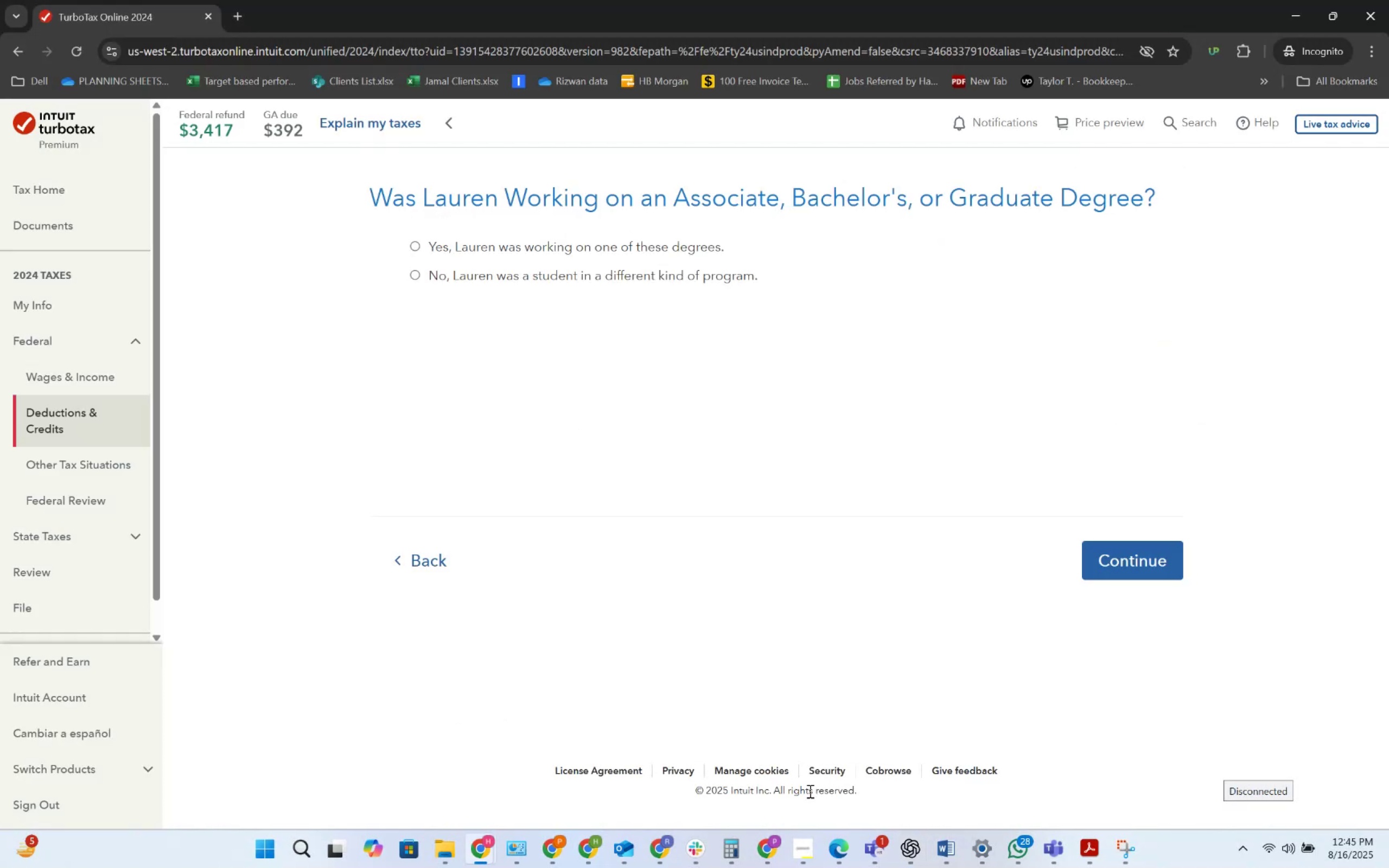 
hold_key(key=AltLeft, duration=0.51)
 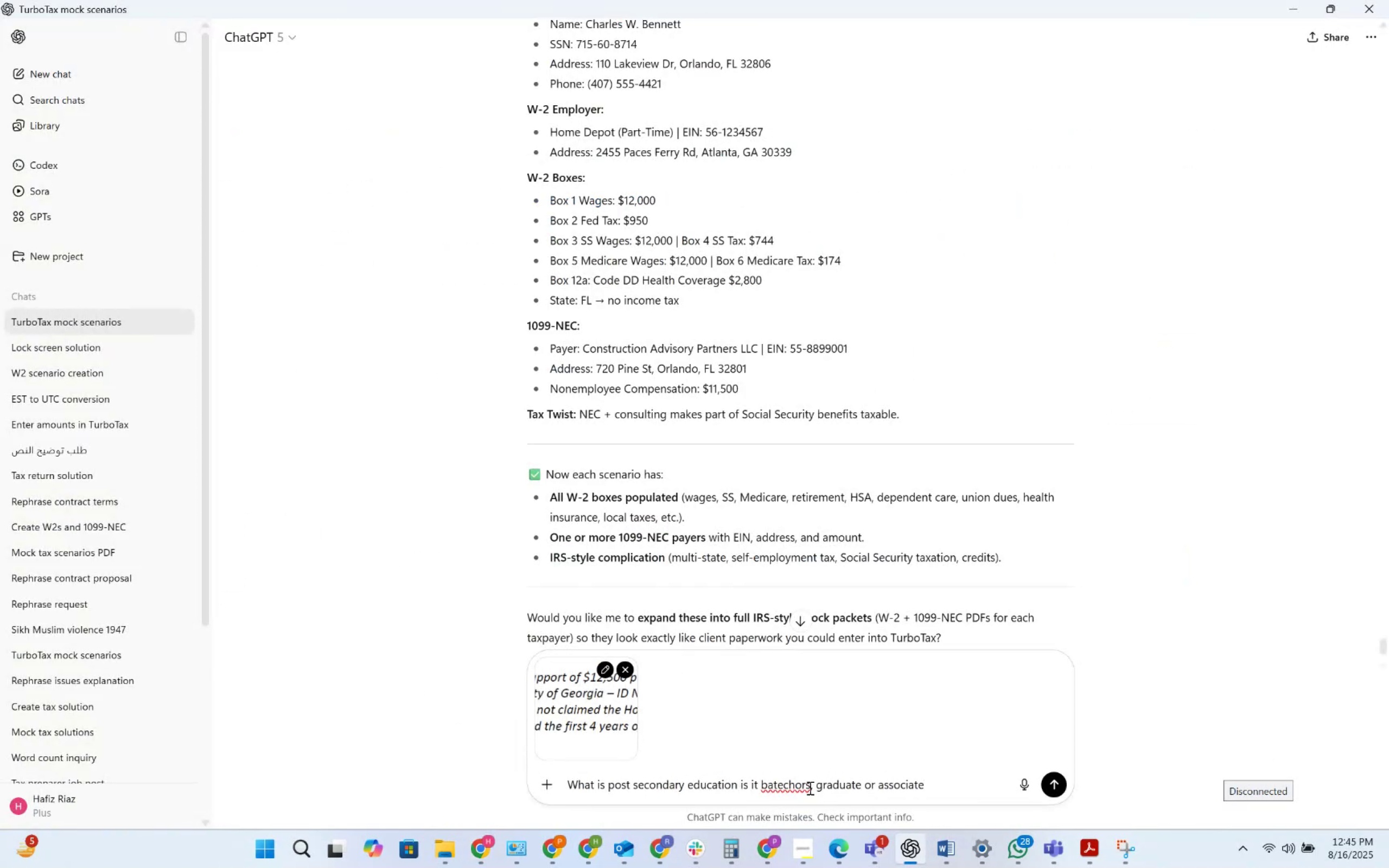 
key(Enter)
 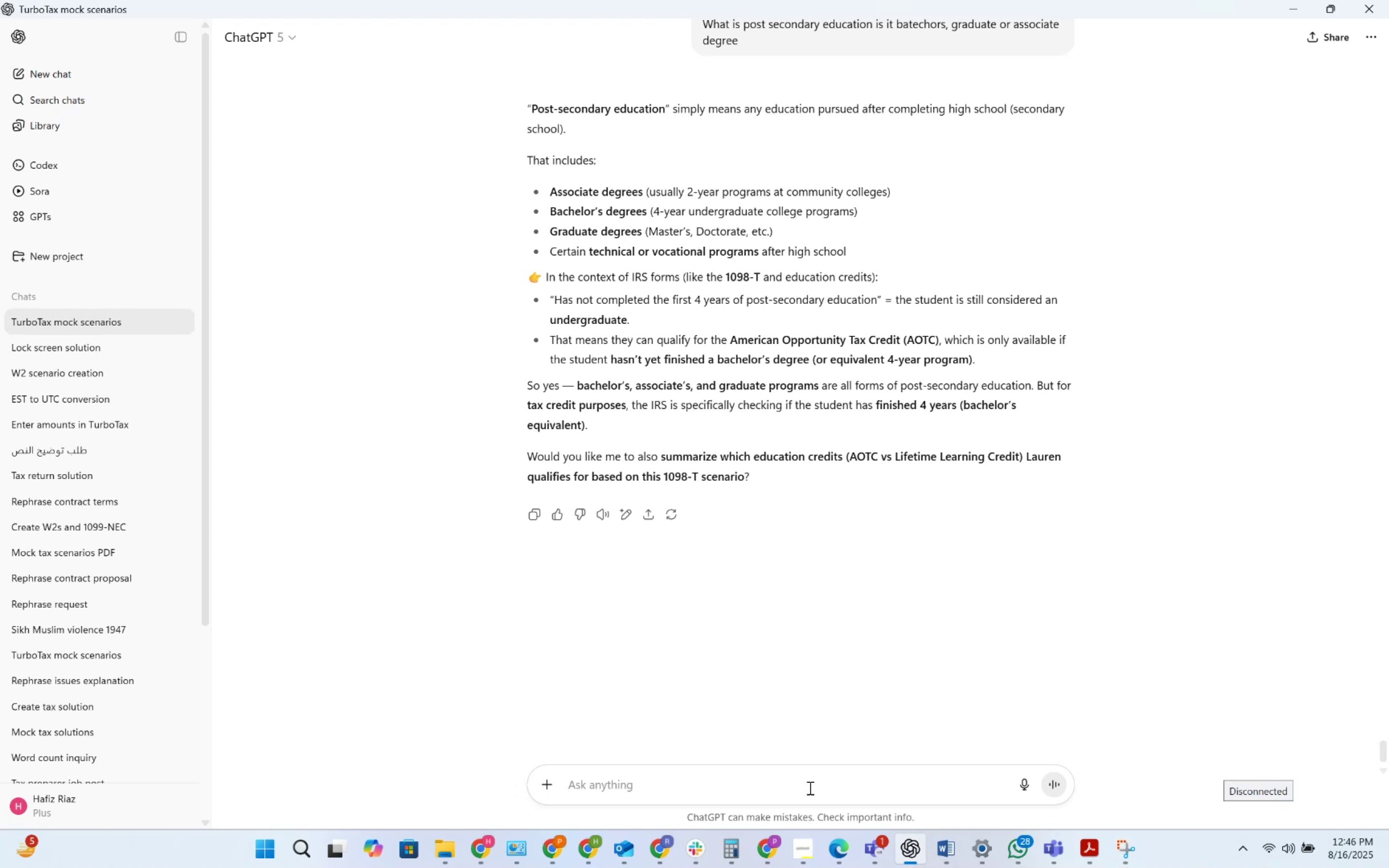 
wait(90.83)
 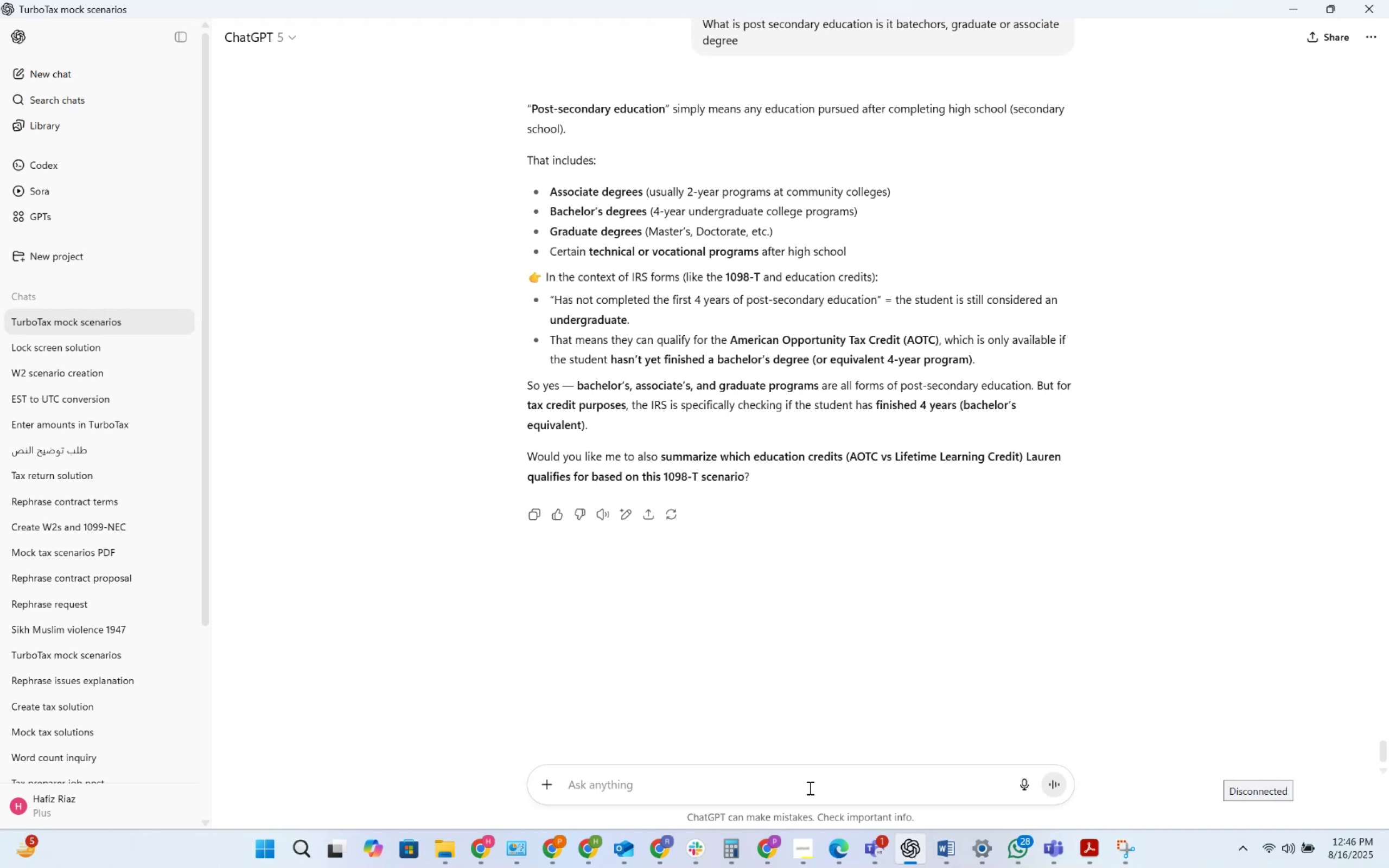 
key(Alt+AltLeft)
 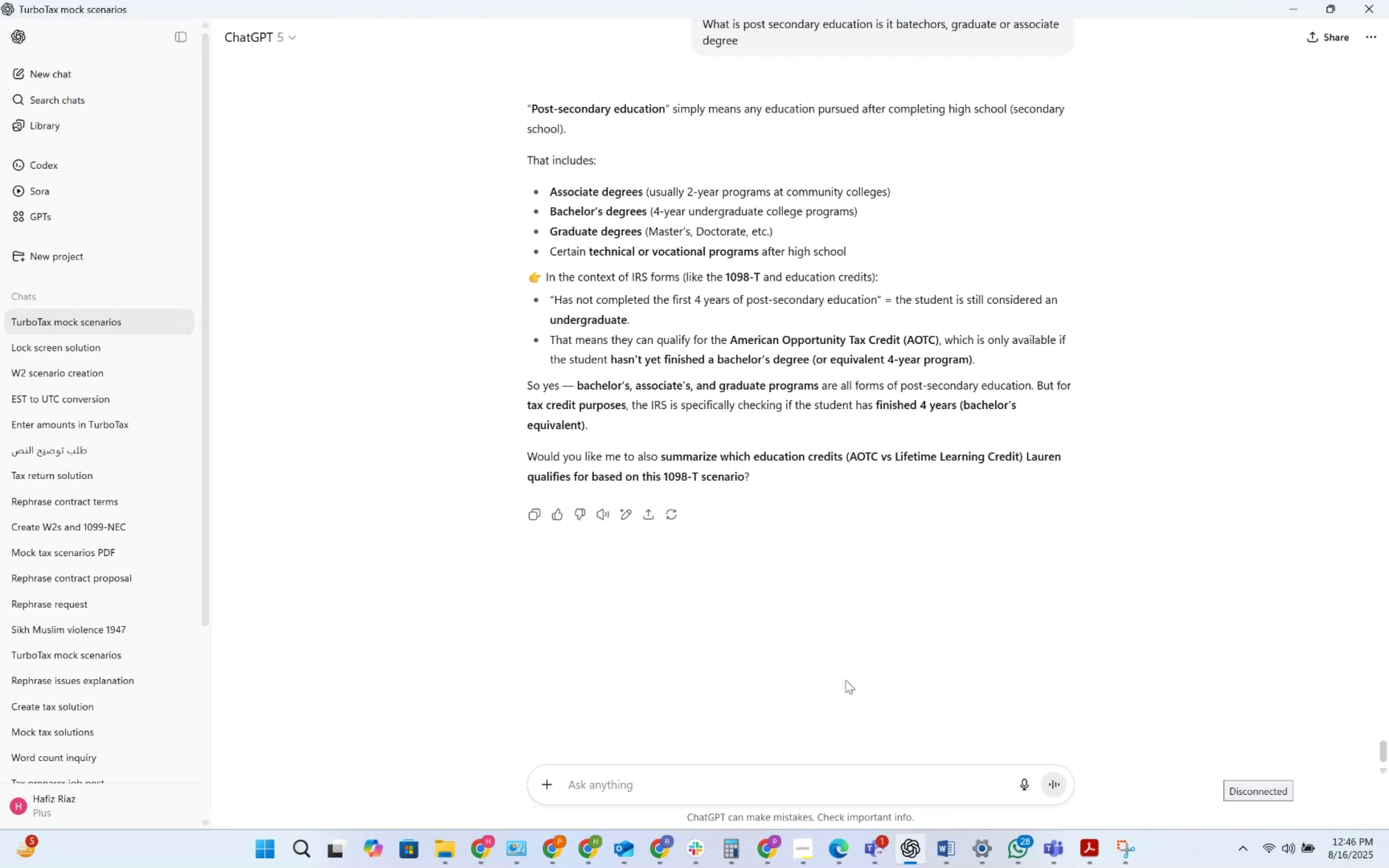 
key(Alt+Tab)
 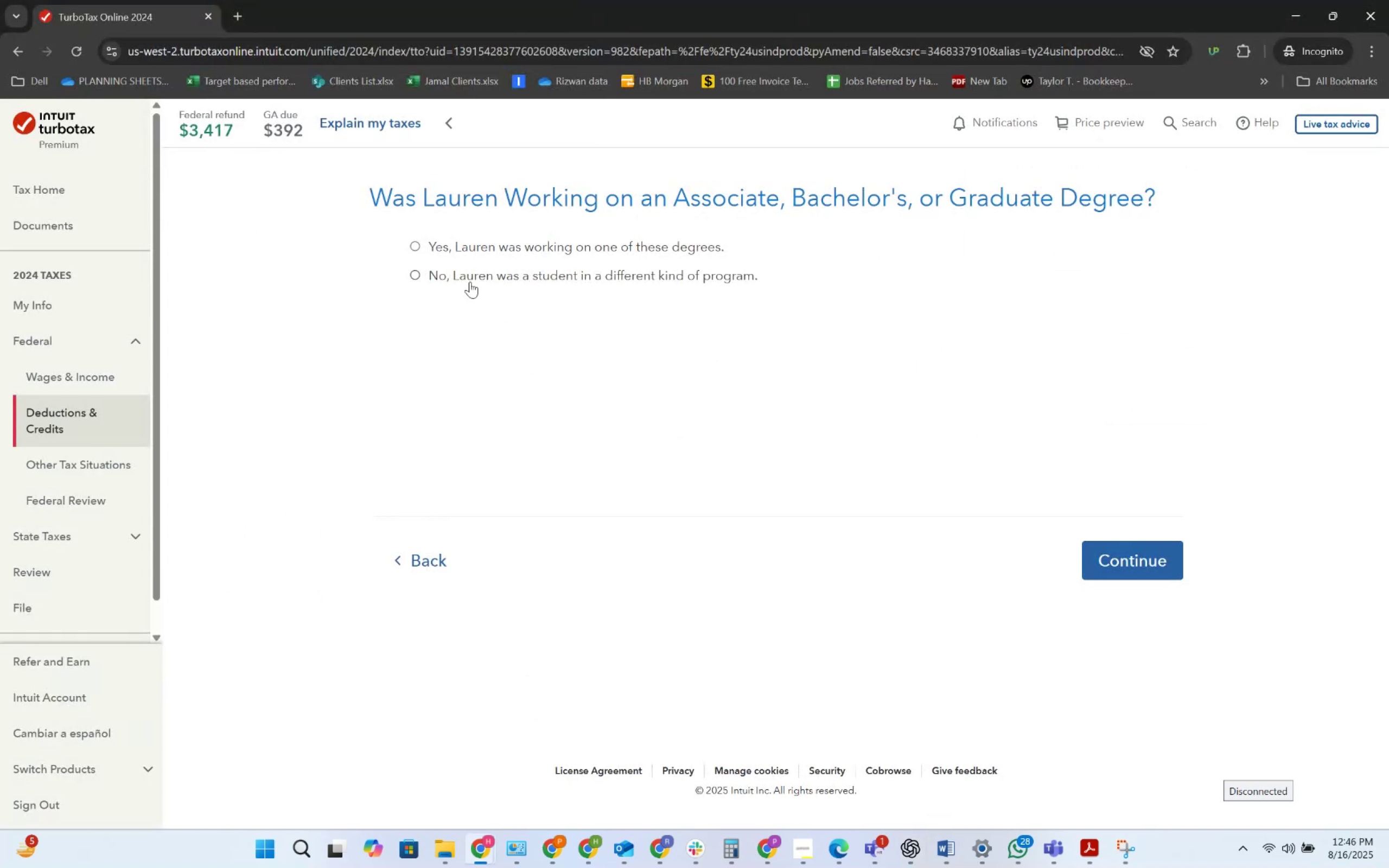 
key(Alt+AltLeft)
 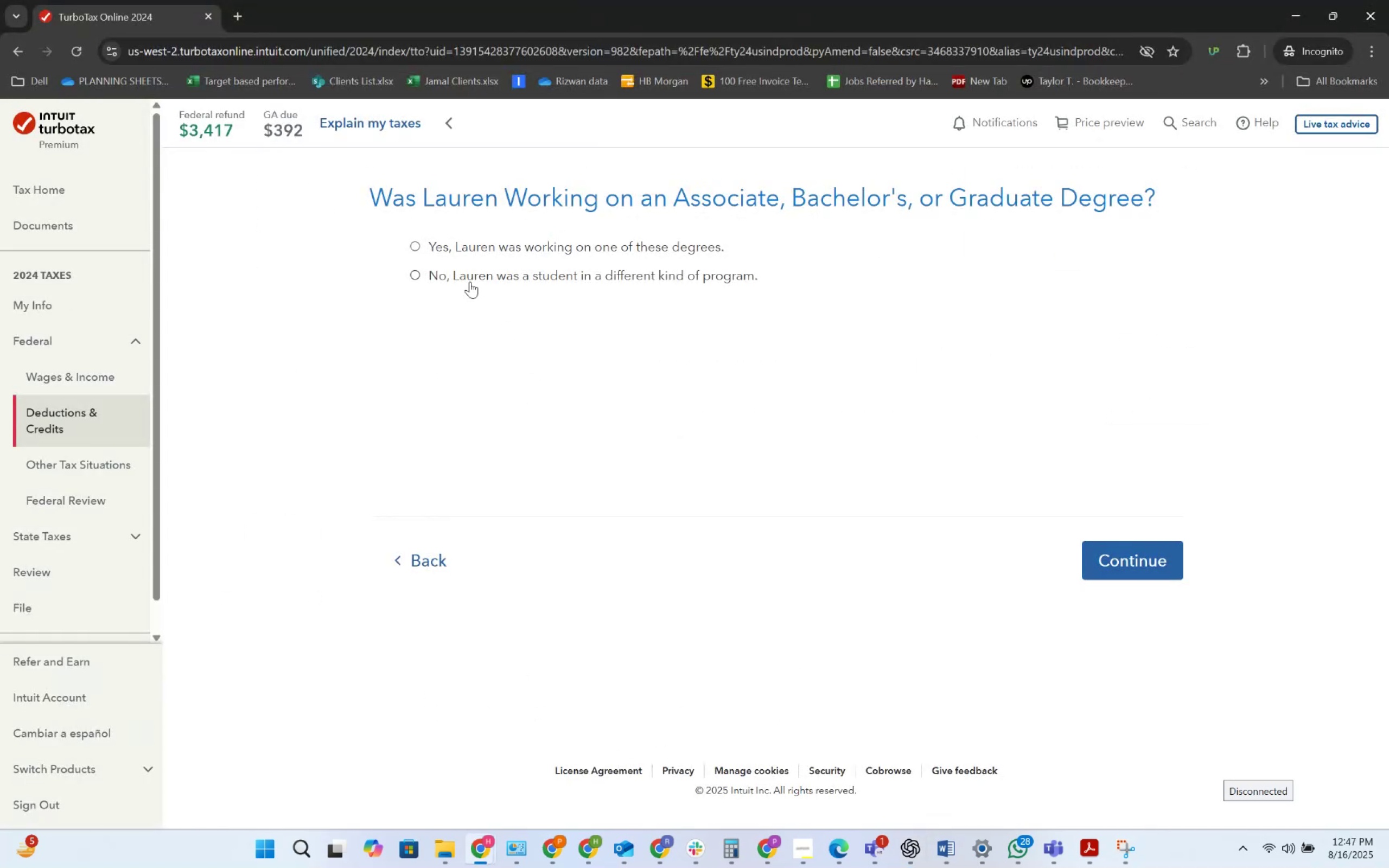 
key(Alt+Tab)
 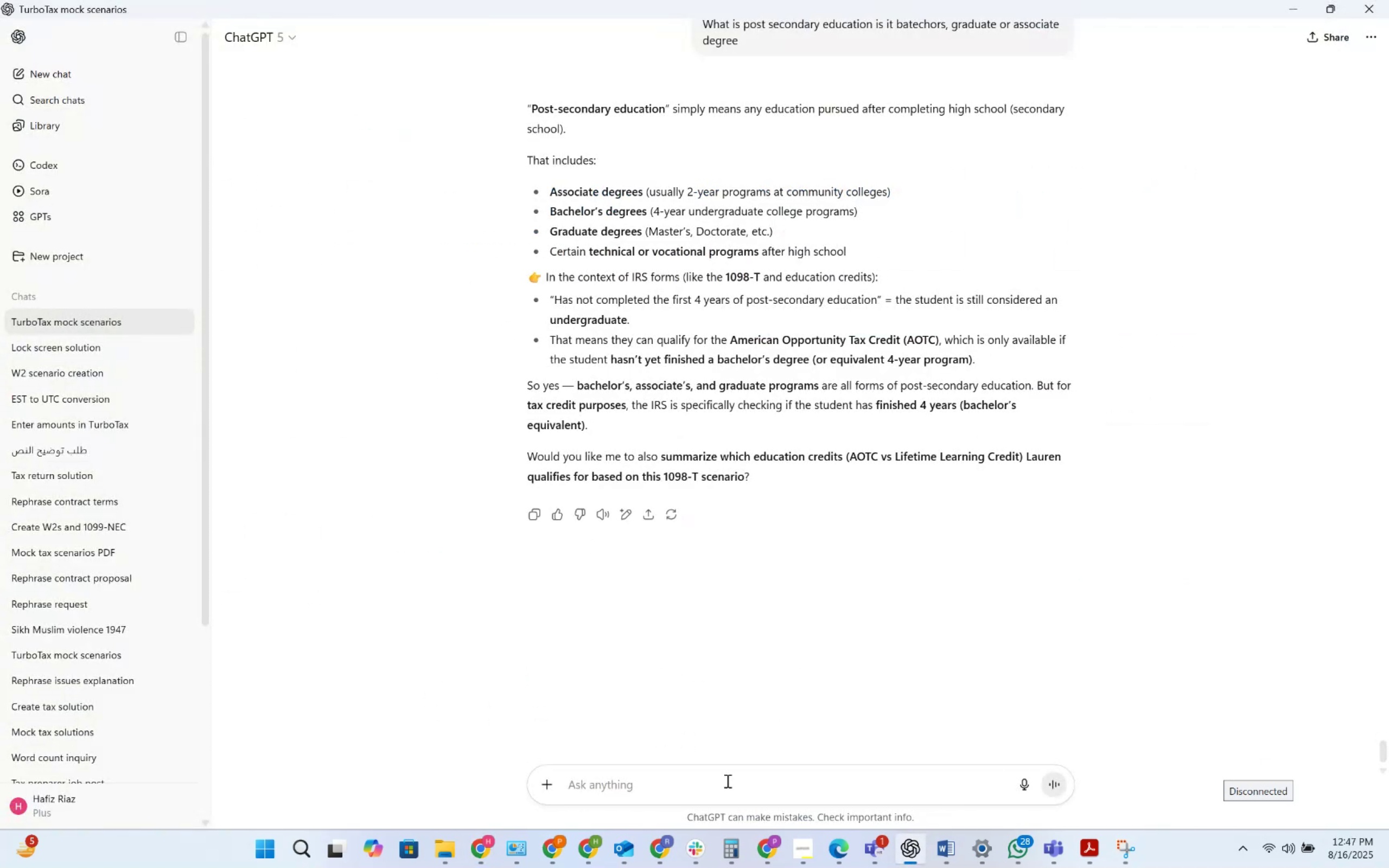 
wait(5.64)
 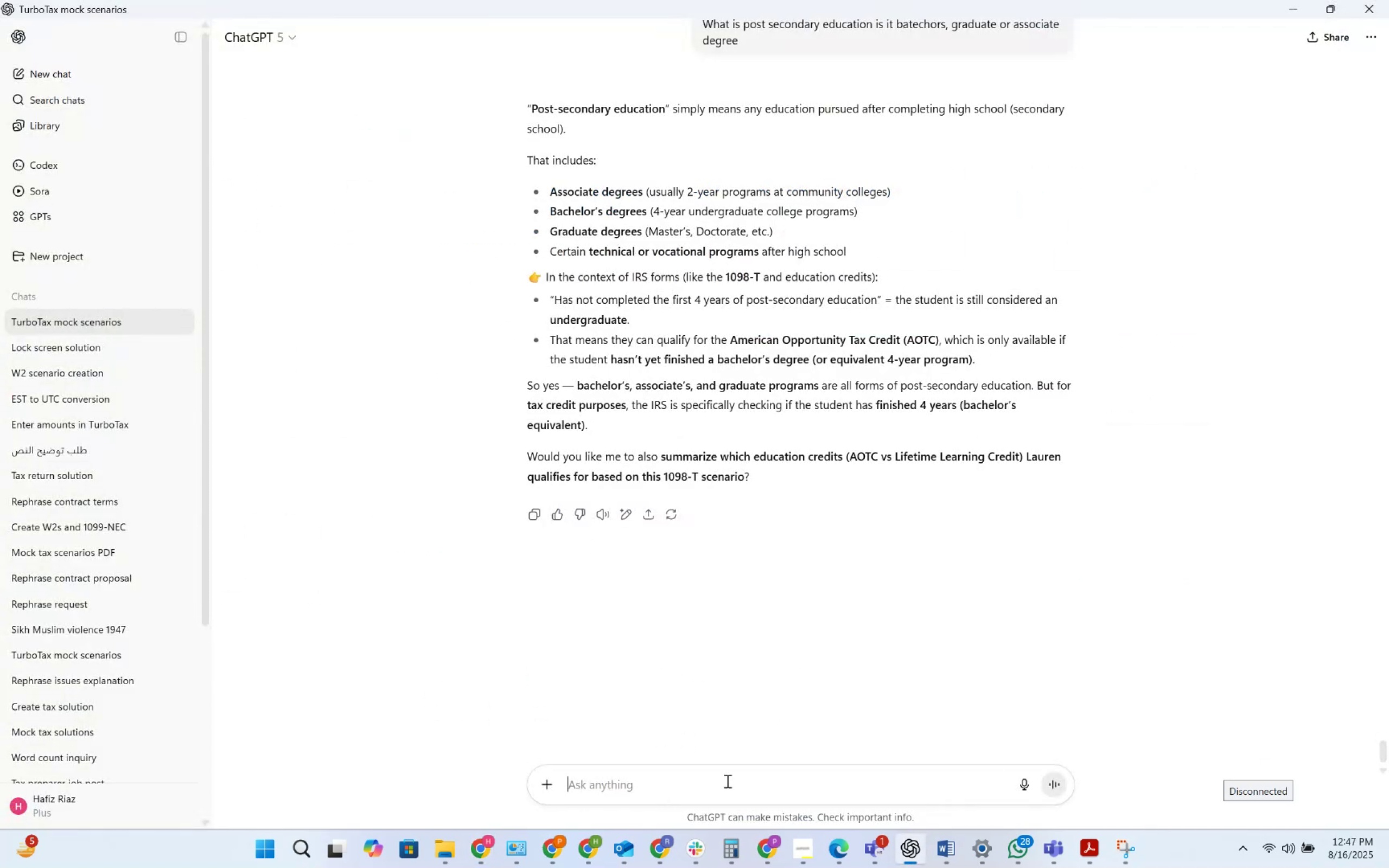 
key(Alt+AltLeft)
 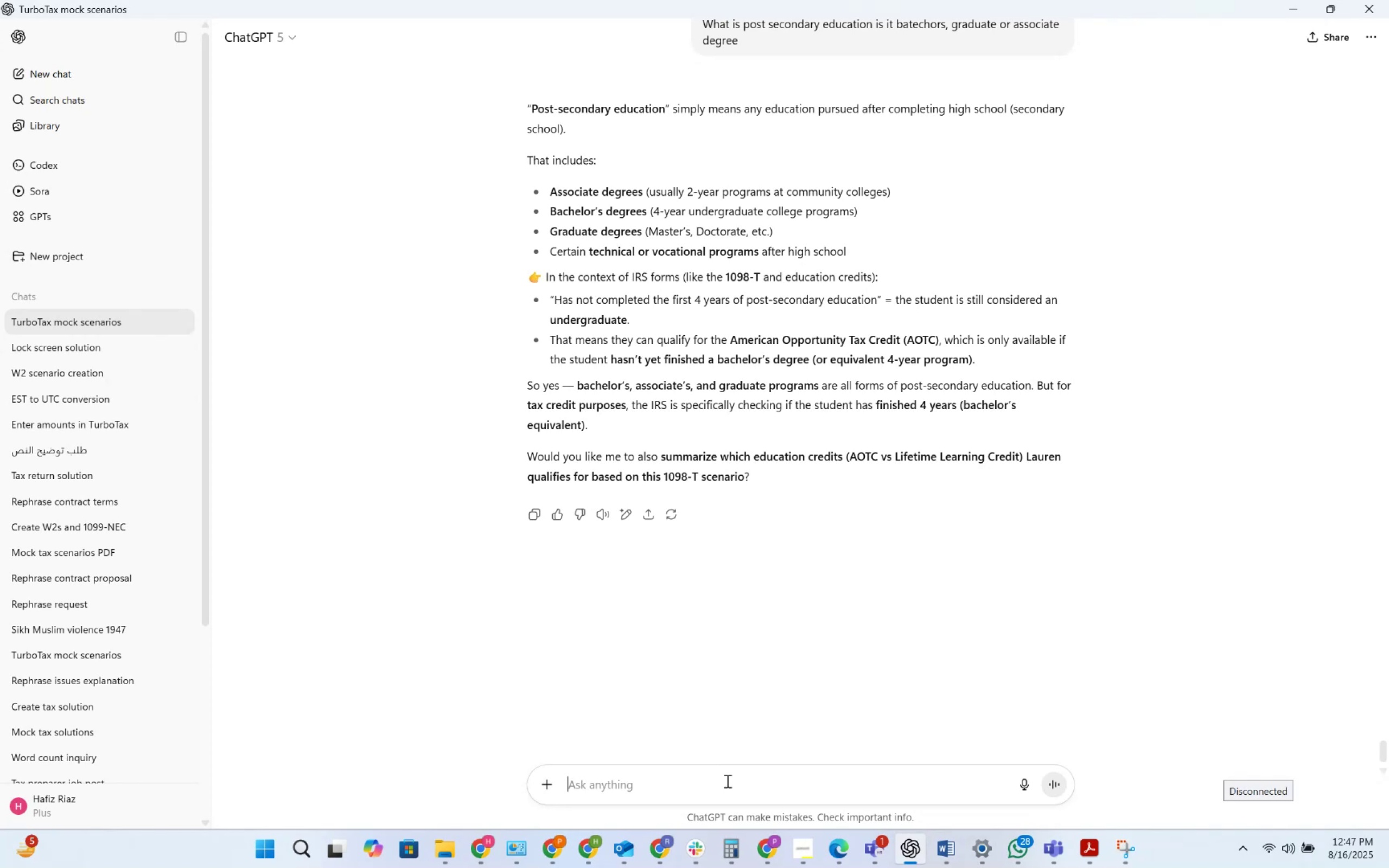 
key(Alt+Tab)
 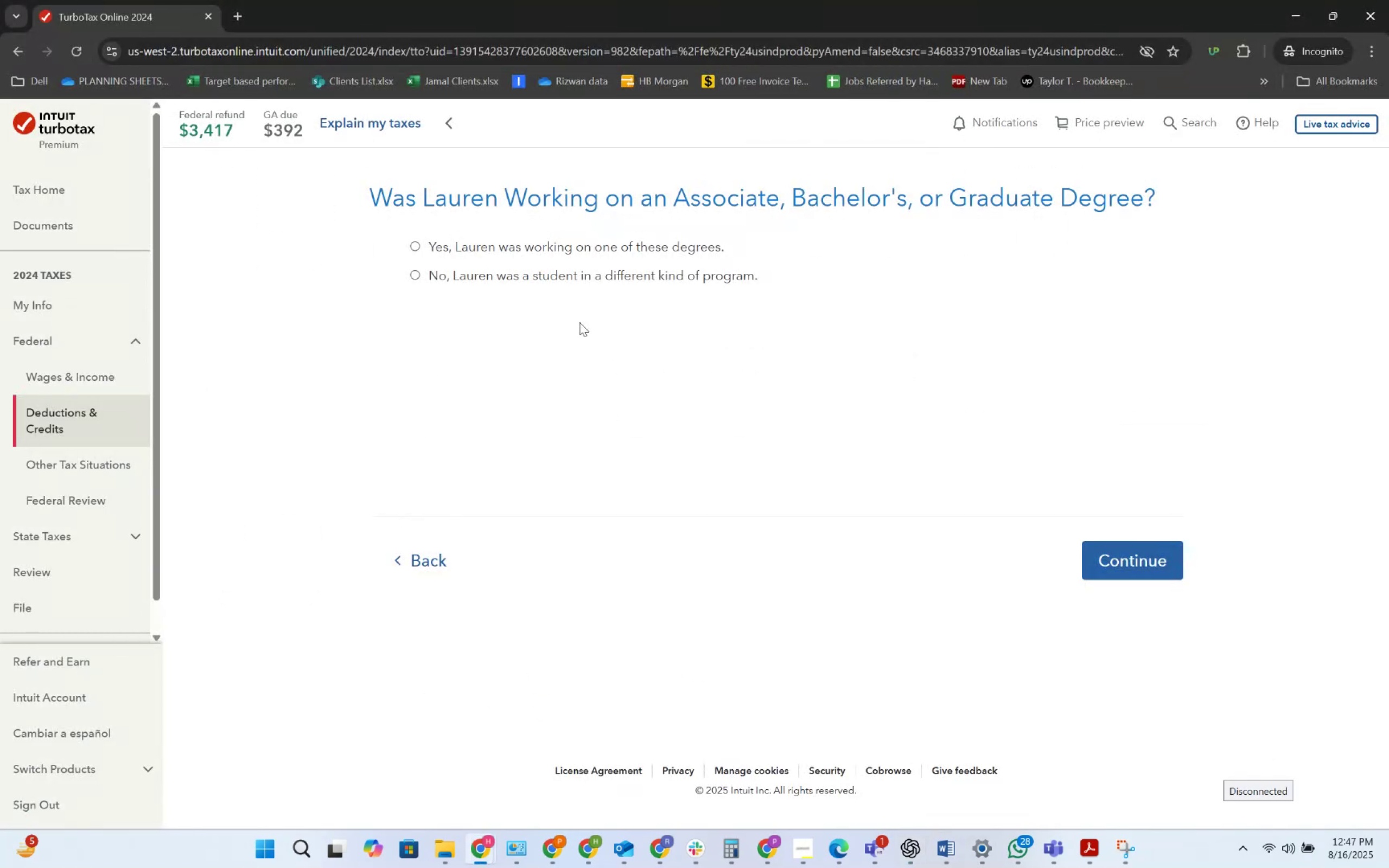 
left_click([540, 279])
 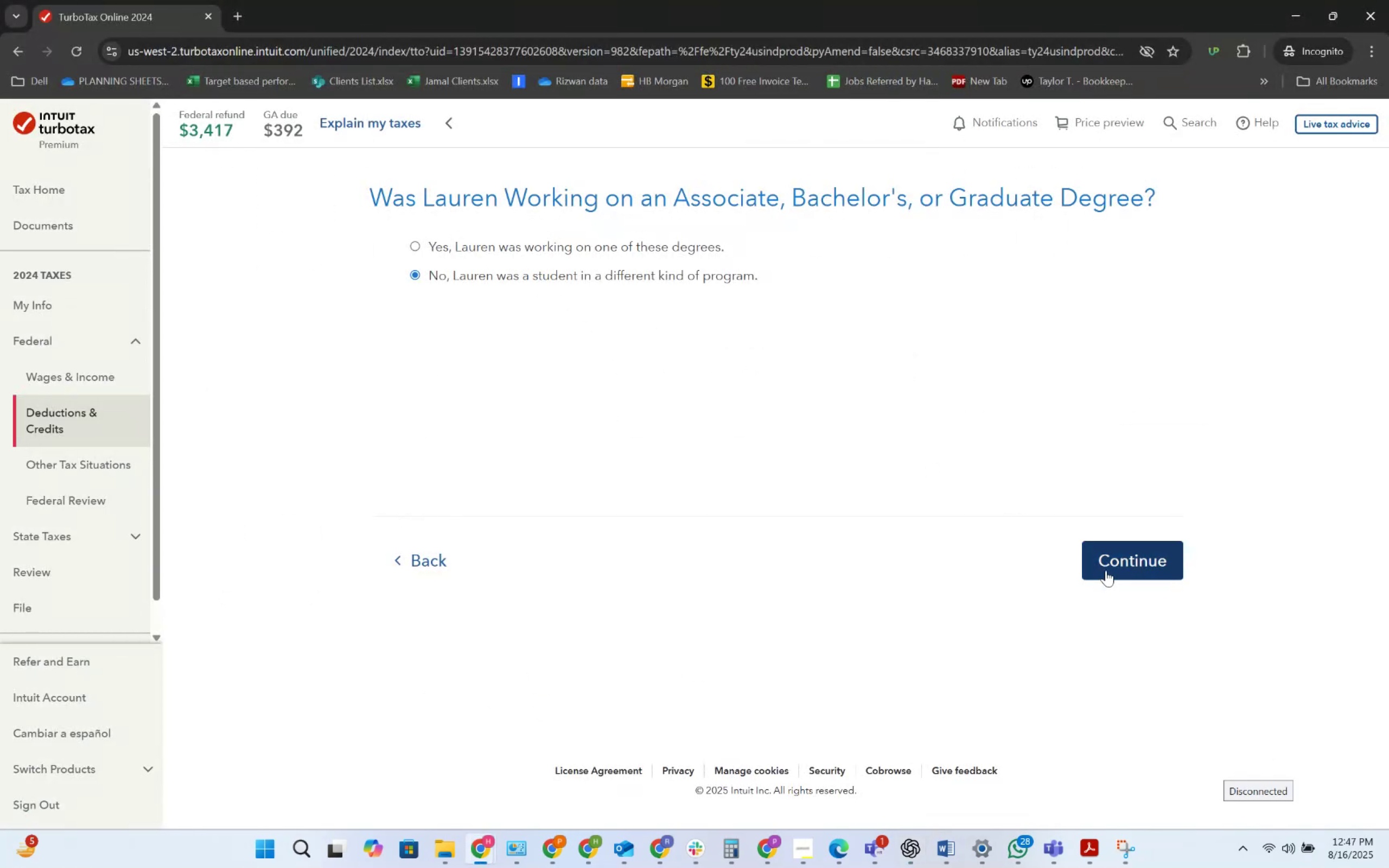 
left_click([1106, 570])
 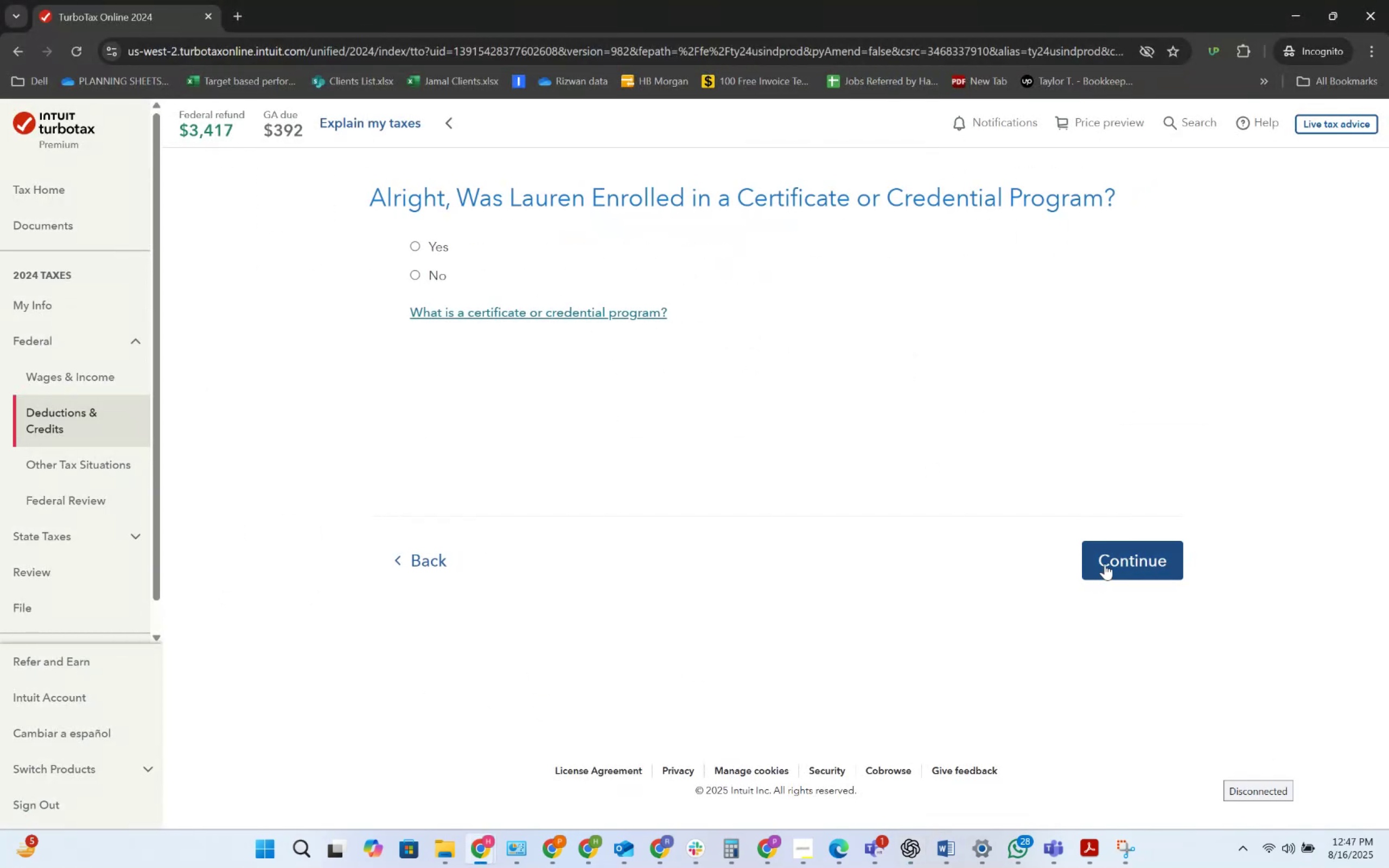 
wait(5.35)
 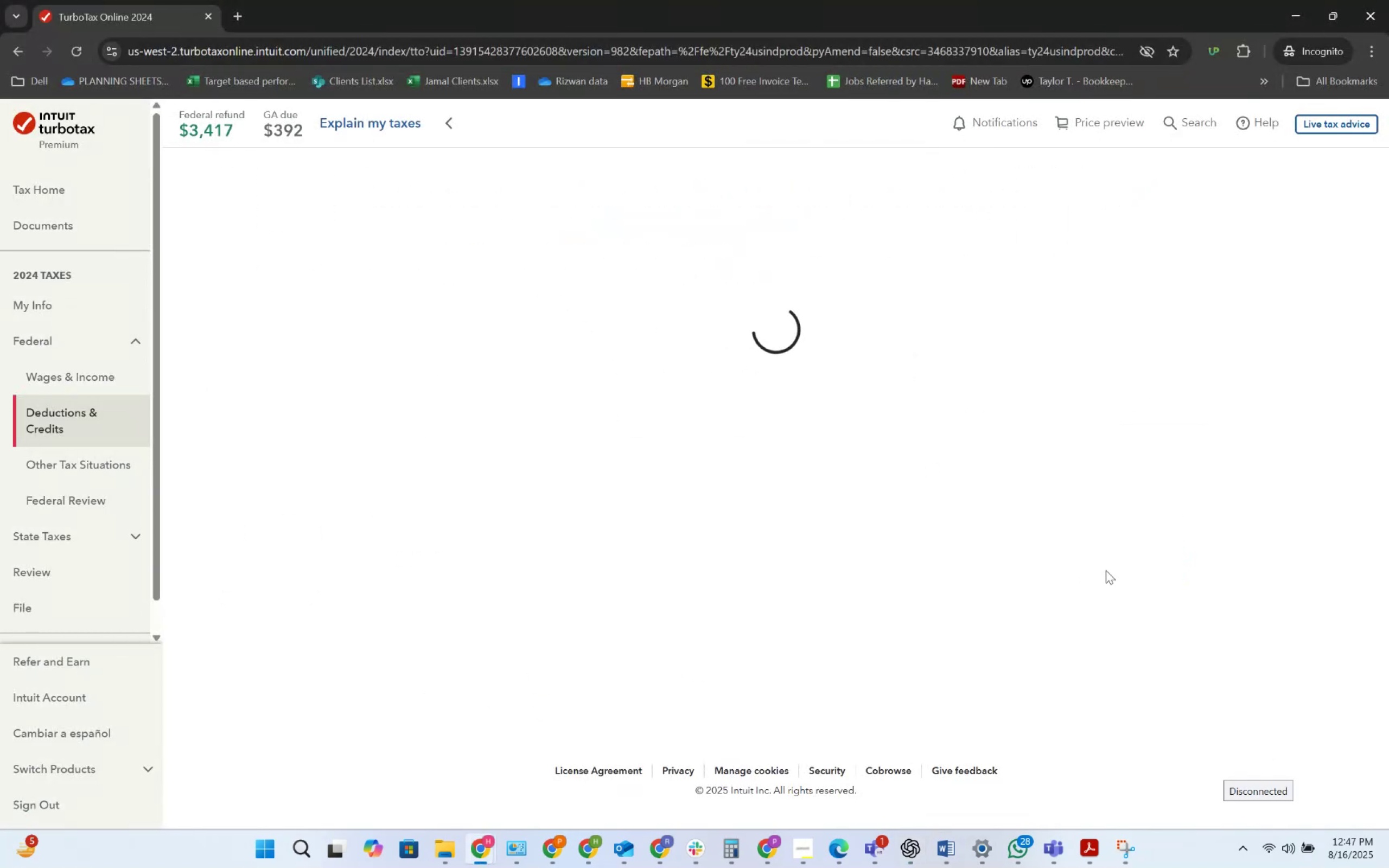 
double_click([430, 271])
 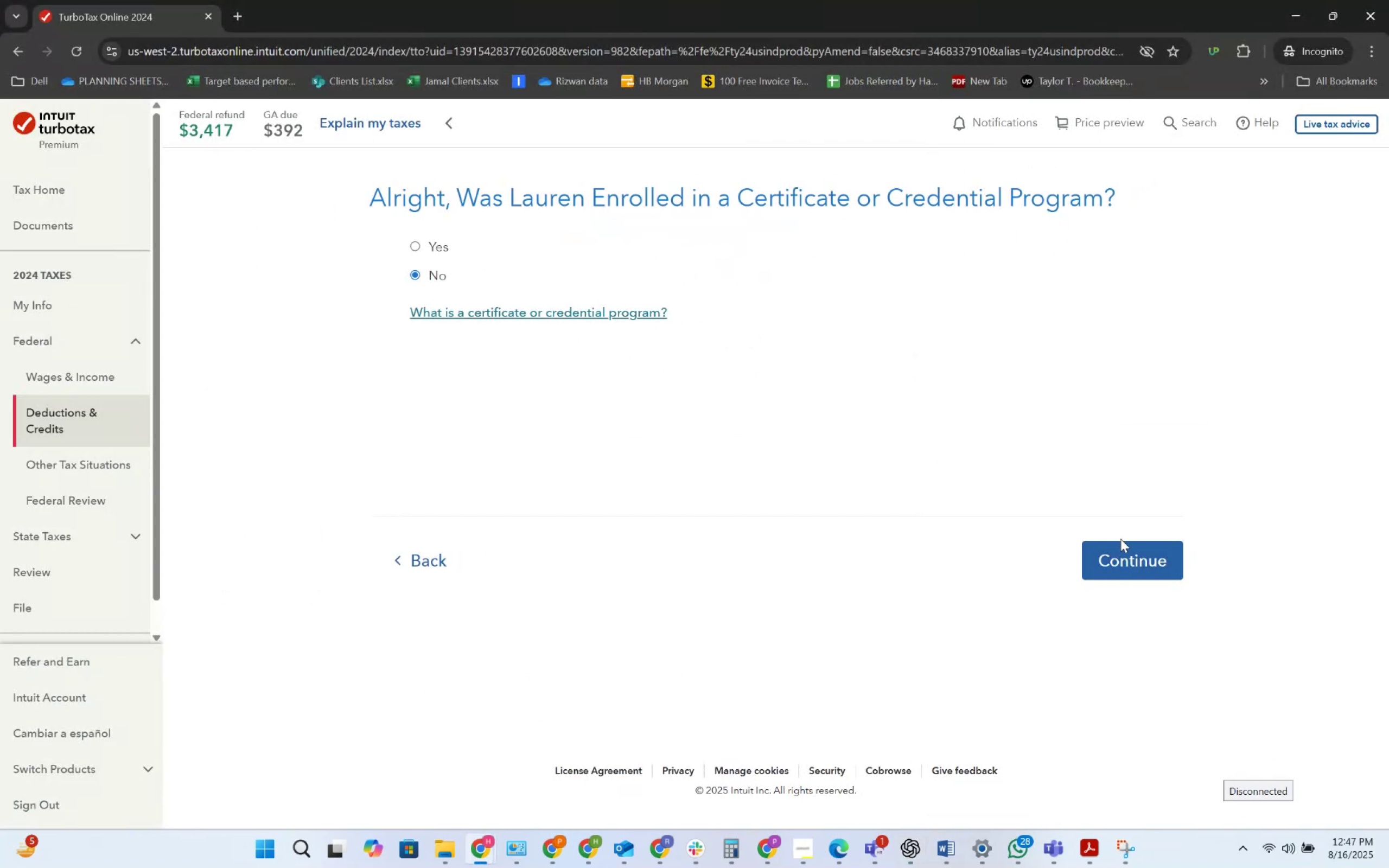 
left_click([1121, 543])
 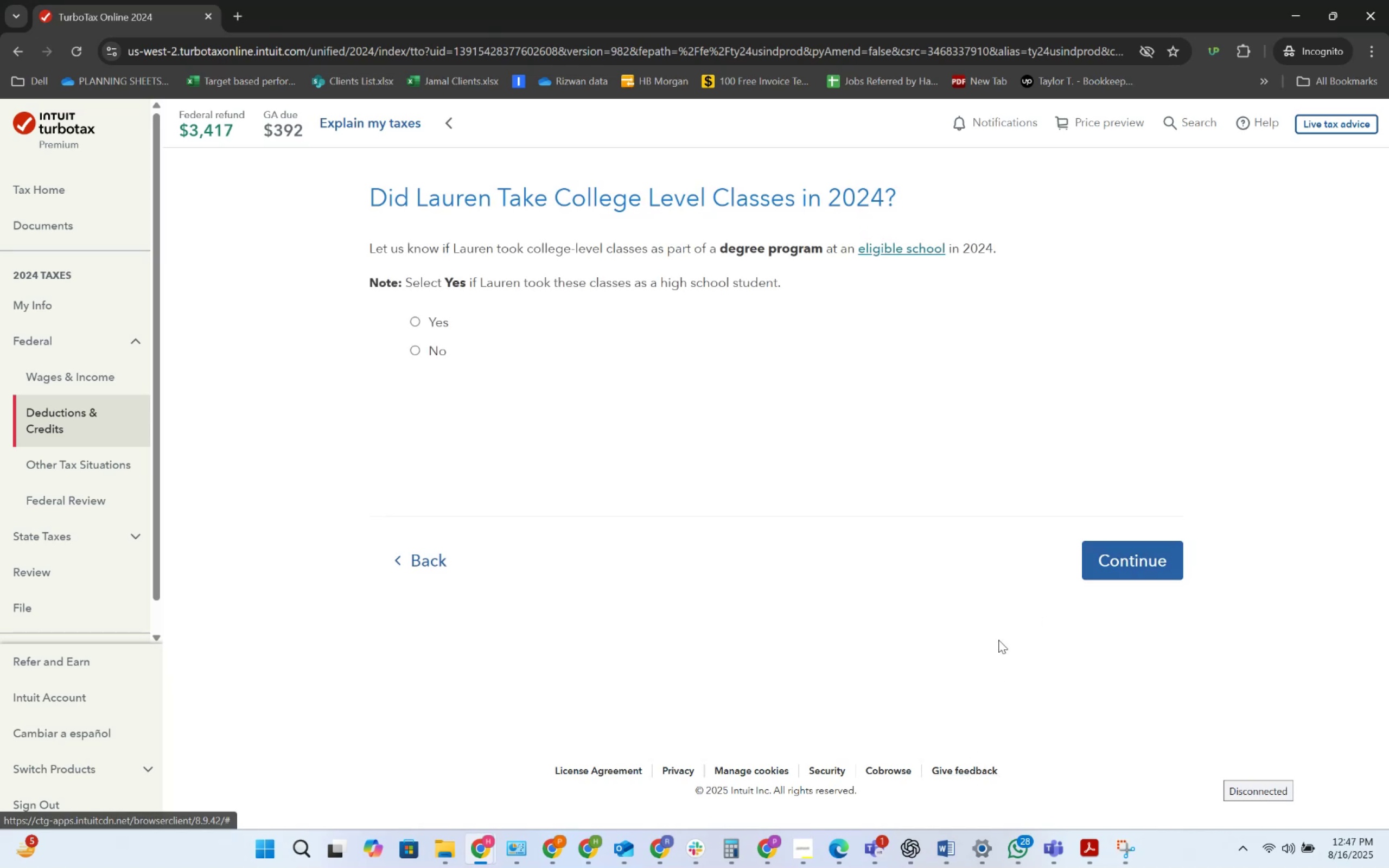 
wait(6.71)
 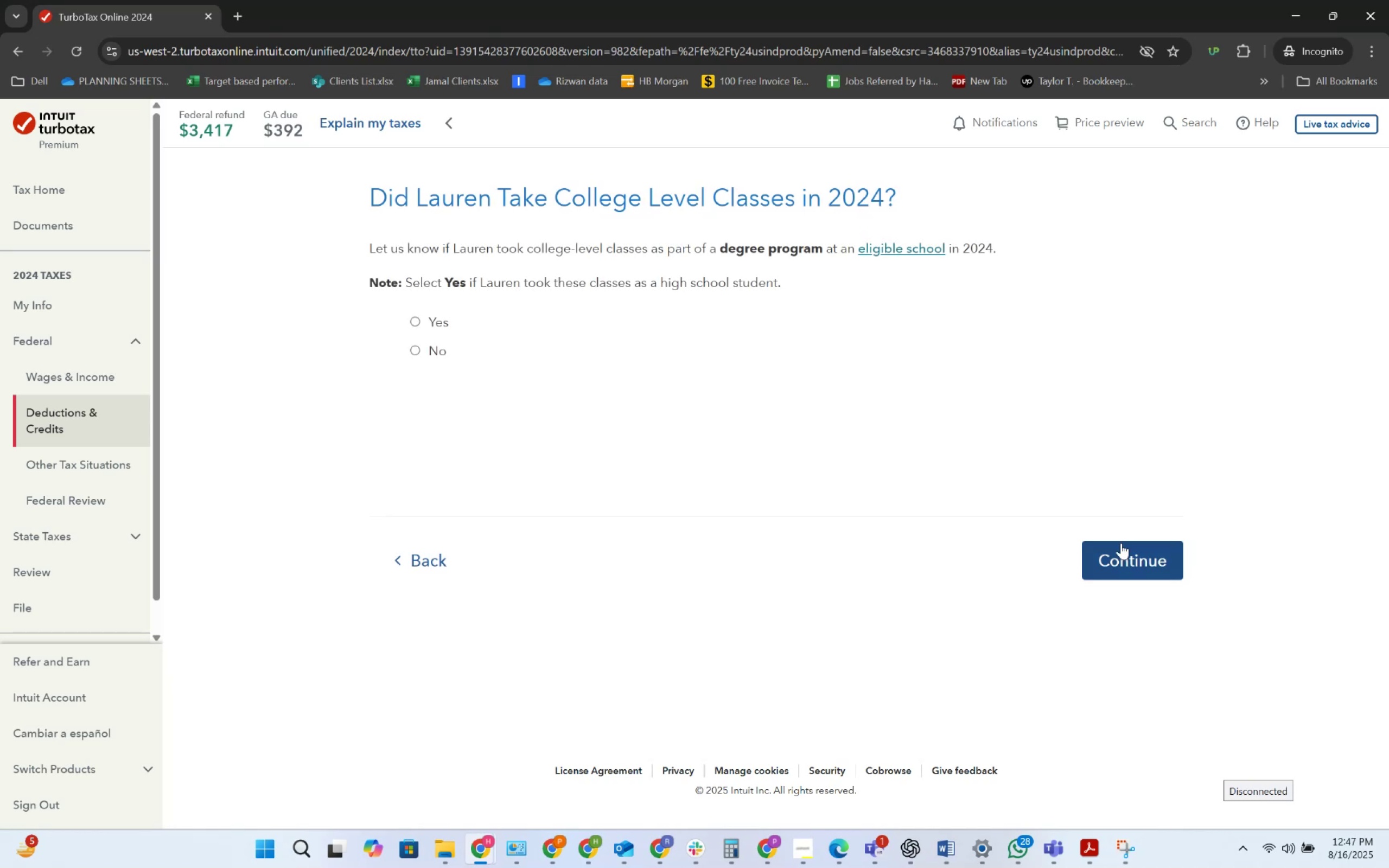 
left_click([444, 354])
 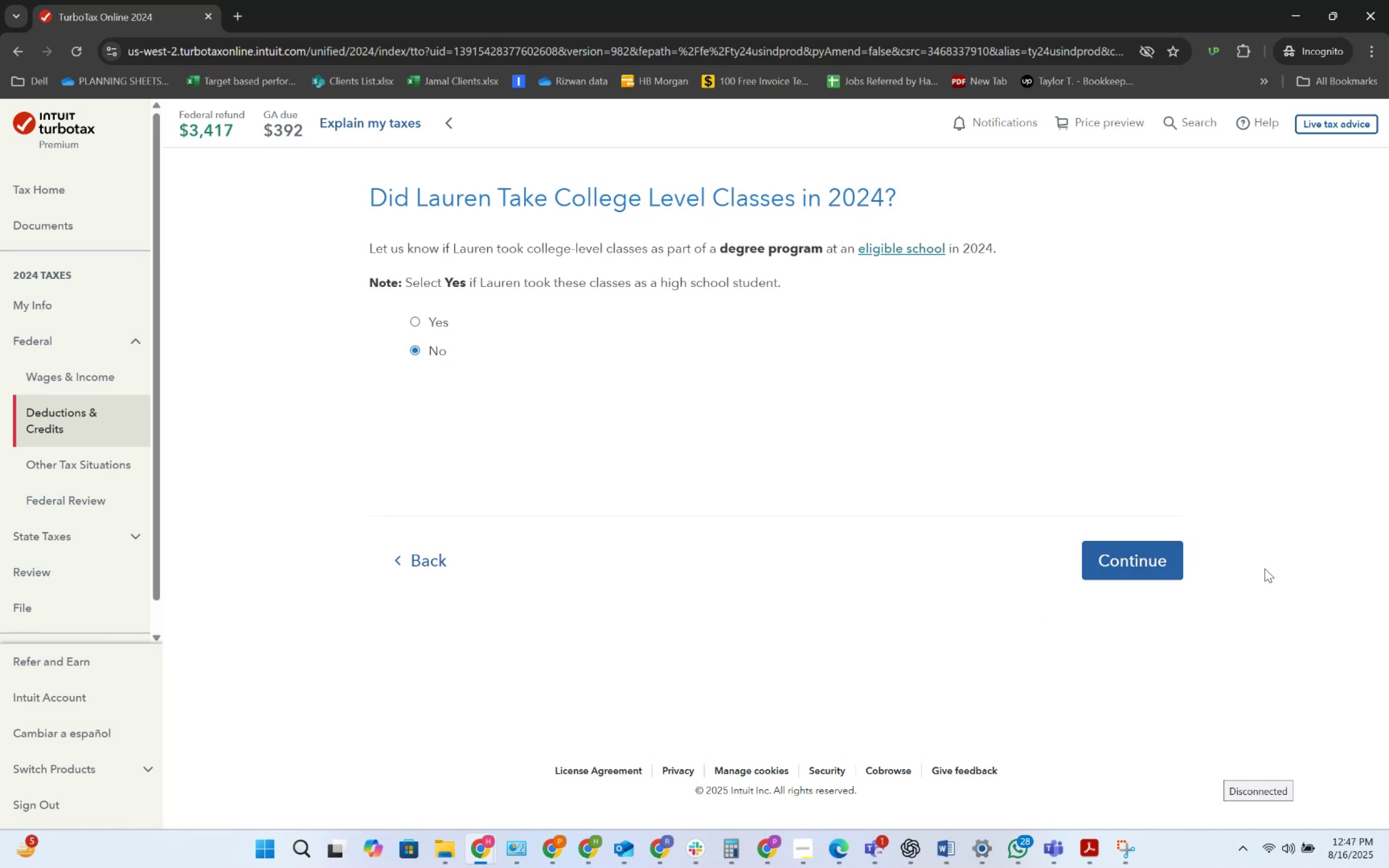 
left_click([1158, 560])
 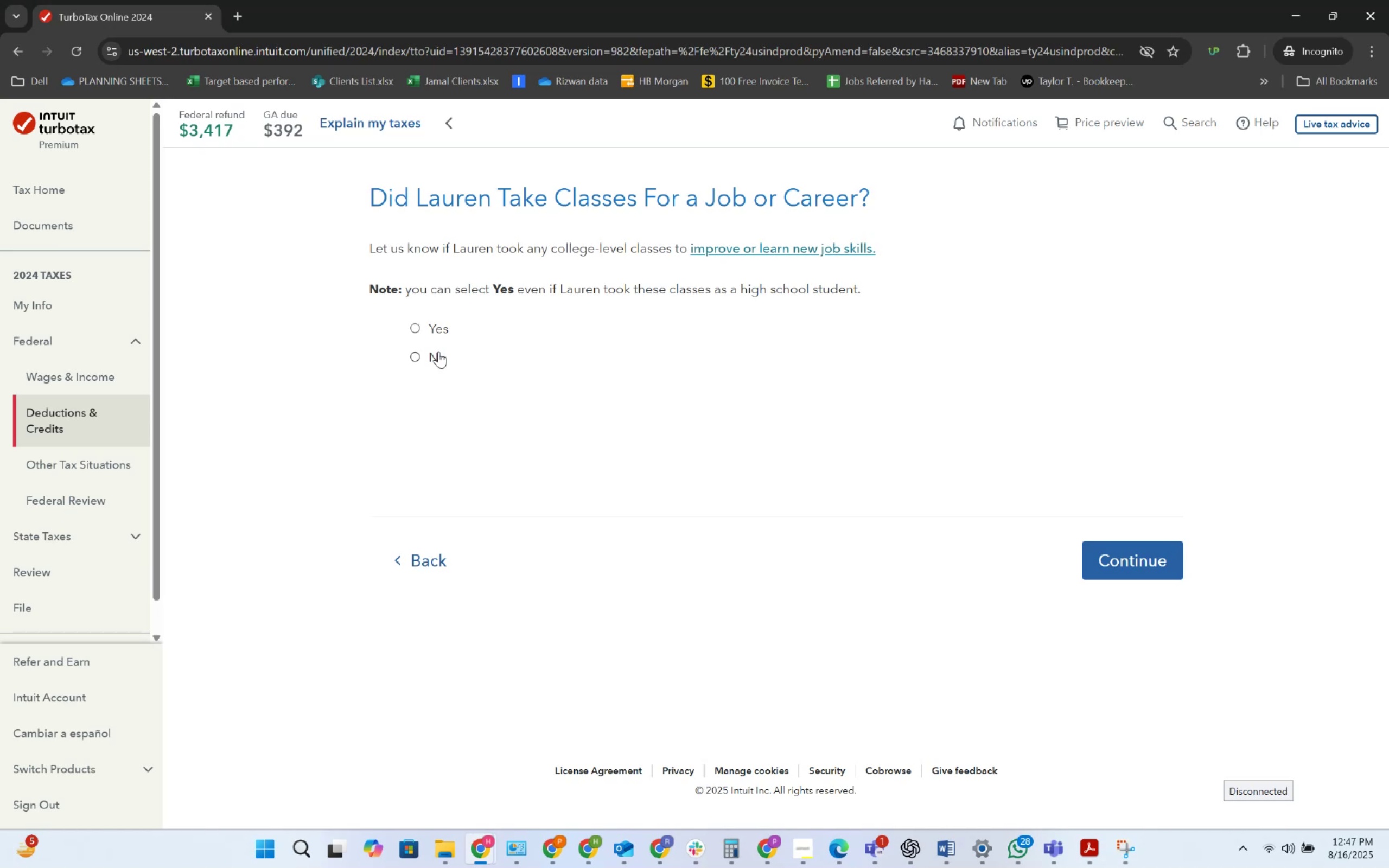 
wait(7.5)
 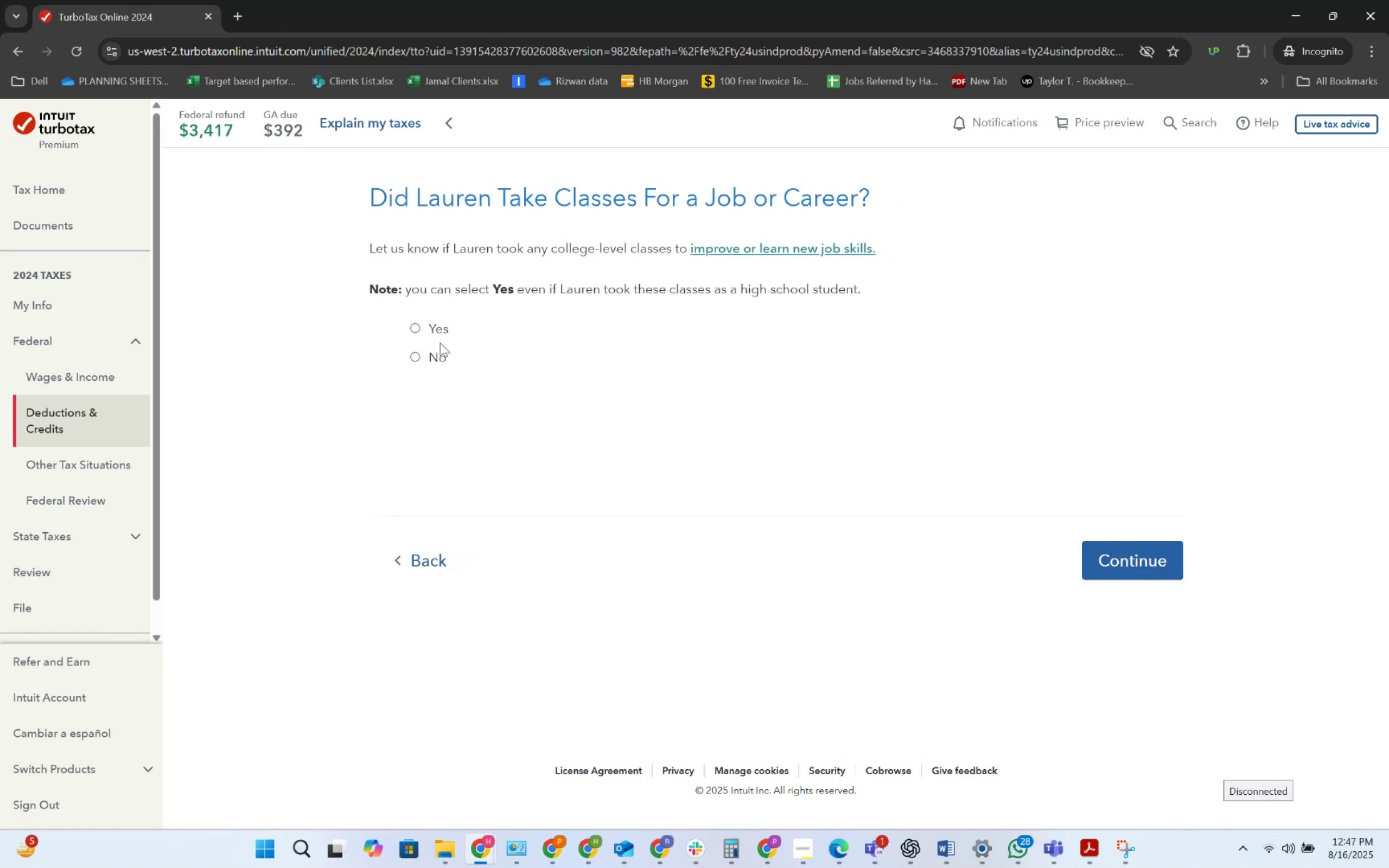 
left_click([434, 329])
 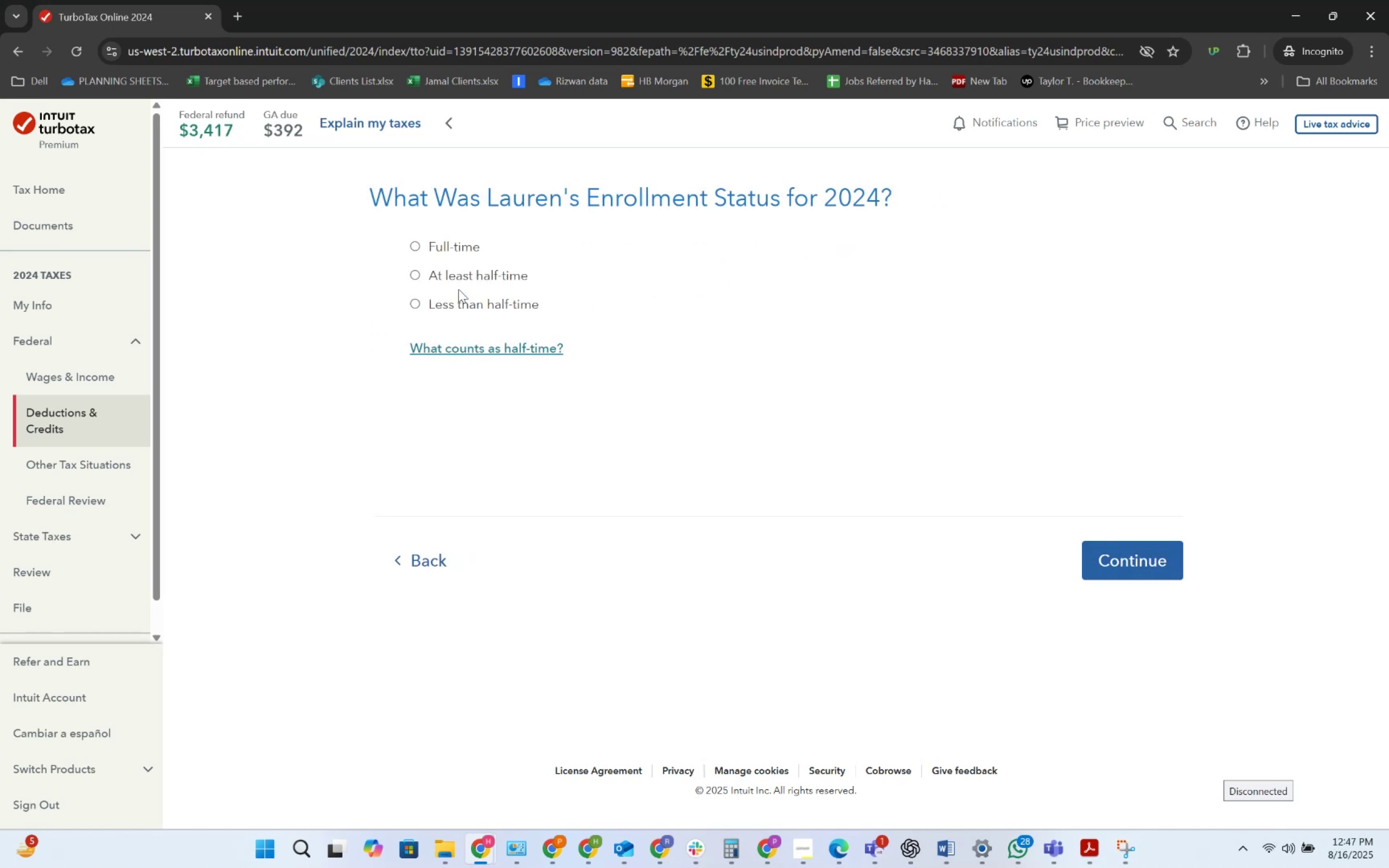 
left_click([449, 248])
 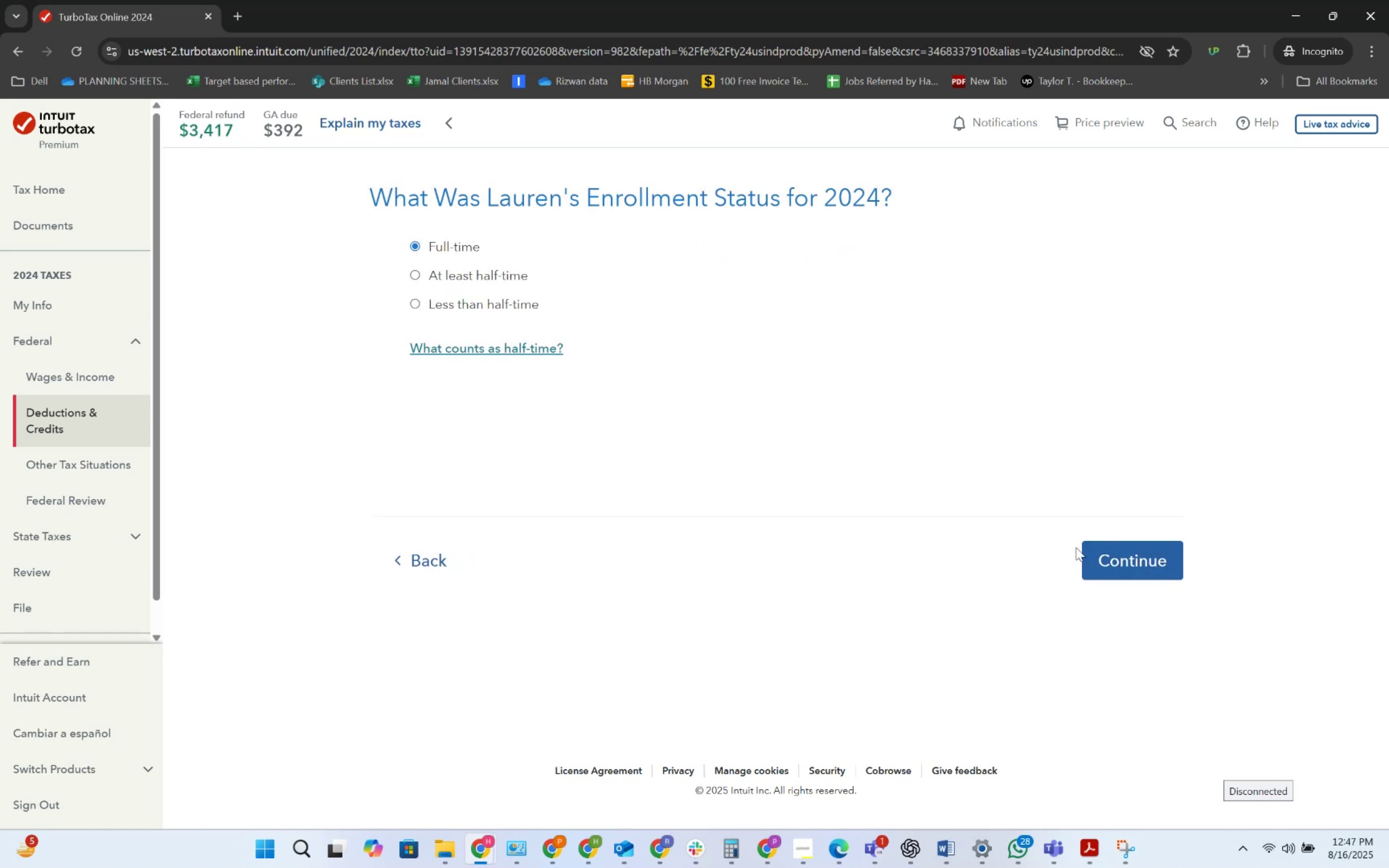 
left_click([1118, 553])
 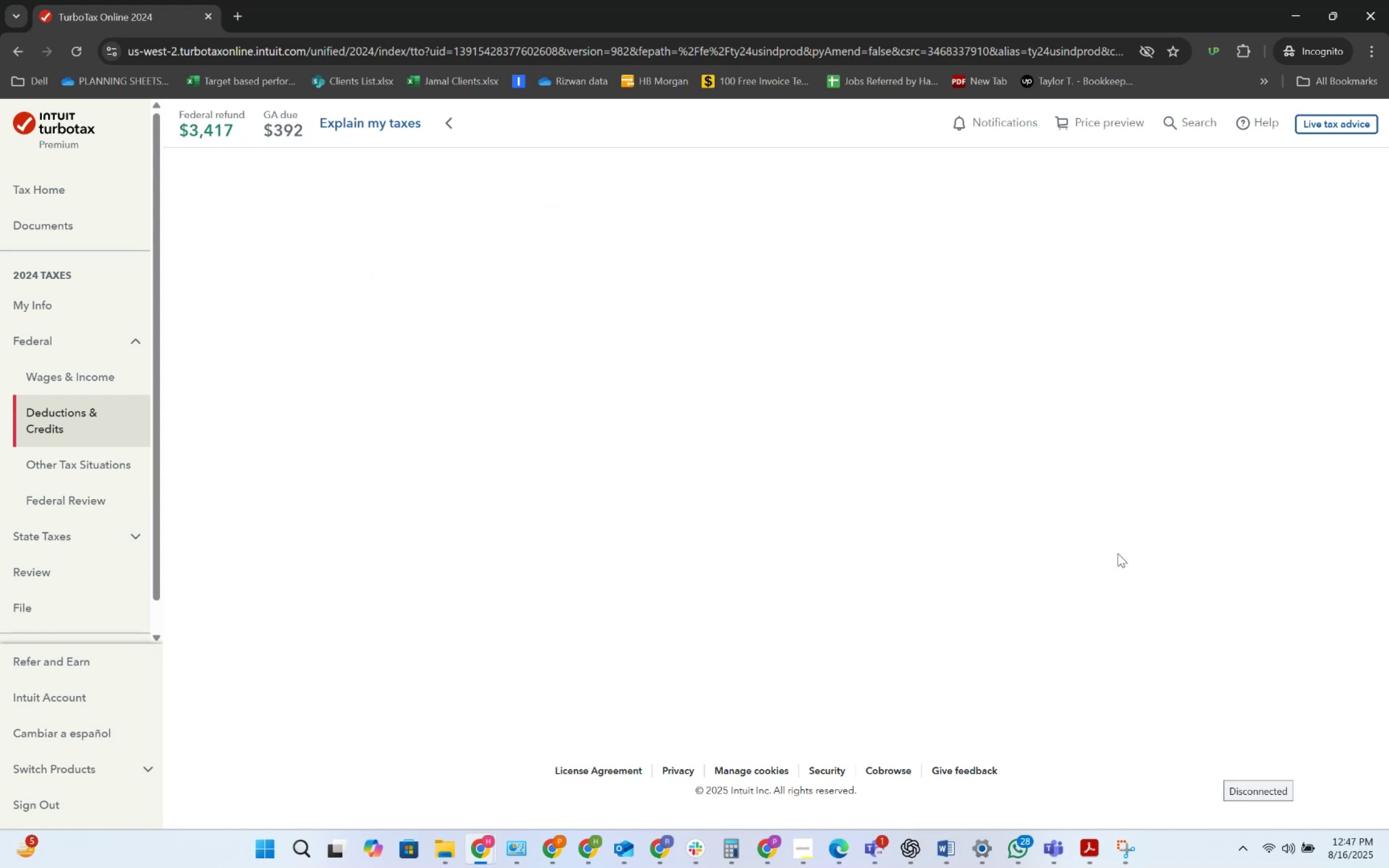 
key(Alt+AltLeft)
 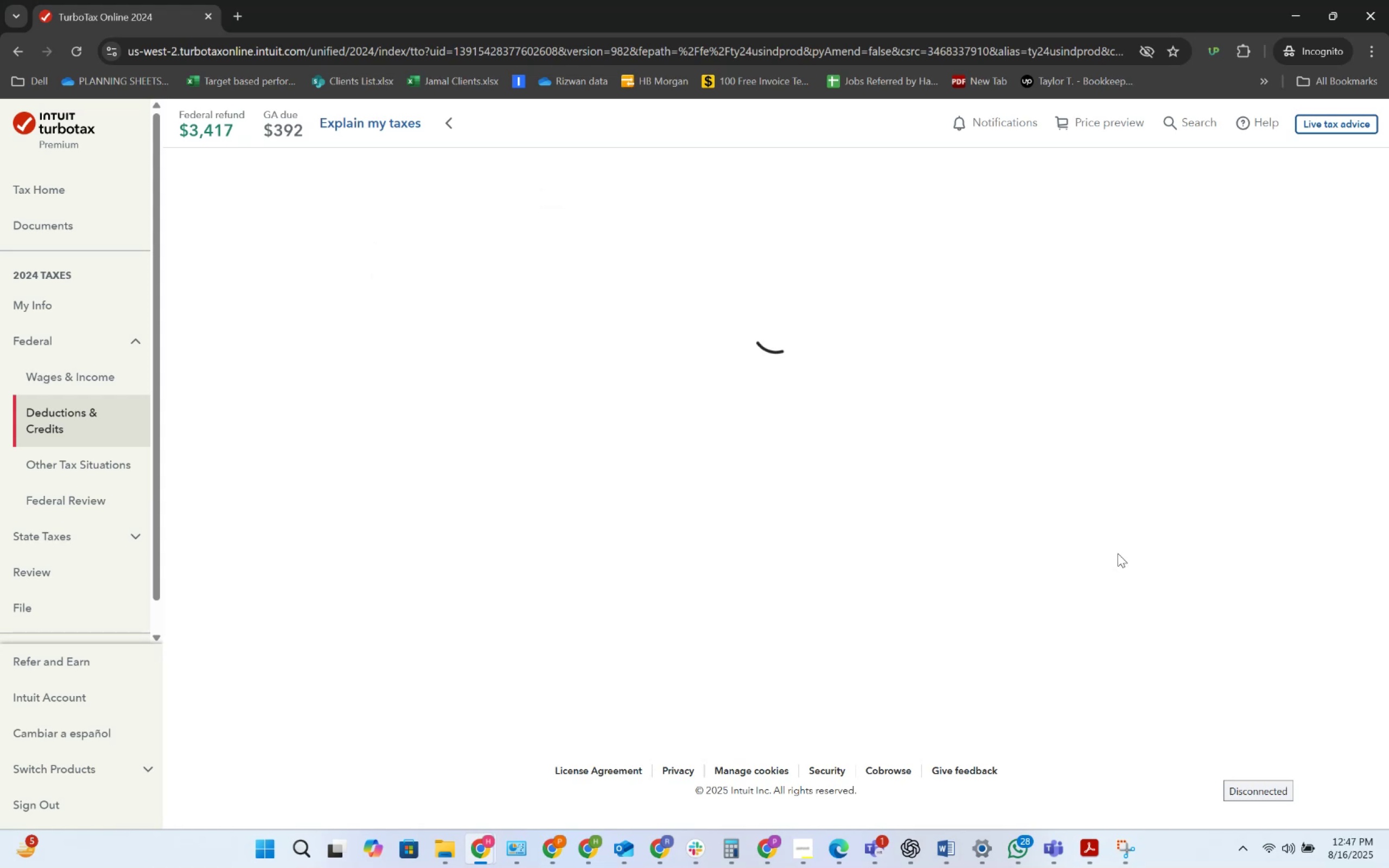 
key(Alt+Tab)
 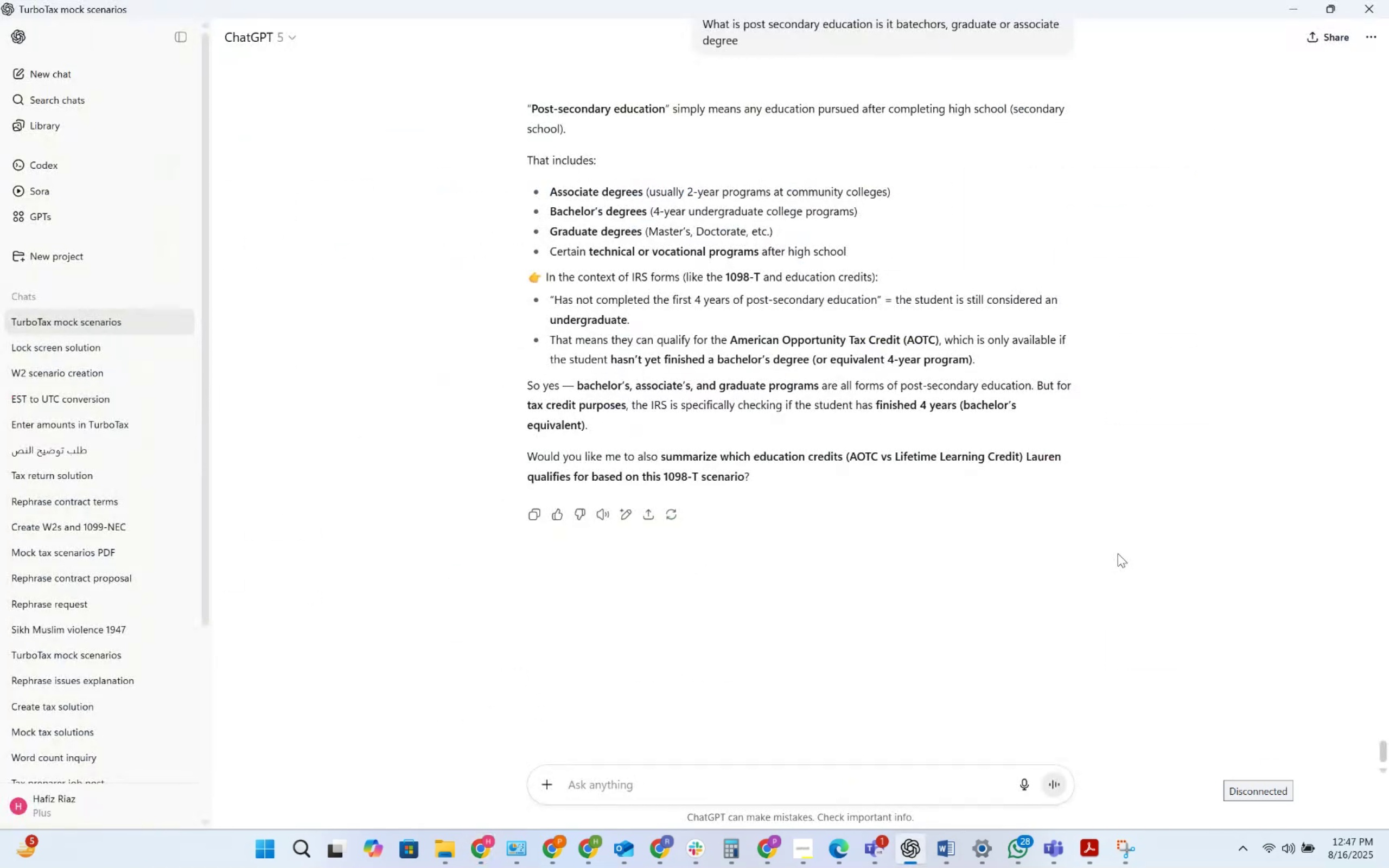 
key(Alt+Tab)
 